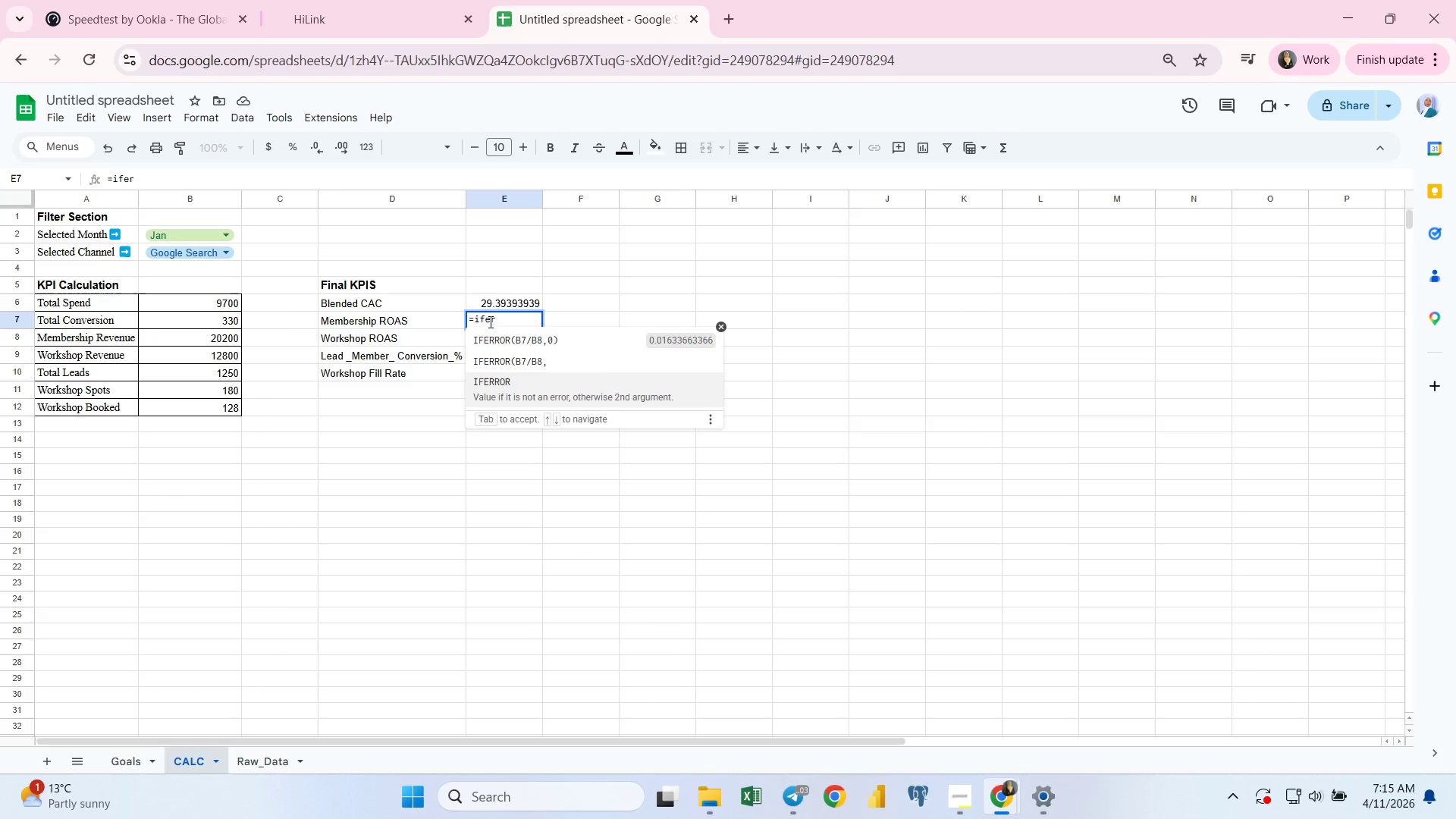 
key(Enter)
 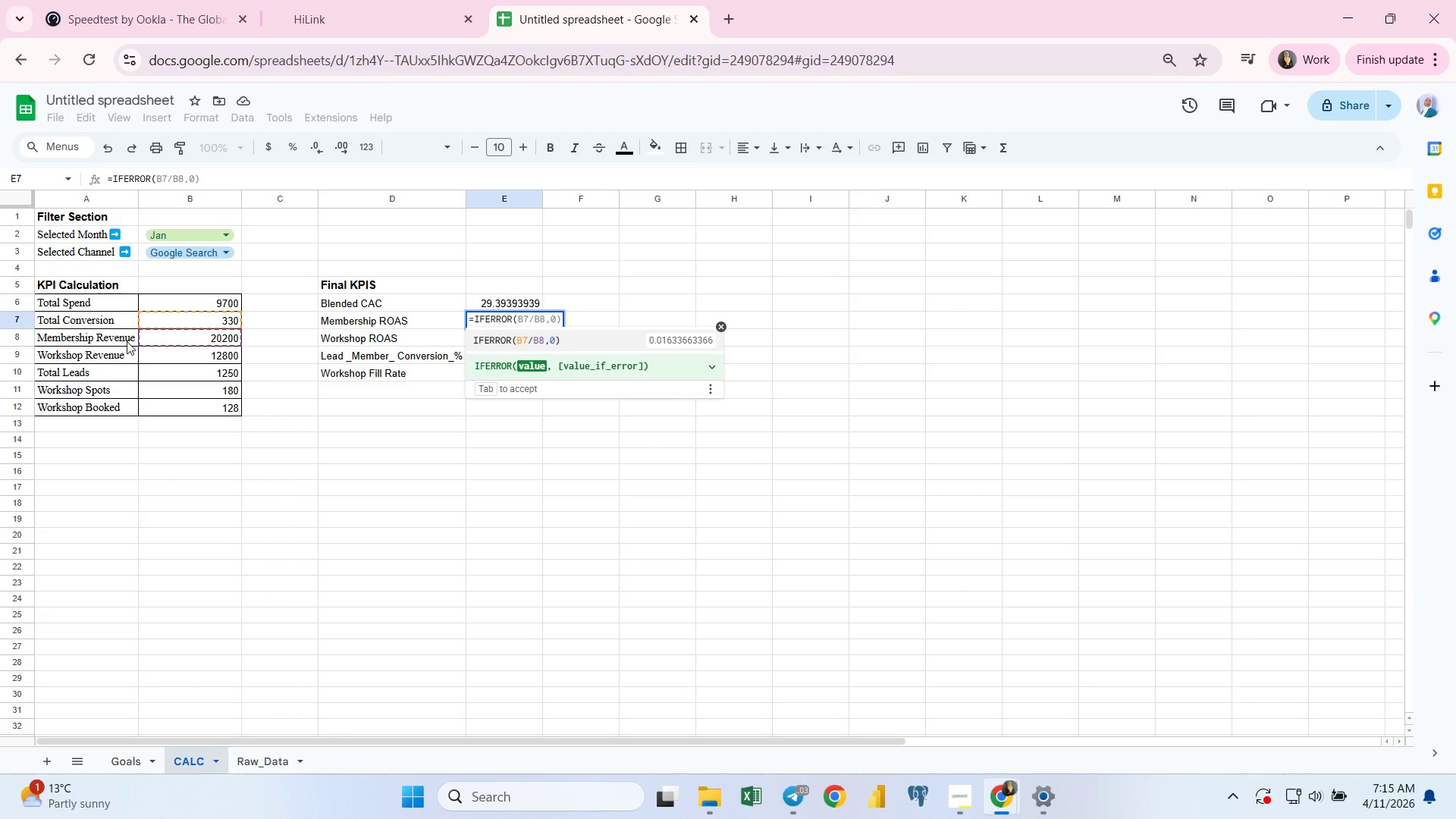 
wait(6.52)
 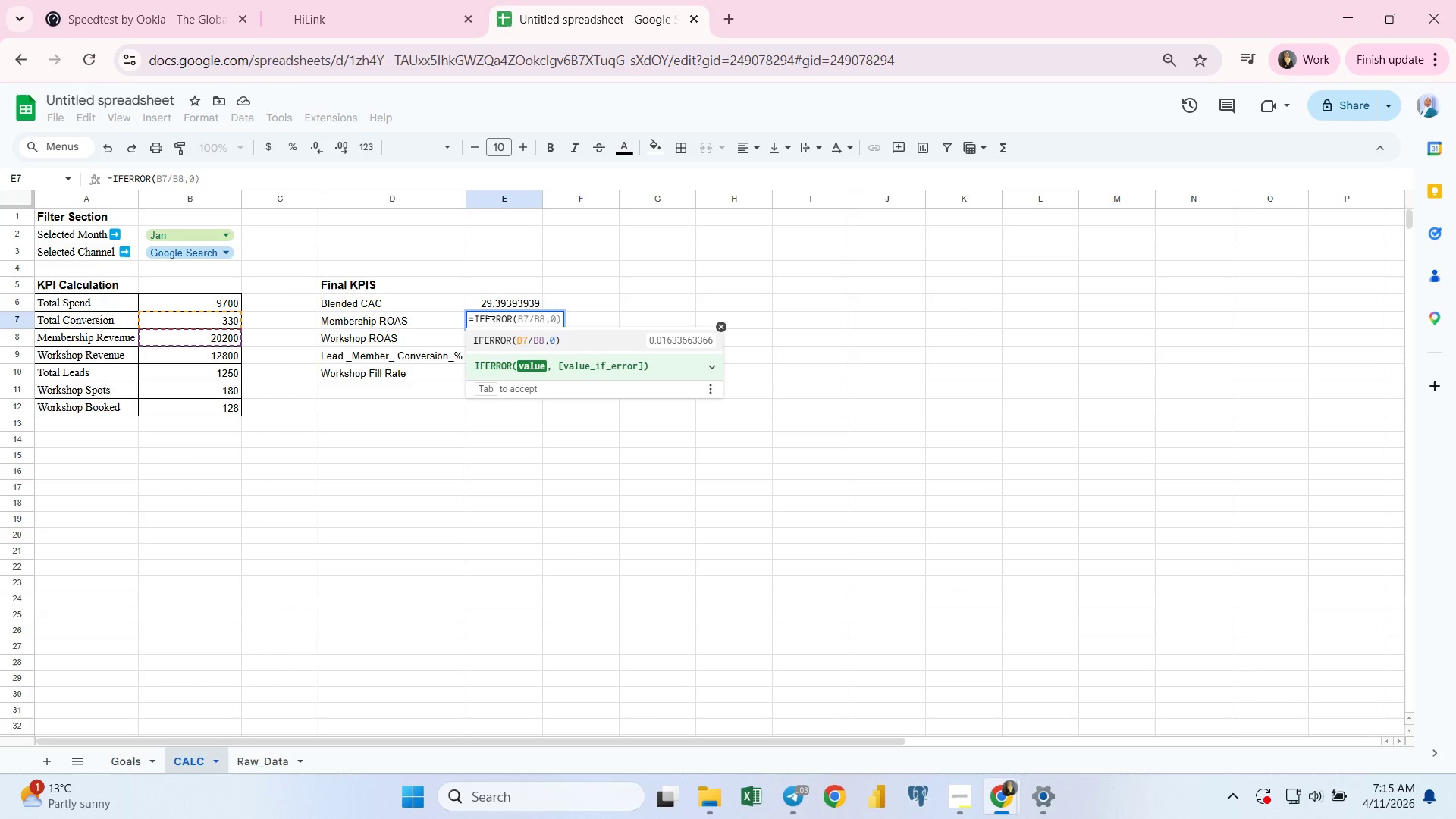 
left_click([187, 352])
 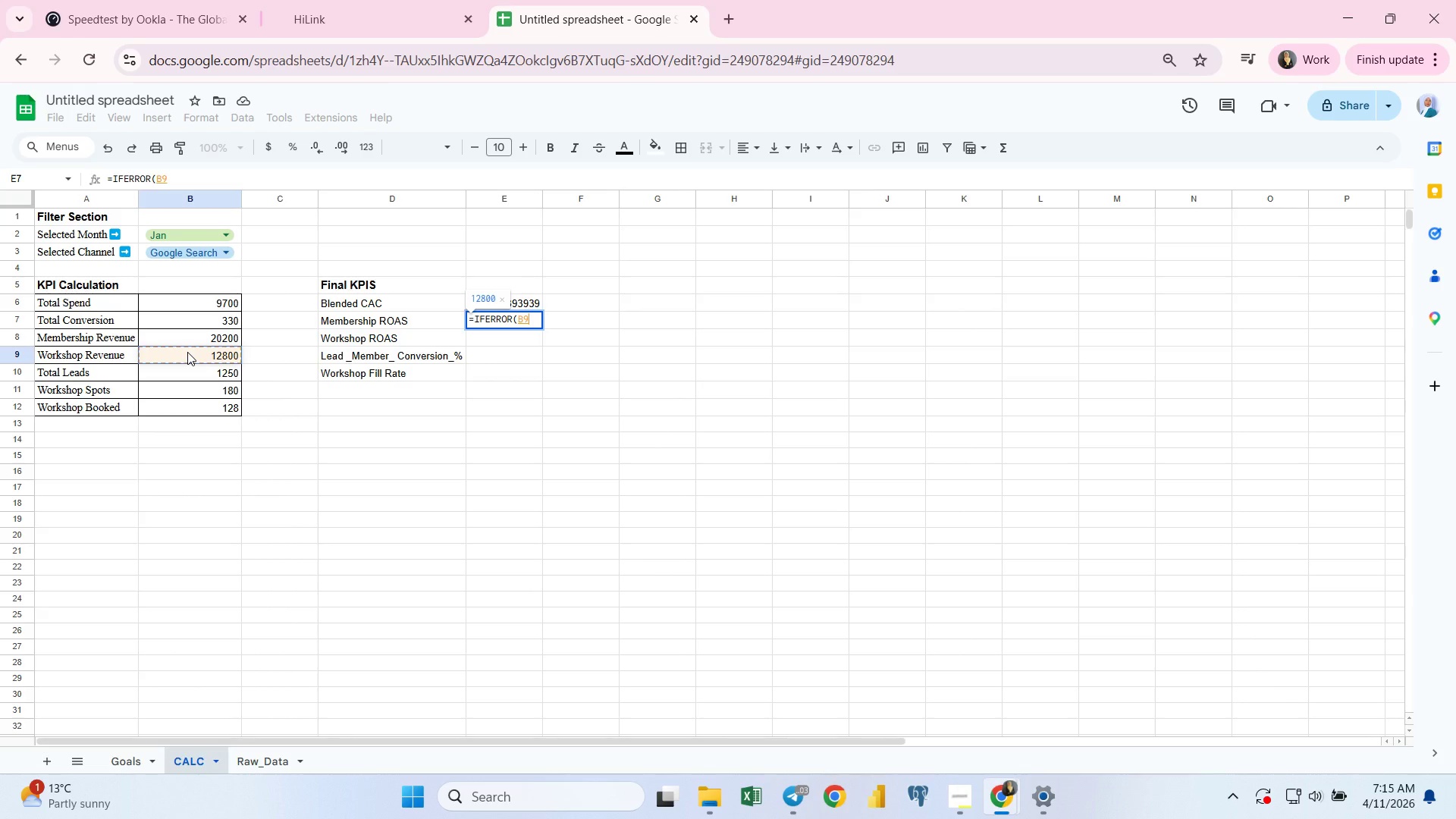 
left_click([192, 338])
 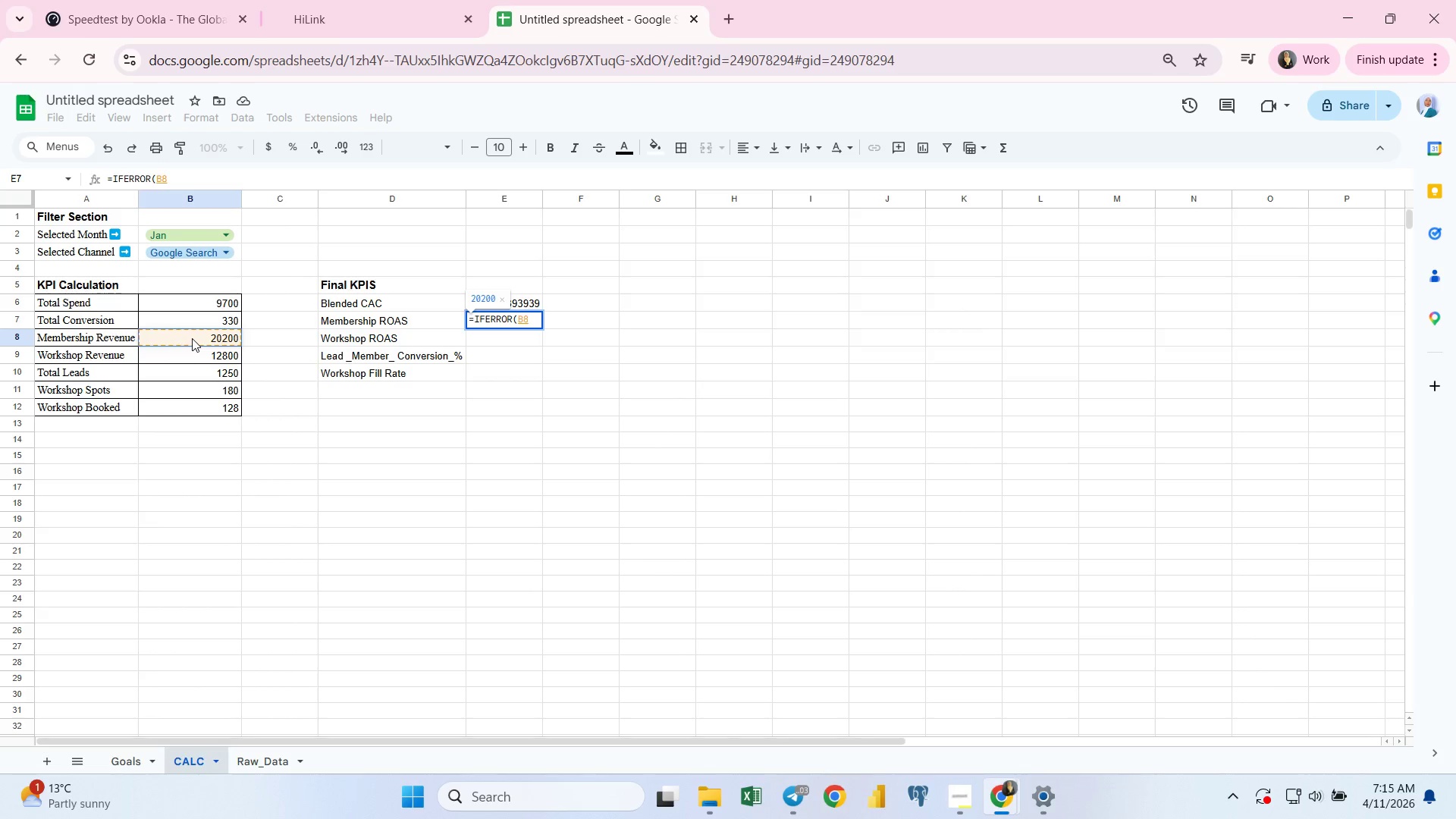 
key(Slash)
 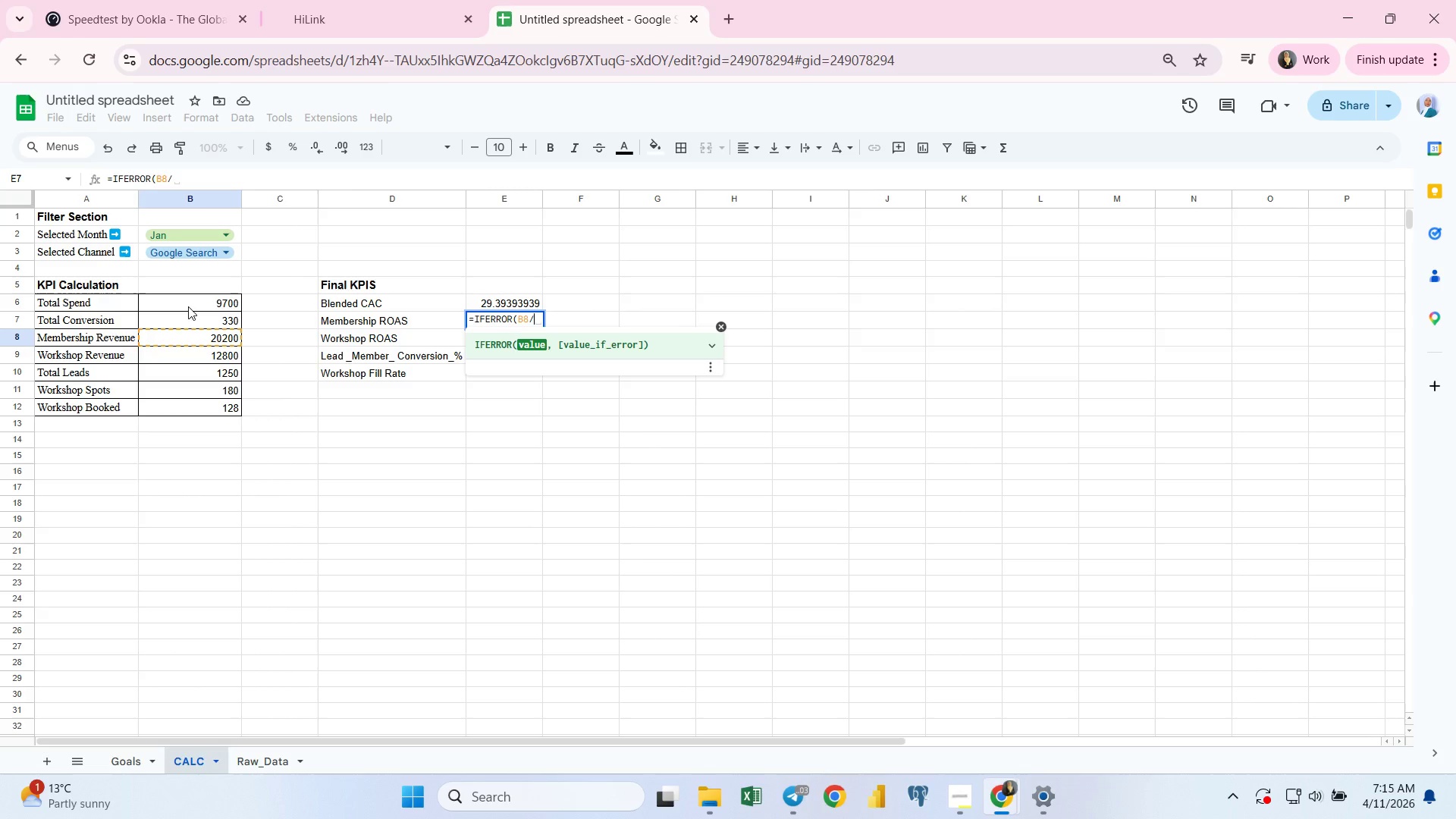 
left_click([188, 306])
 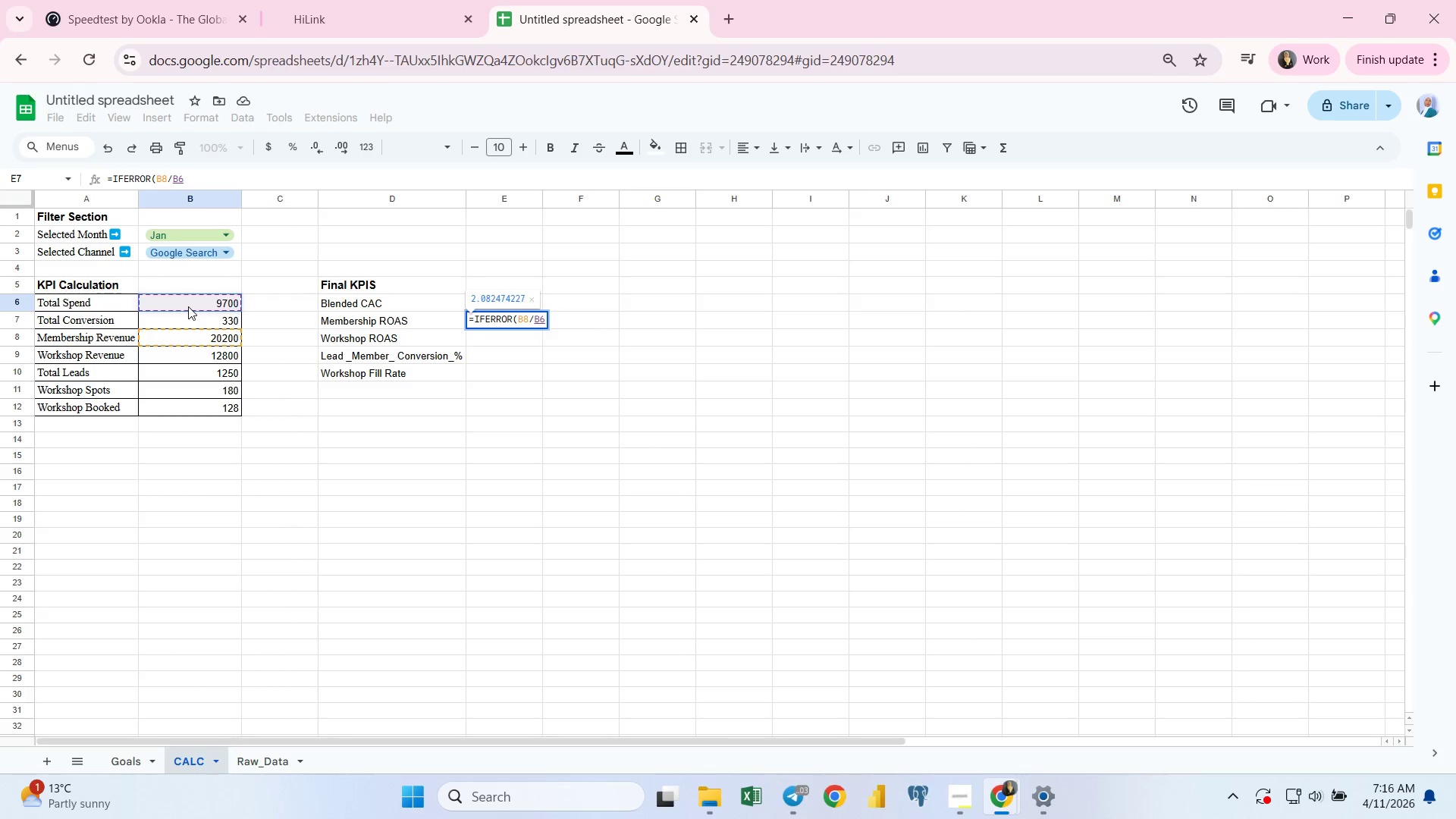 
key(Comma)
 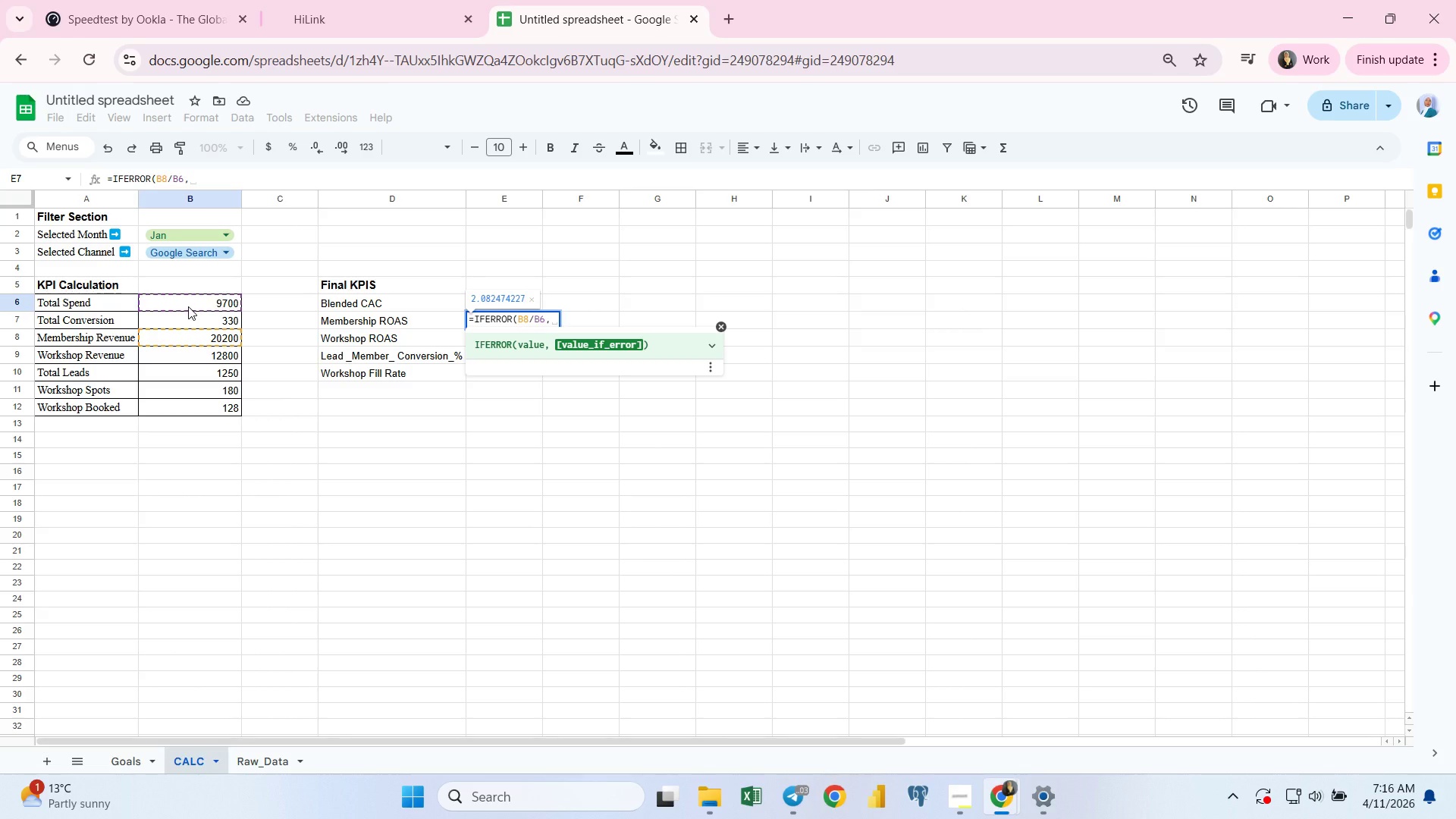 
key(0)
 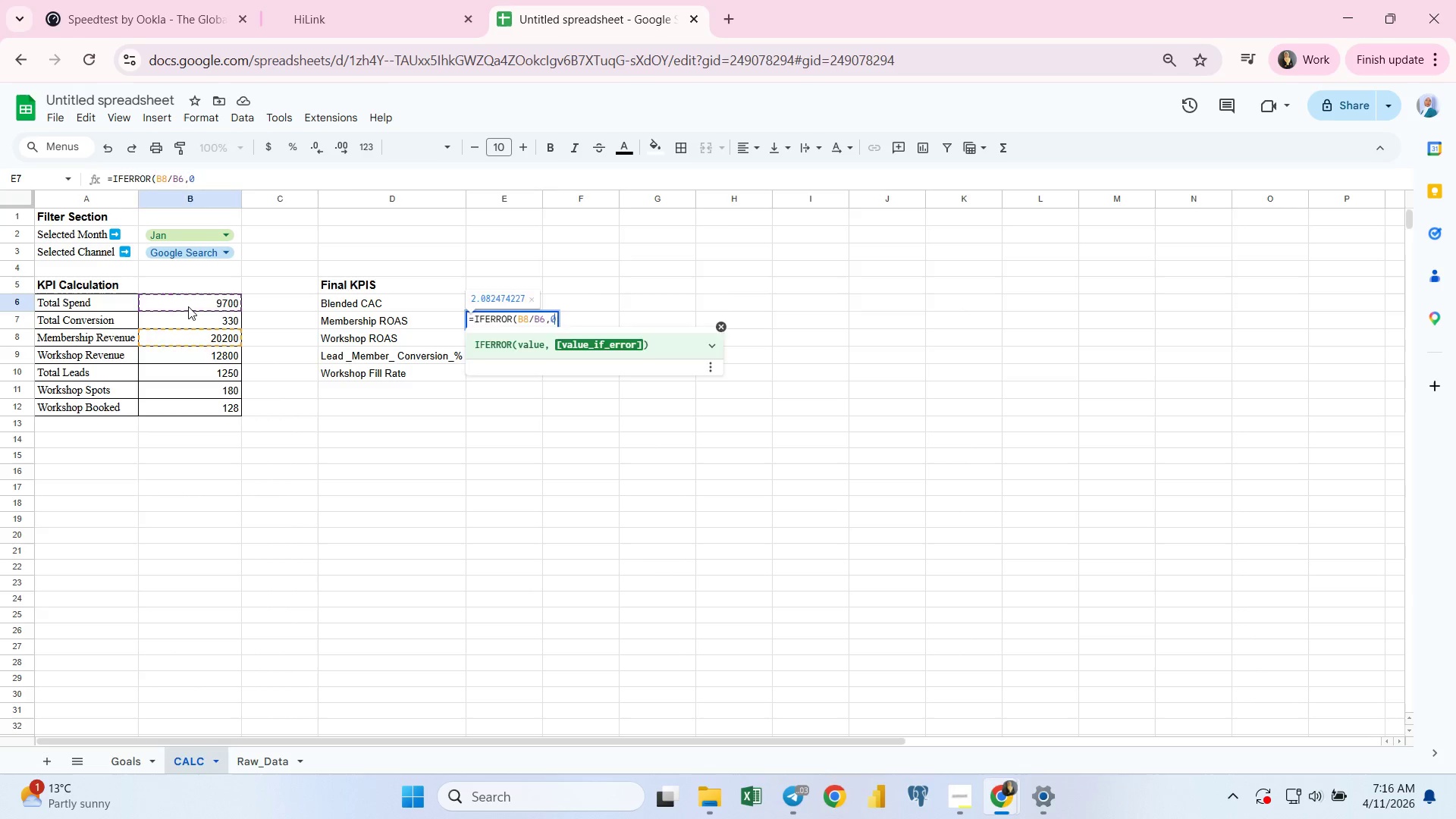 
key(Enter)
 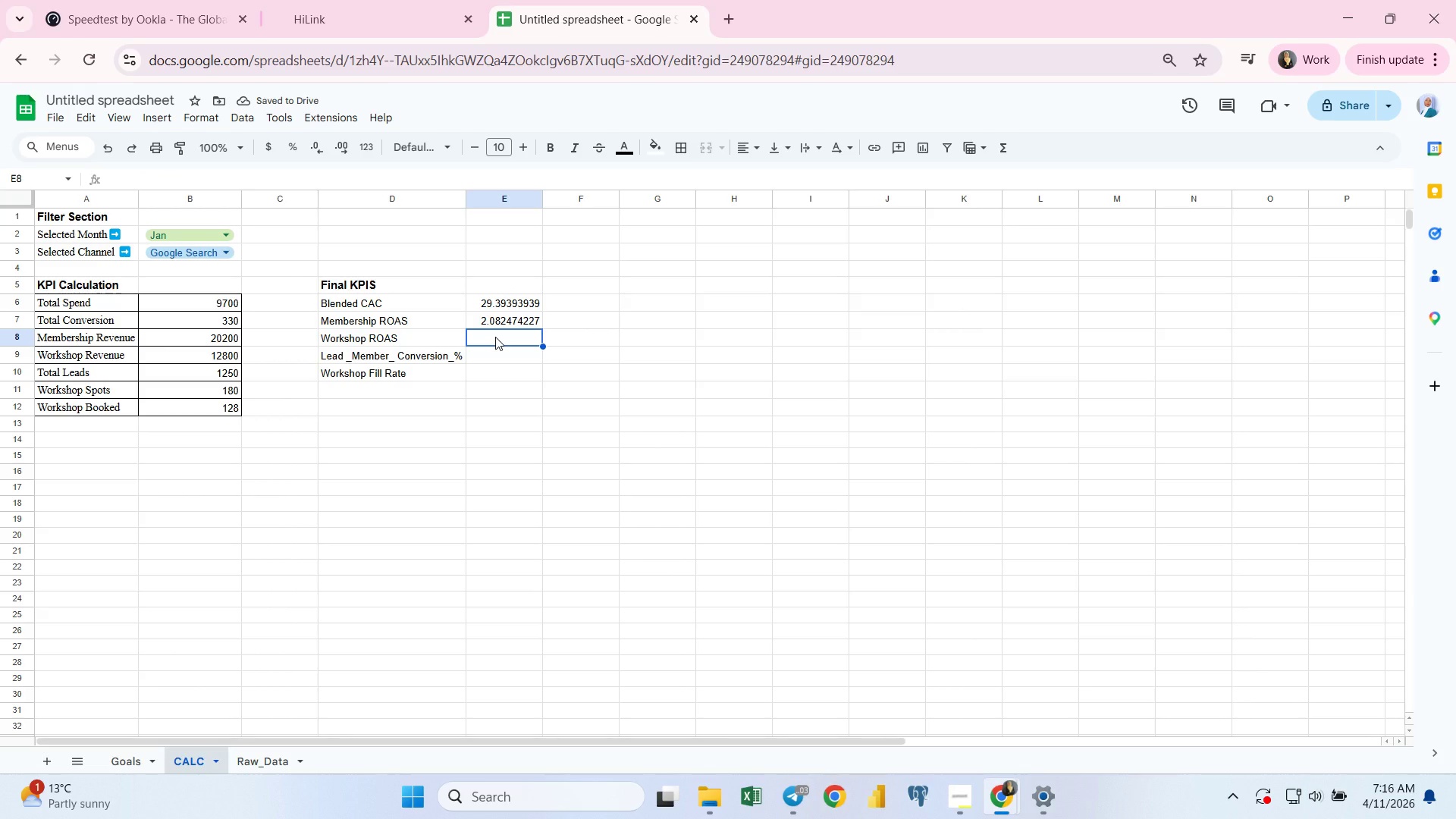 
type(=ife)
 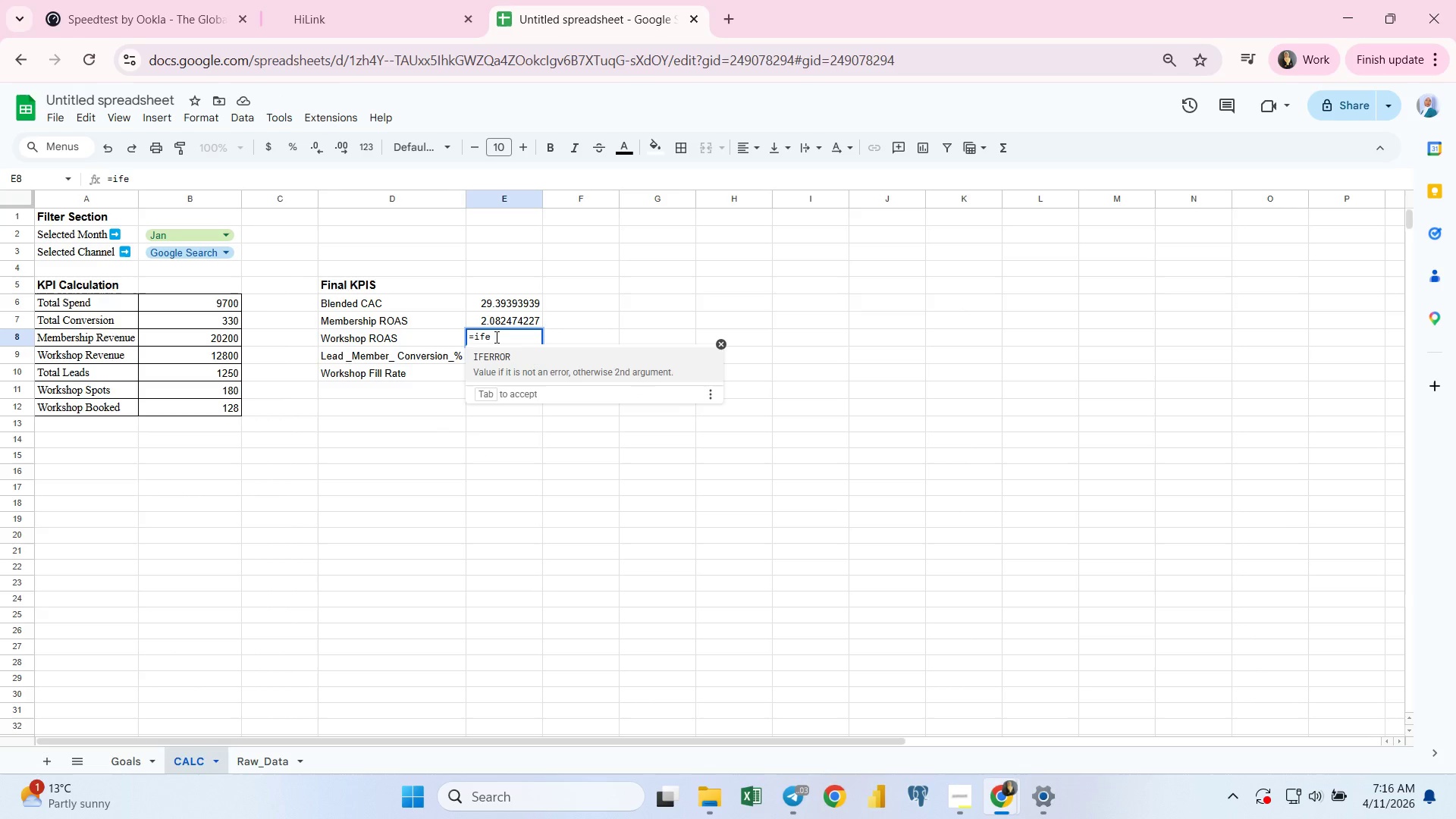 
key(Enter)
 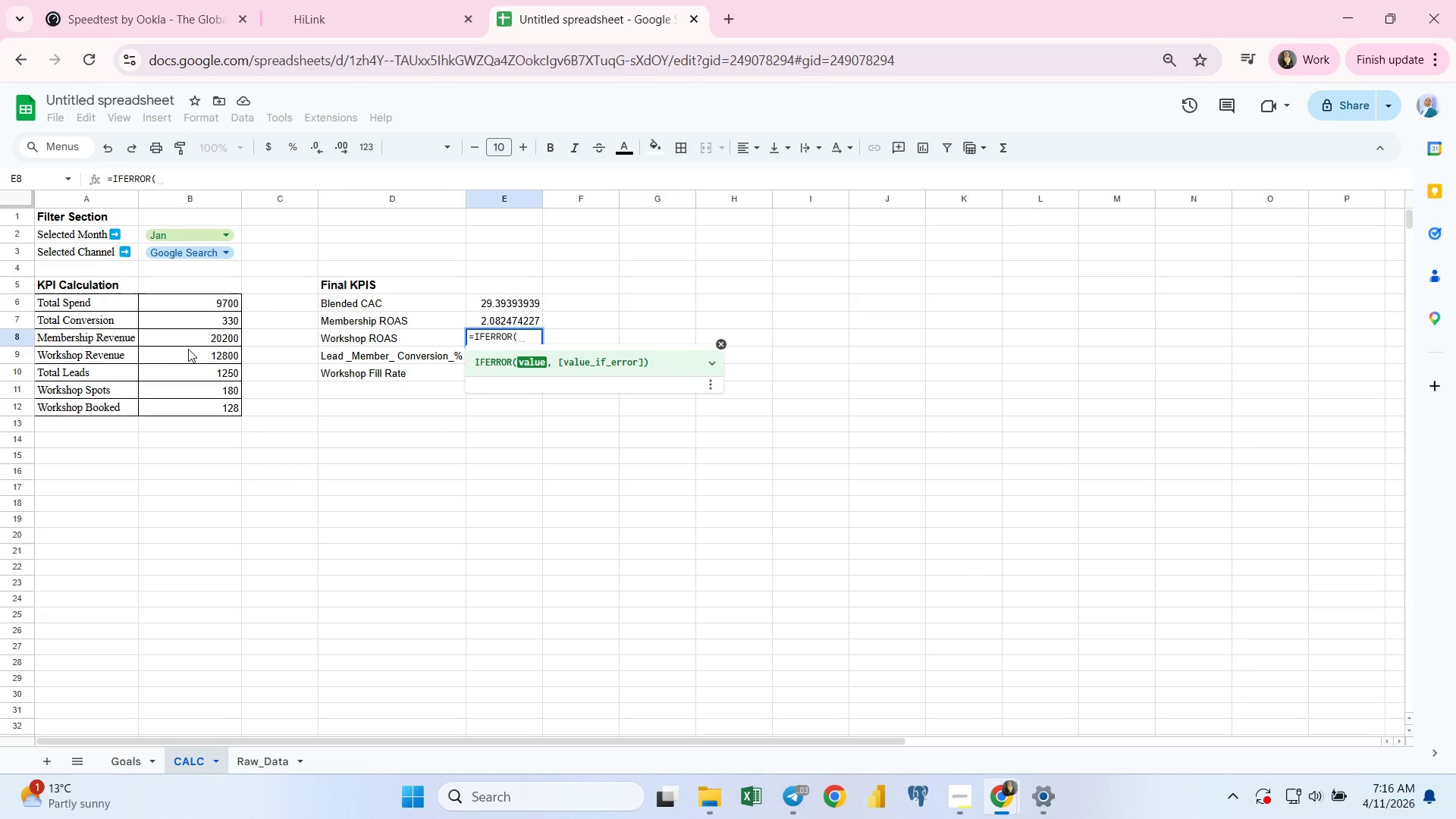 
left_click([200, 360])
 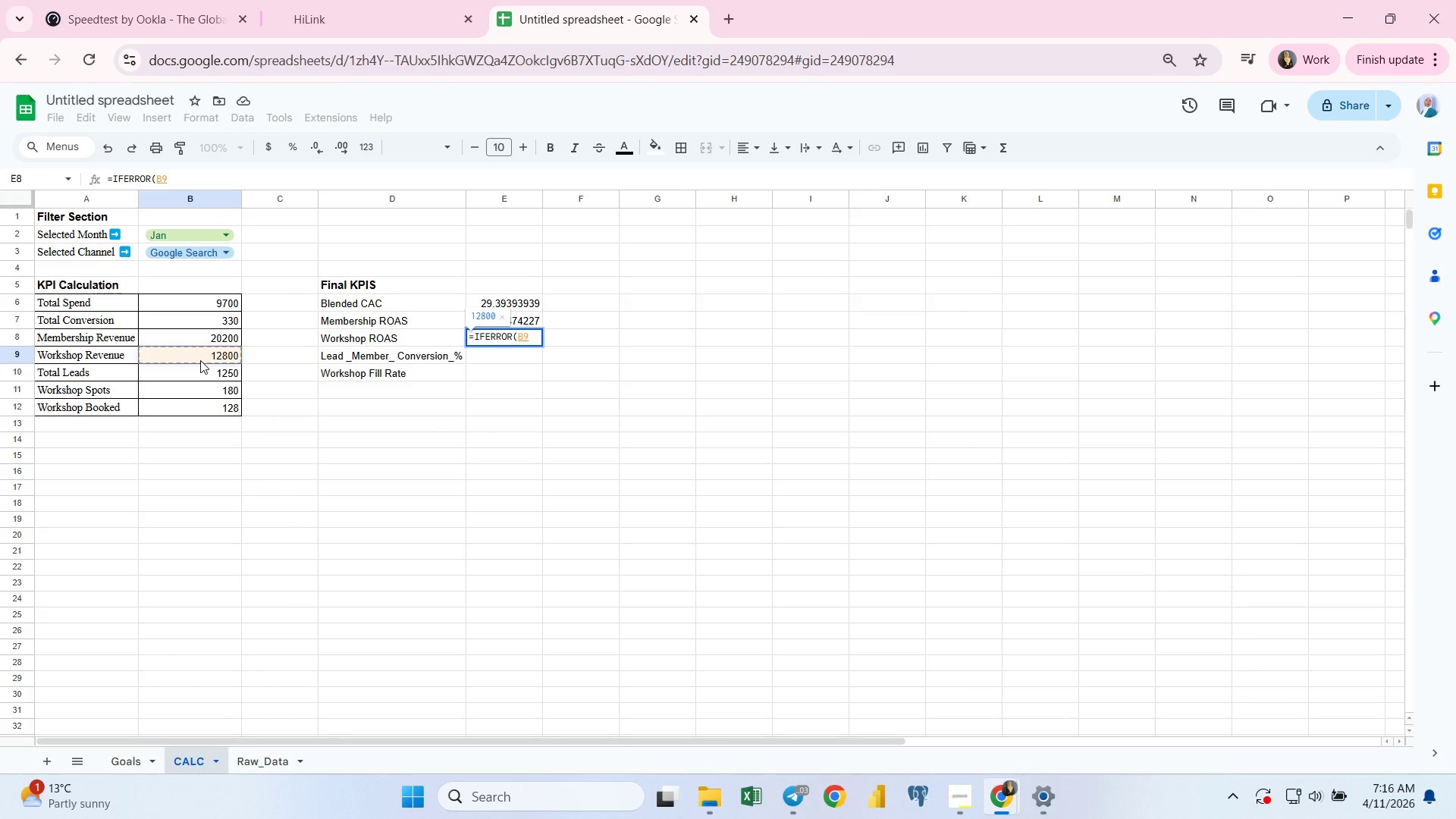 
key(Slash)
 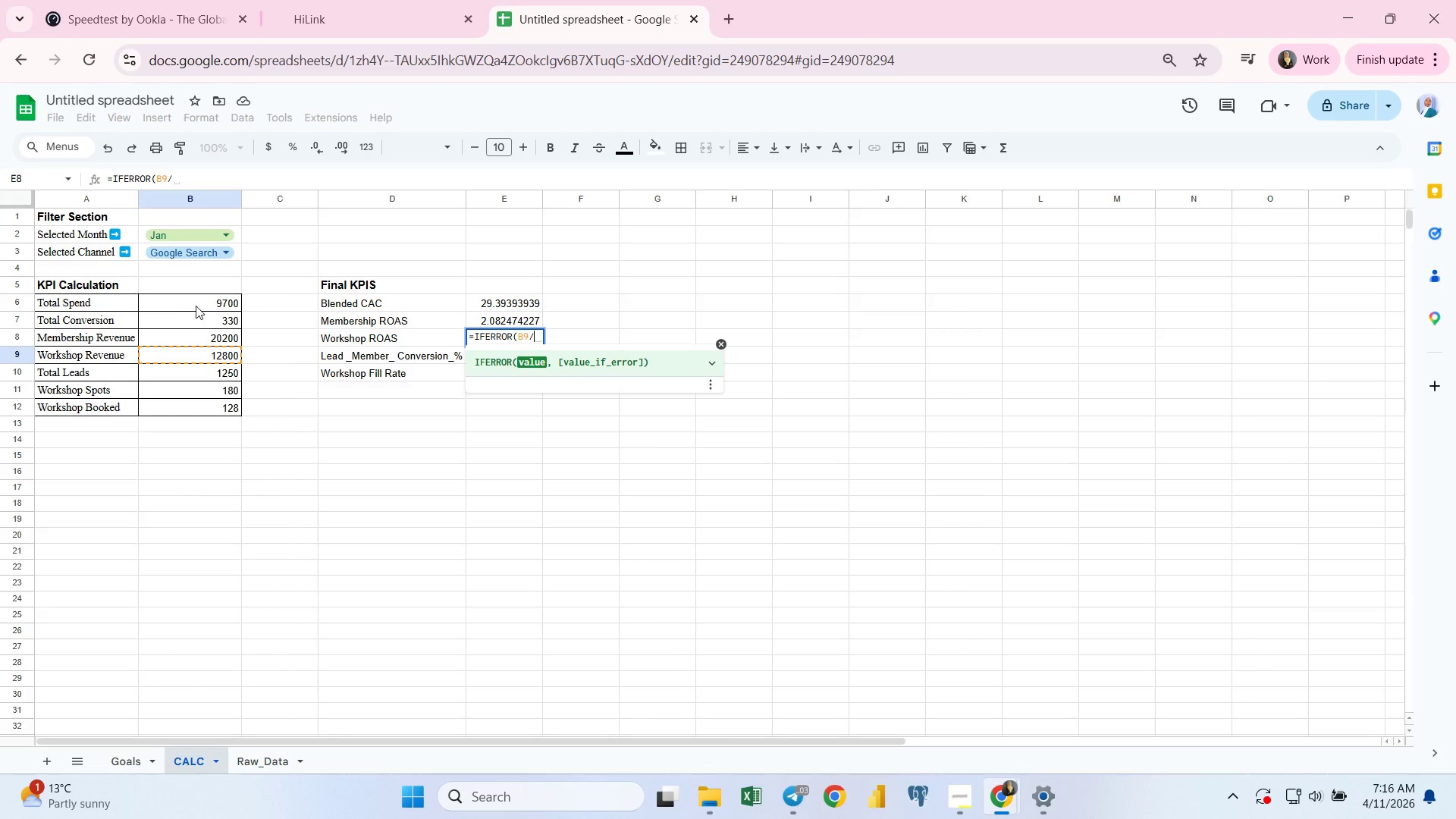 
left_click([196, 303])
 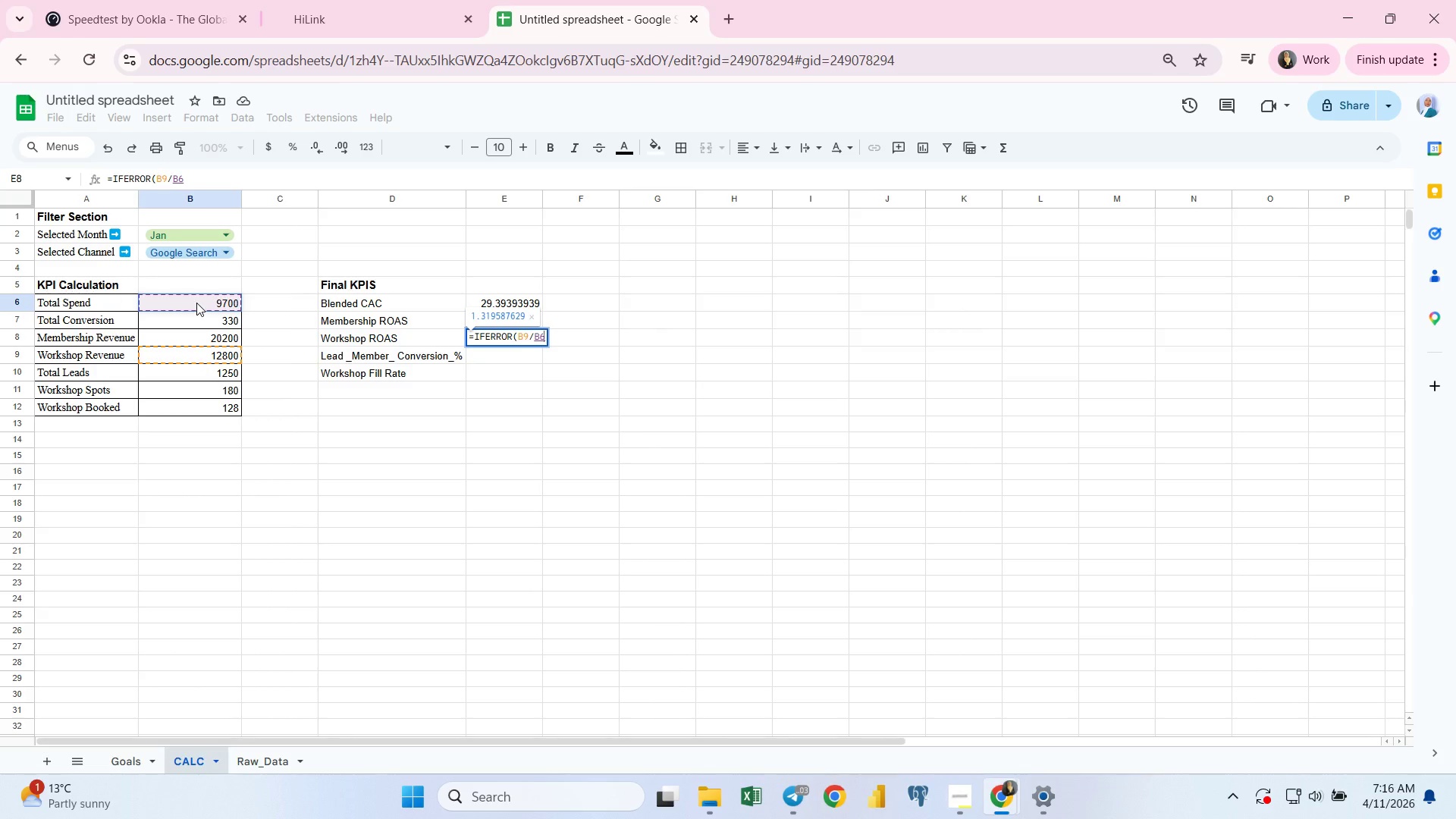 
key(Comma)
 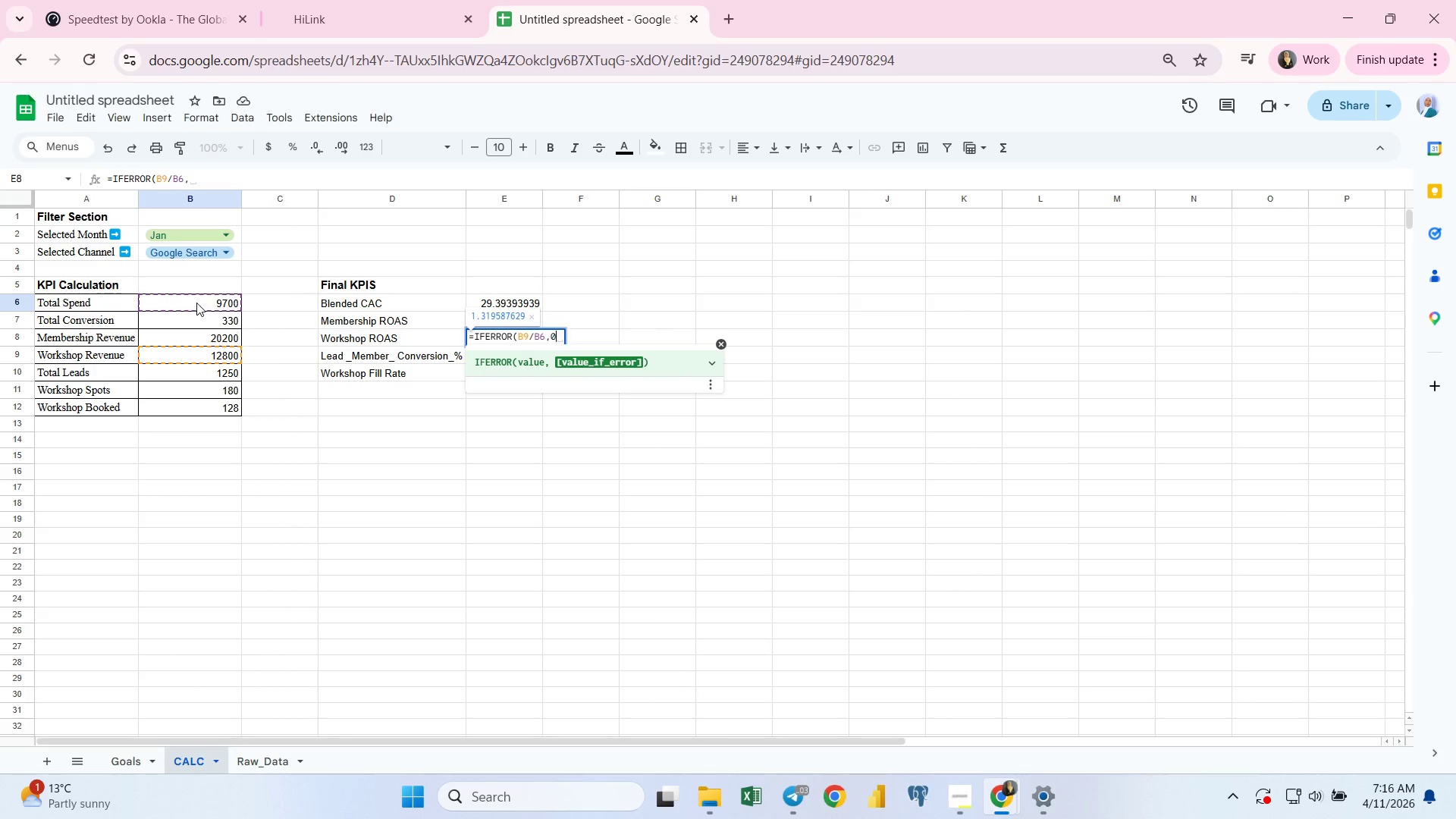 
key(0)
 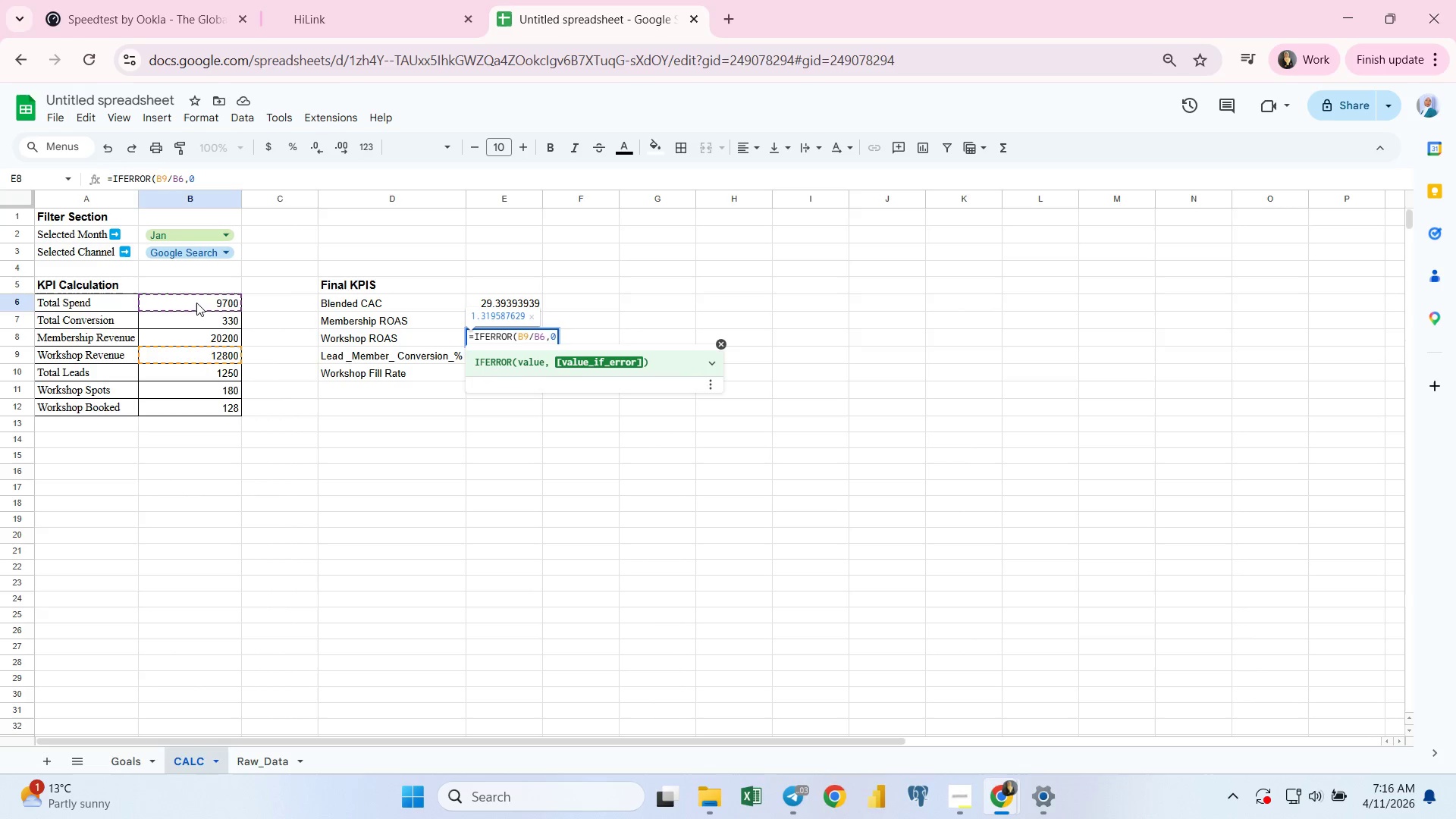 
key(Enter)
 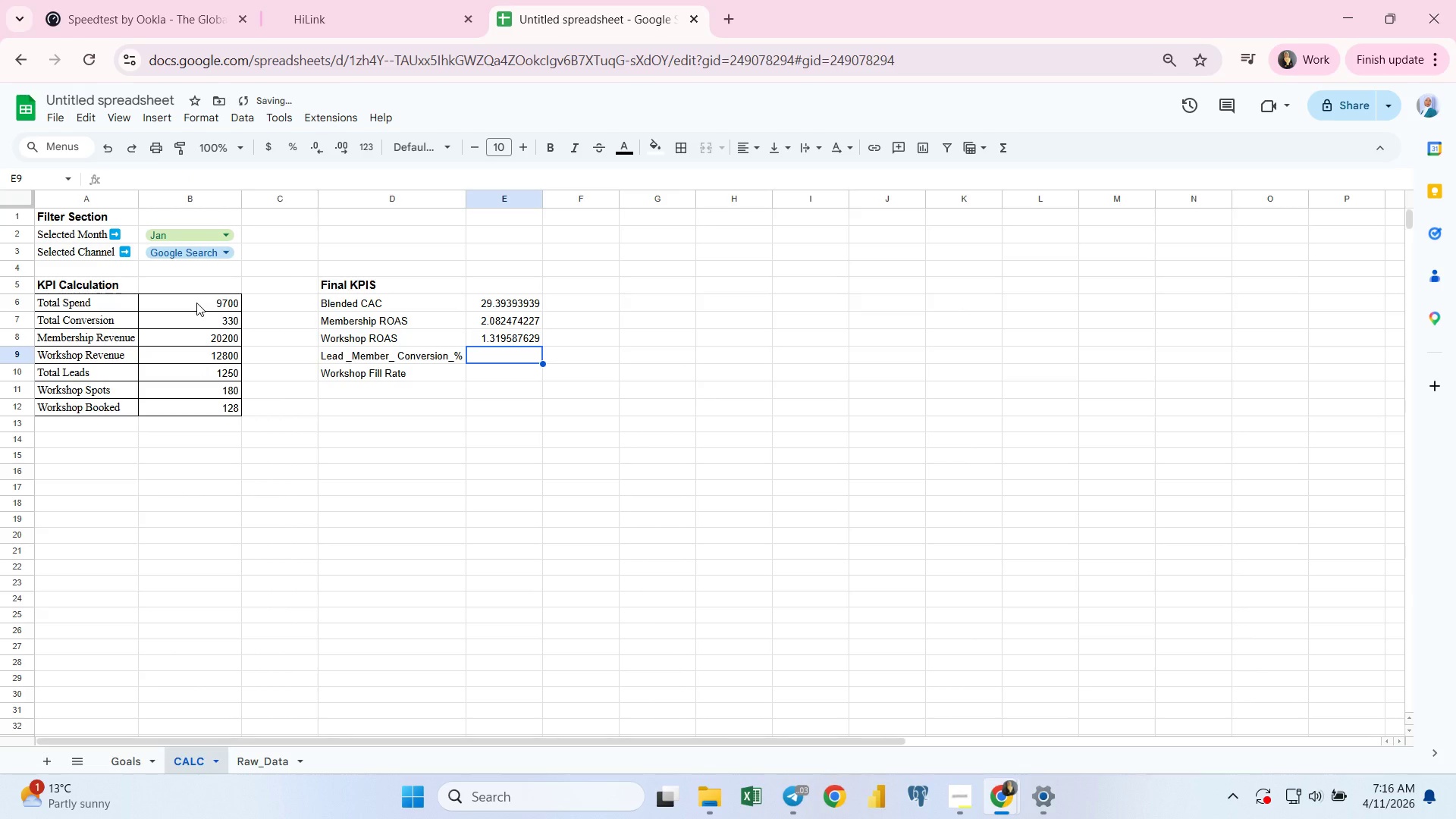 
type(=ifer)
 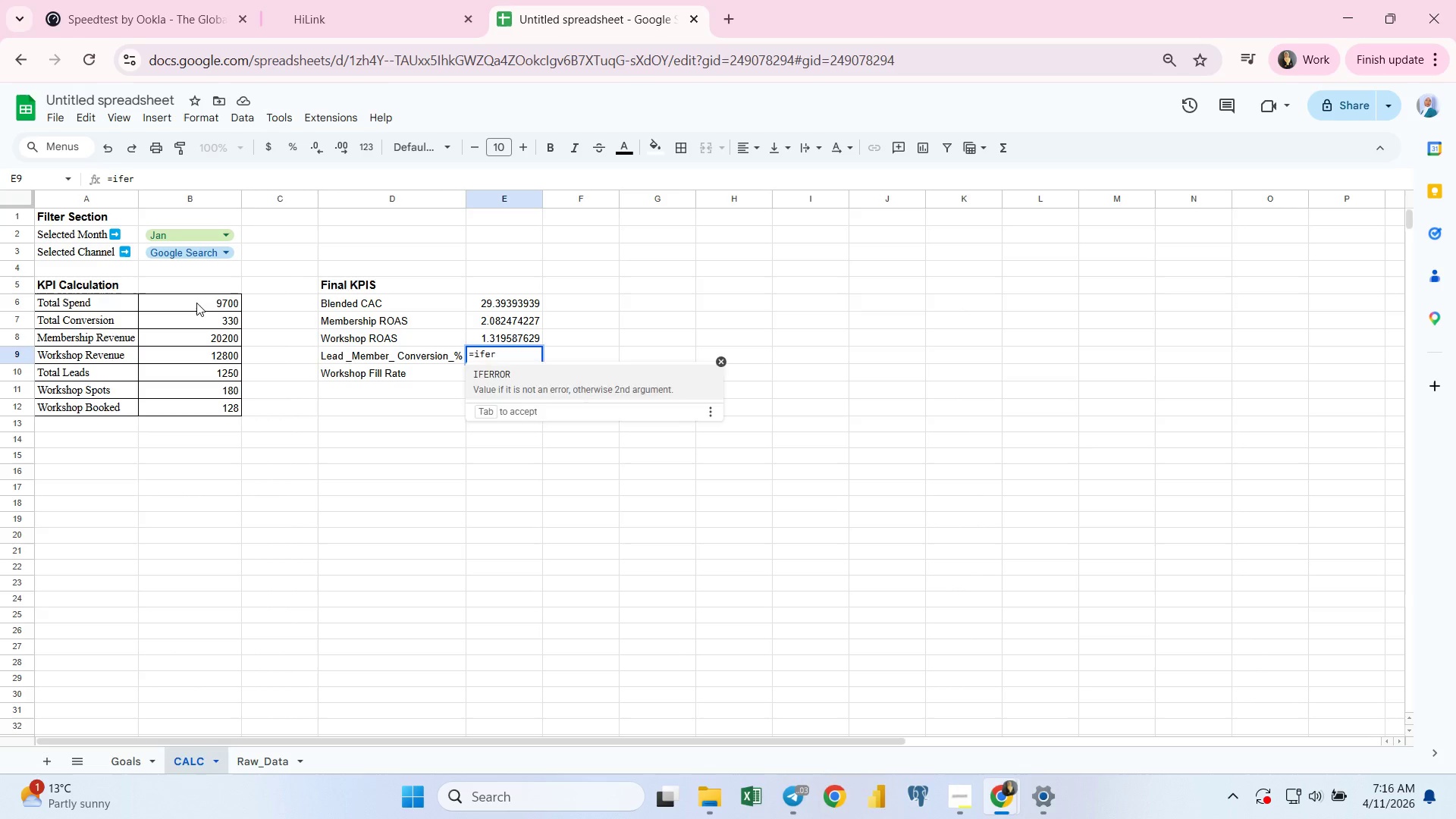 
key(Enter)
 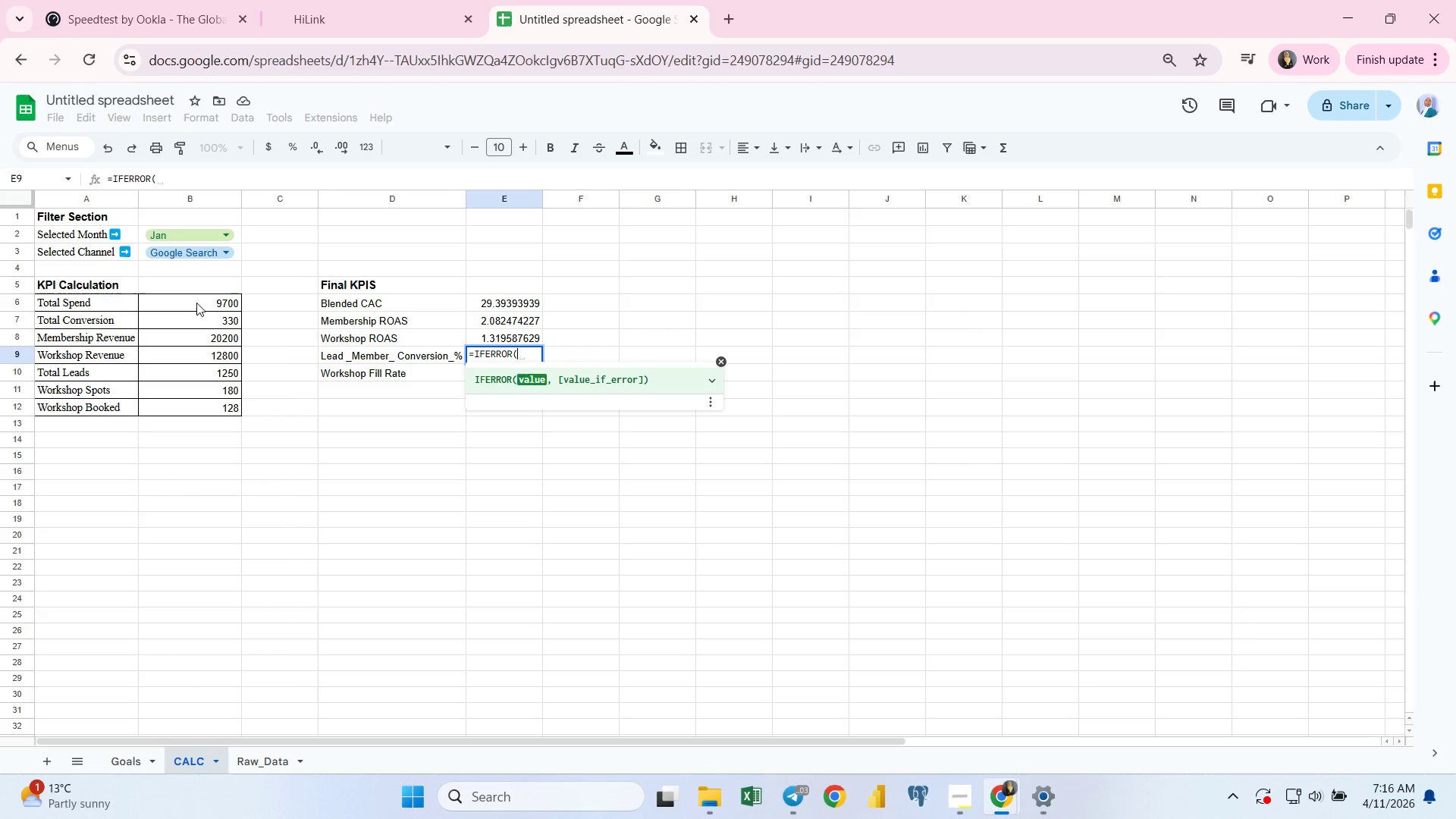 
wait(8.66)
 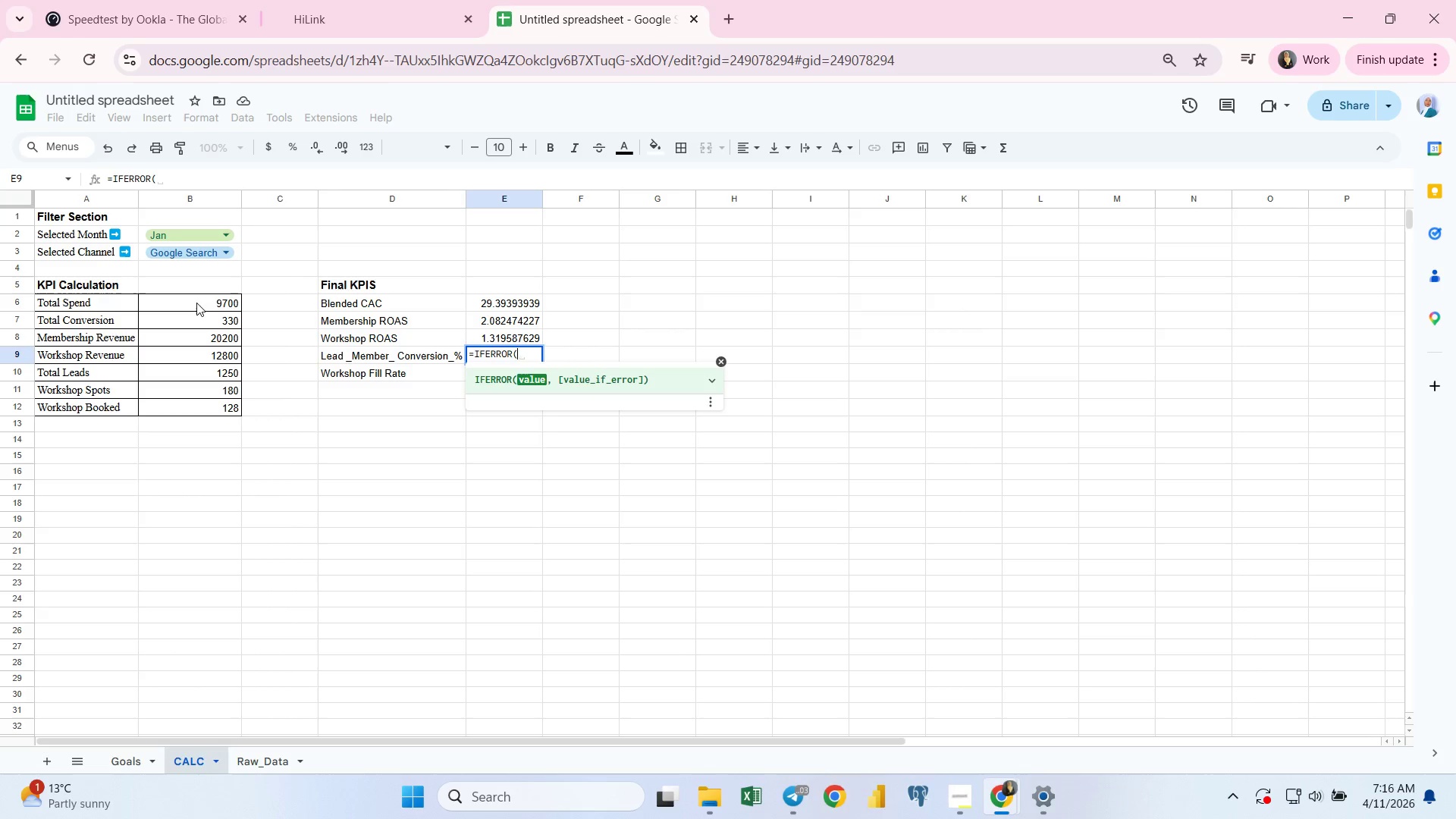 
left_click([190, 410])
 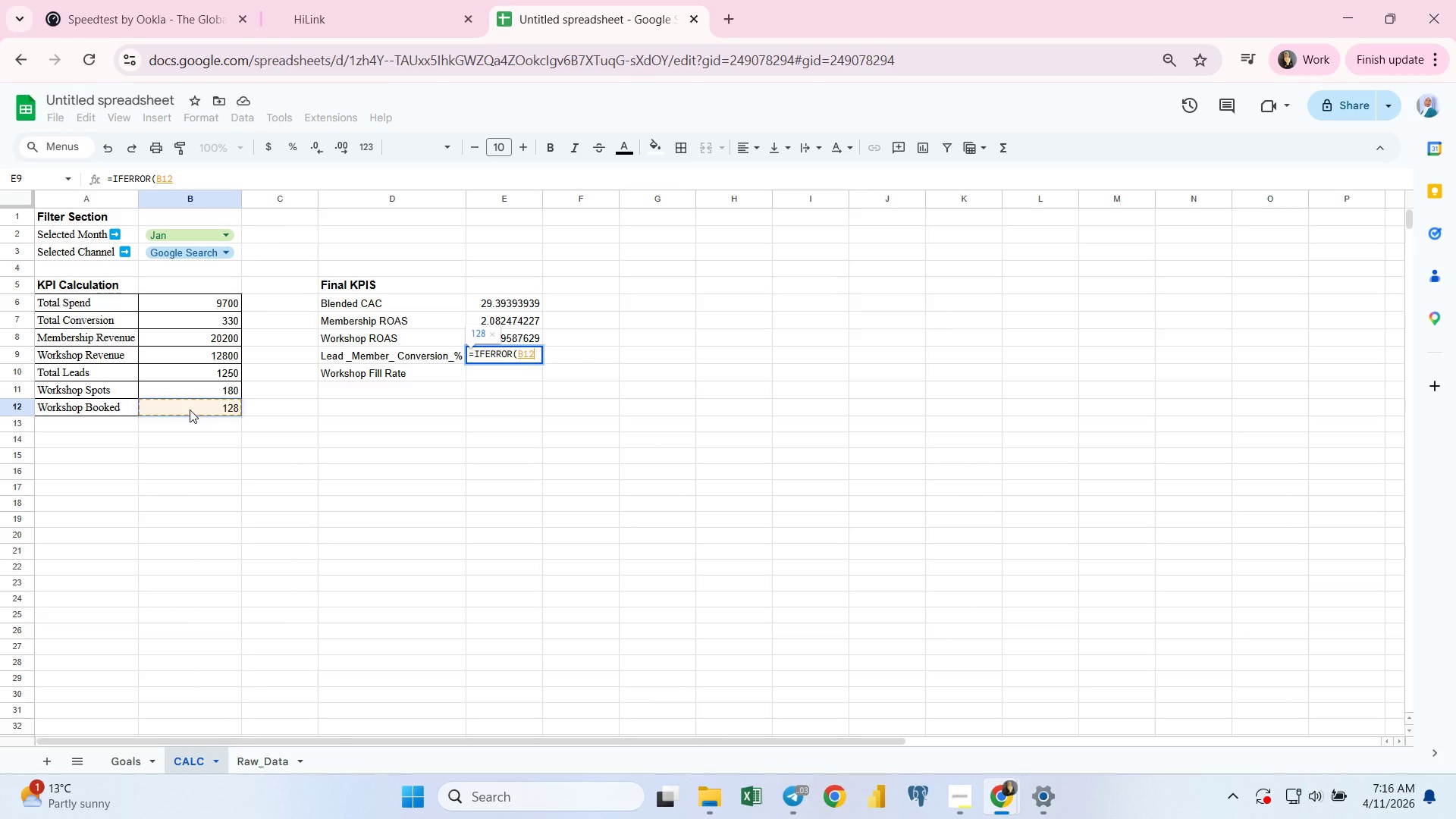 
key(Slash)
 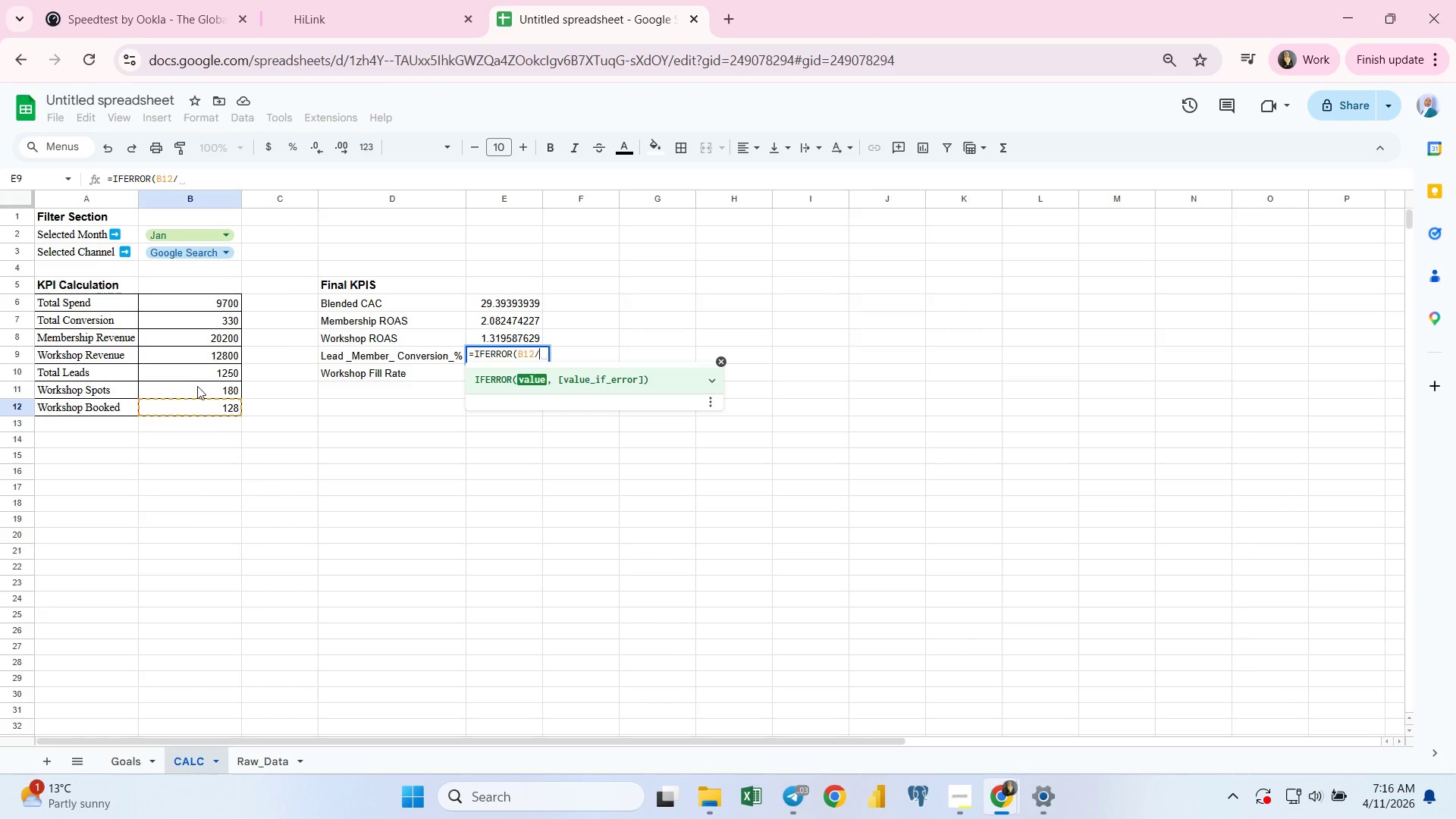 
left_click([197, 386])
 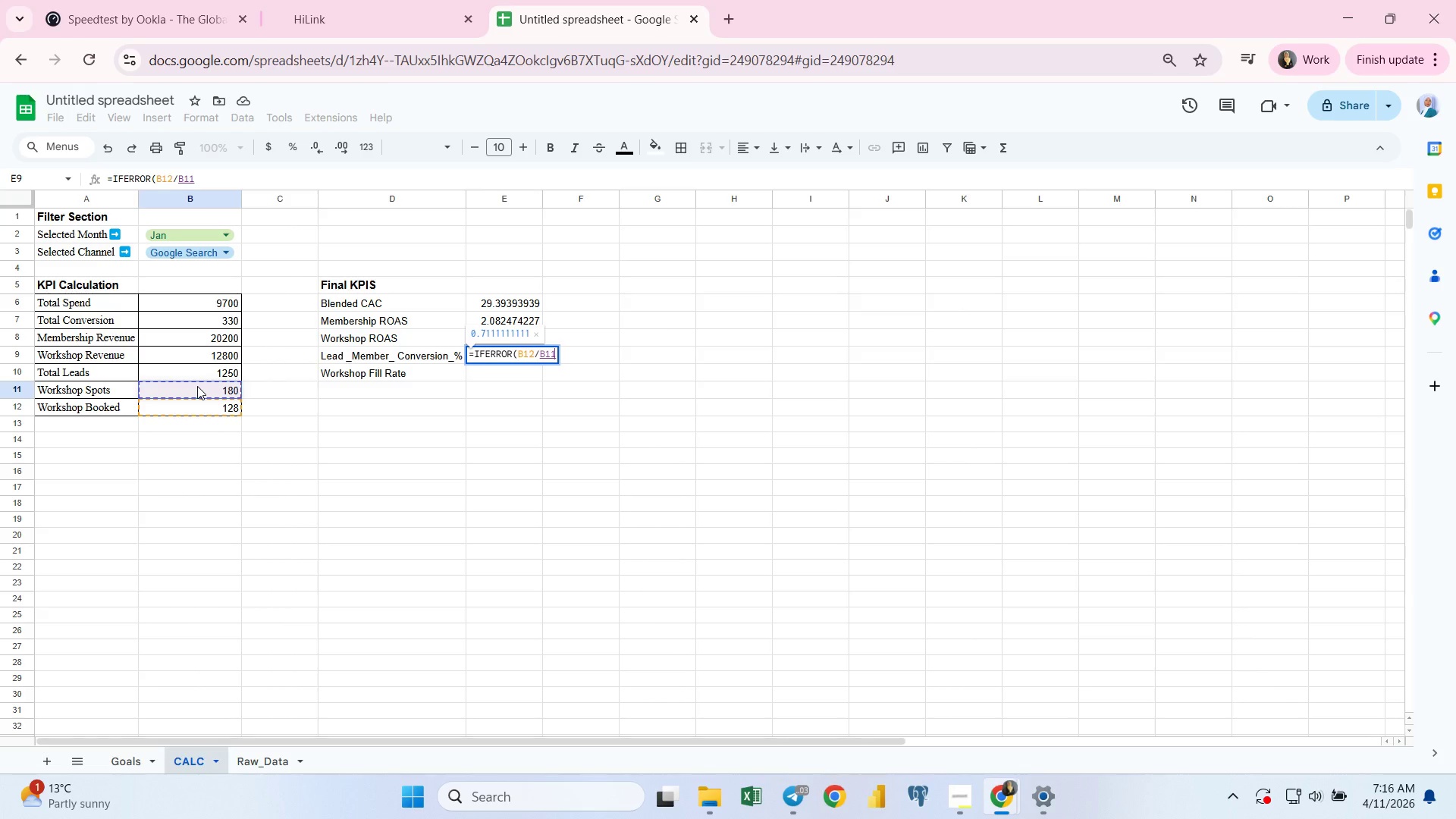 
key(Comma)
 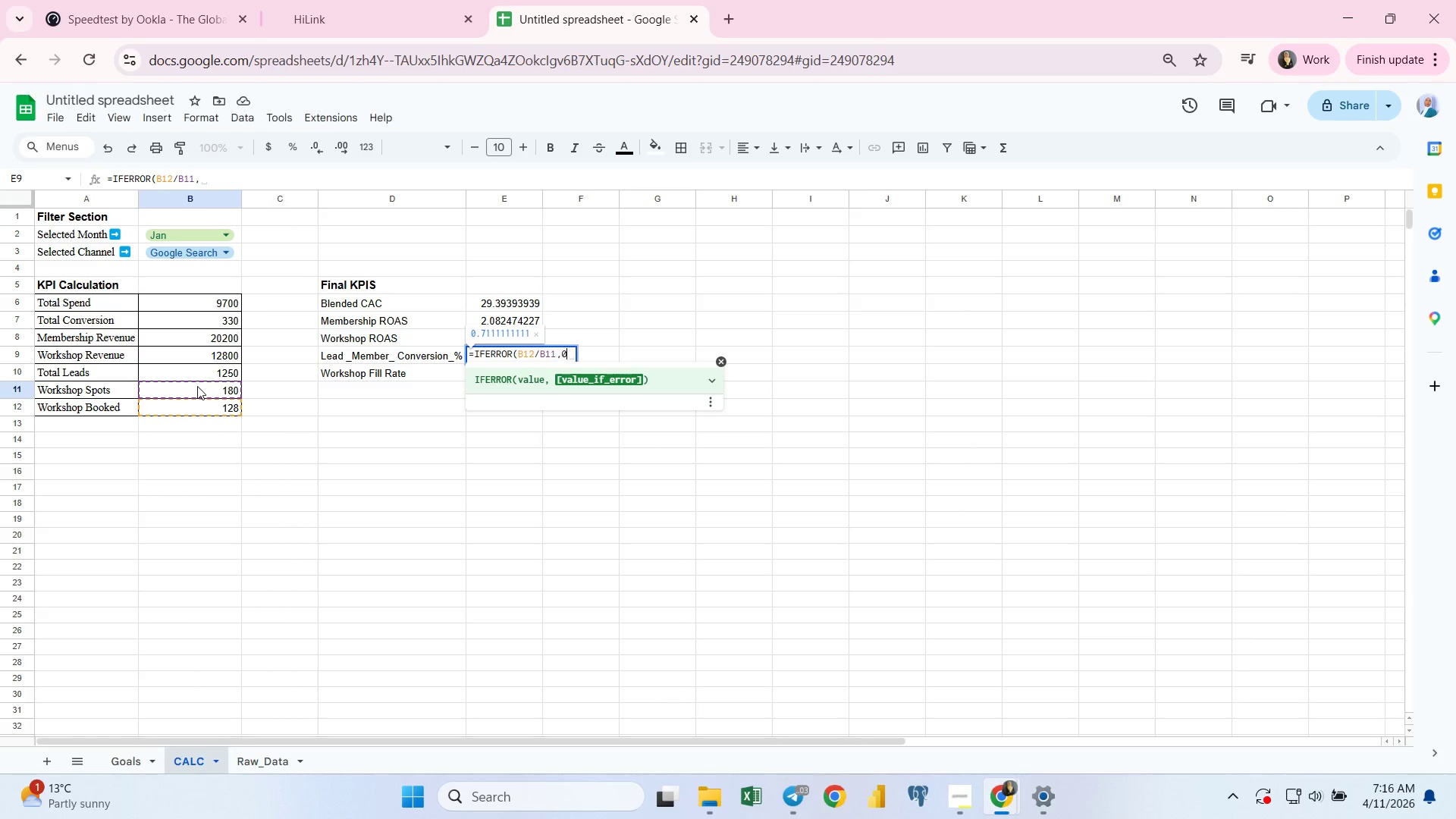 
key(0)
 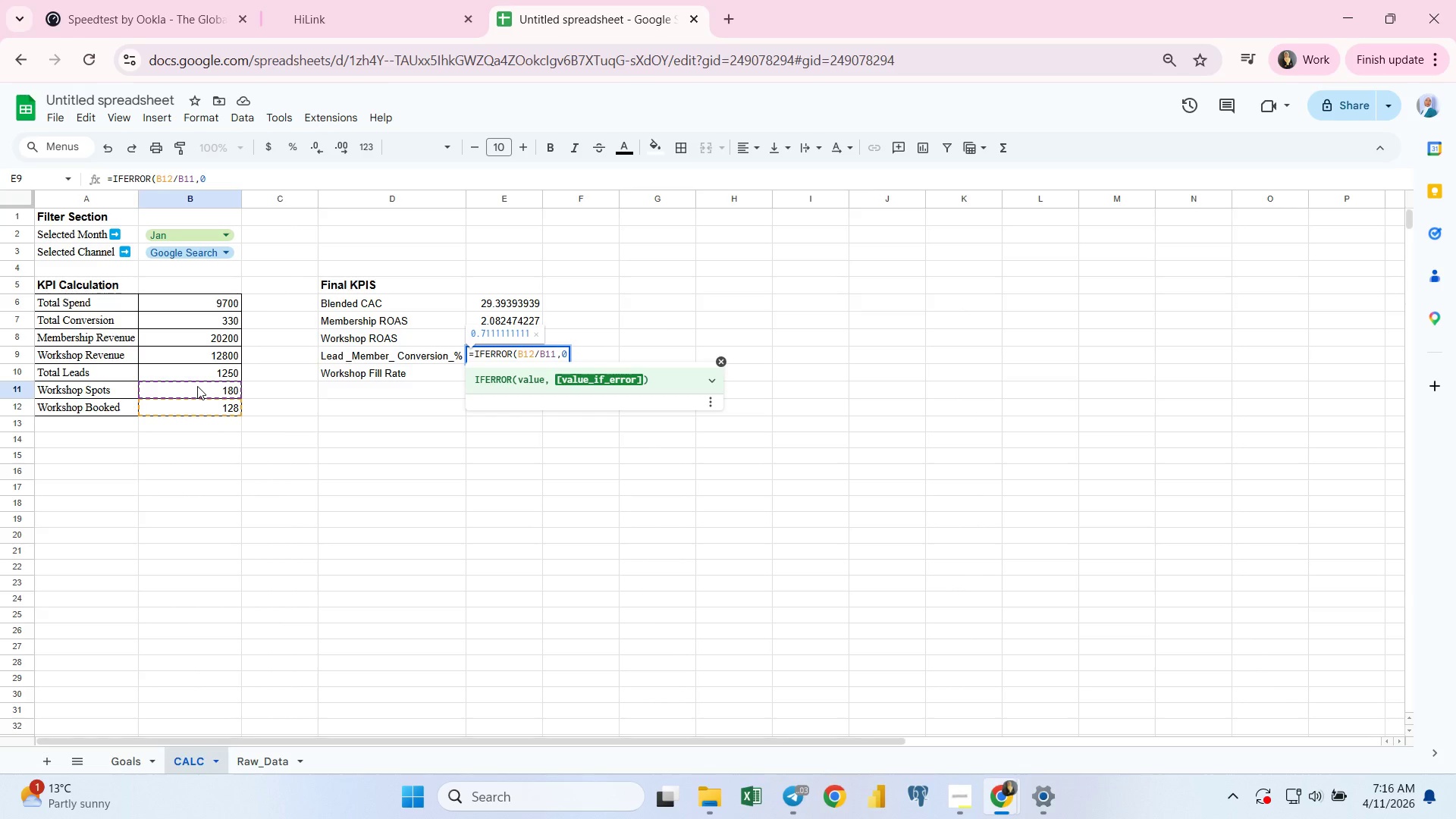 
key(Enter)
 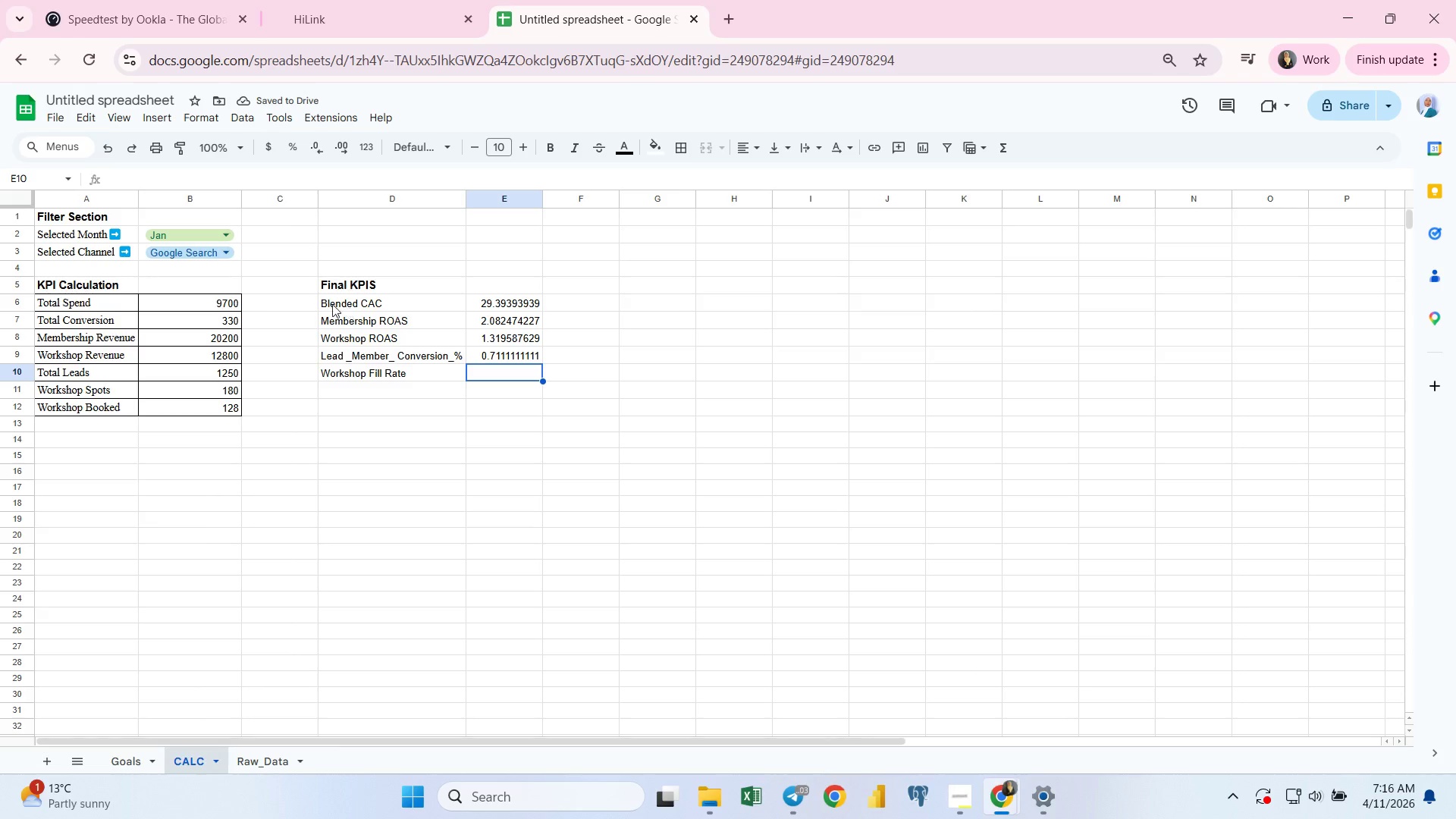 
left_click([105, 303])
 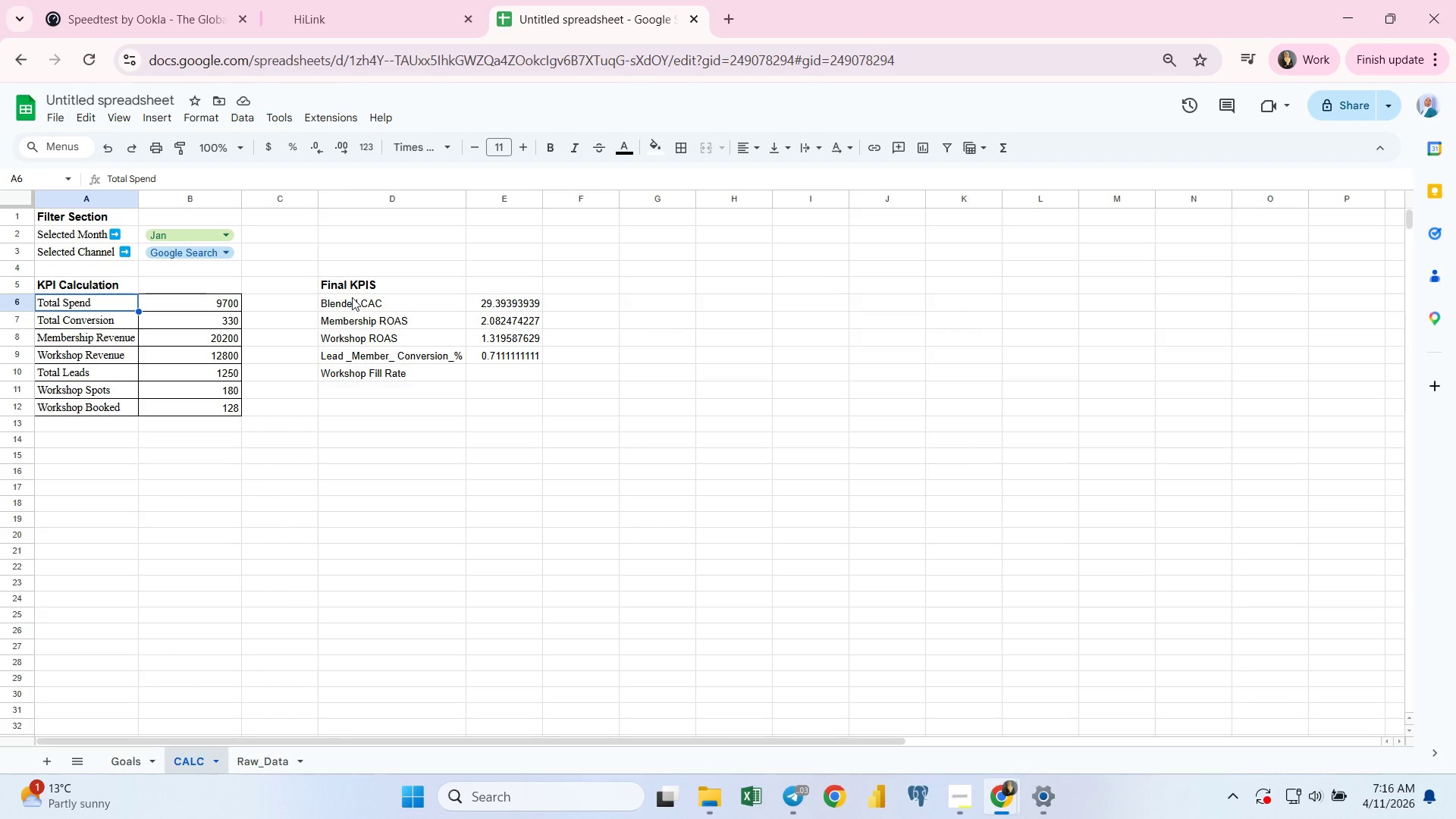 
left_click([351, 300])
 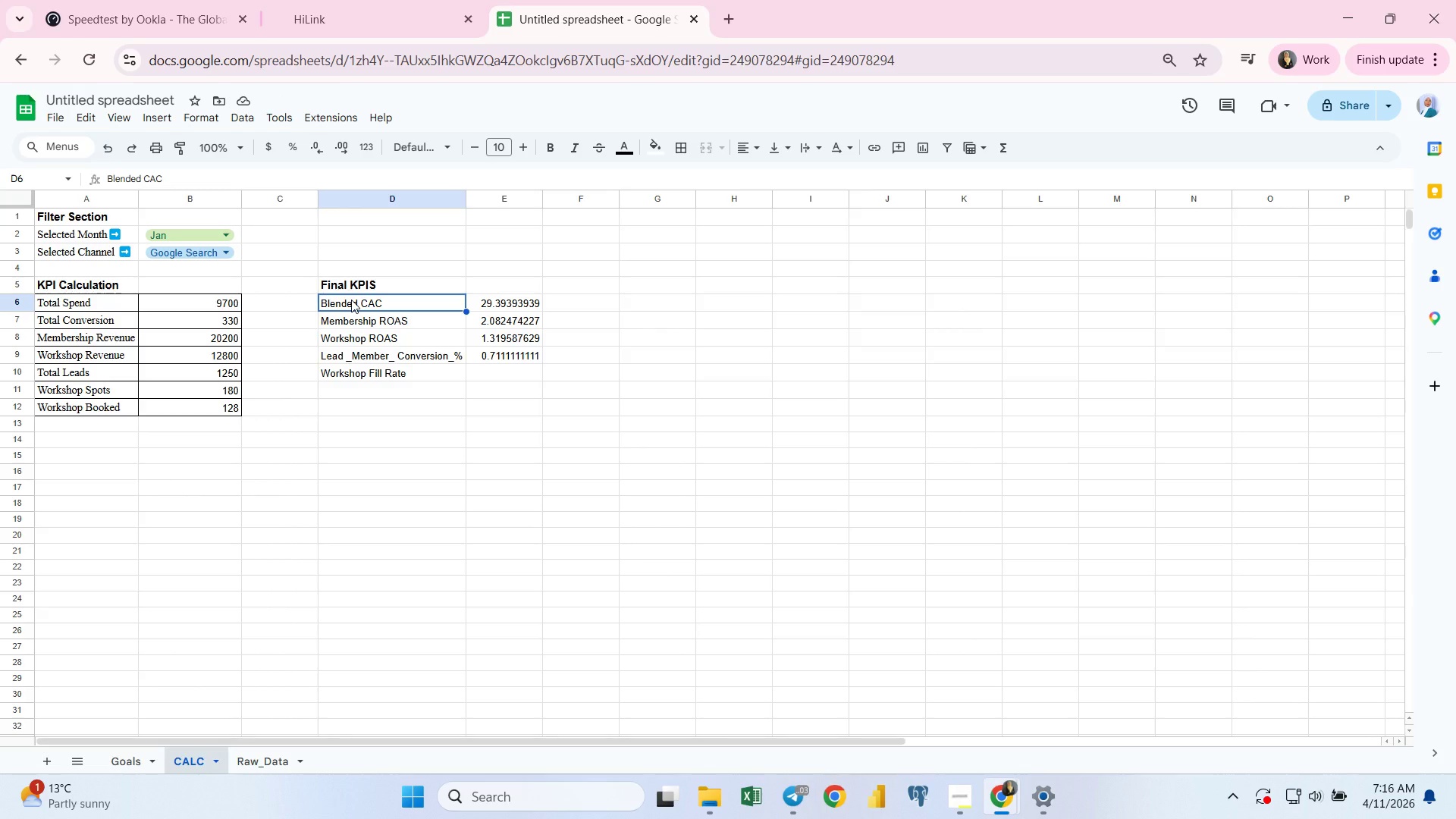 
key(Shift+ArrowDown)
 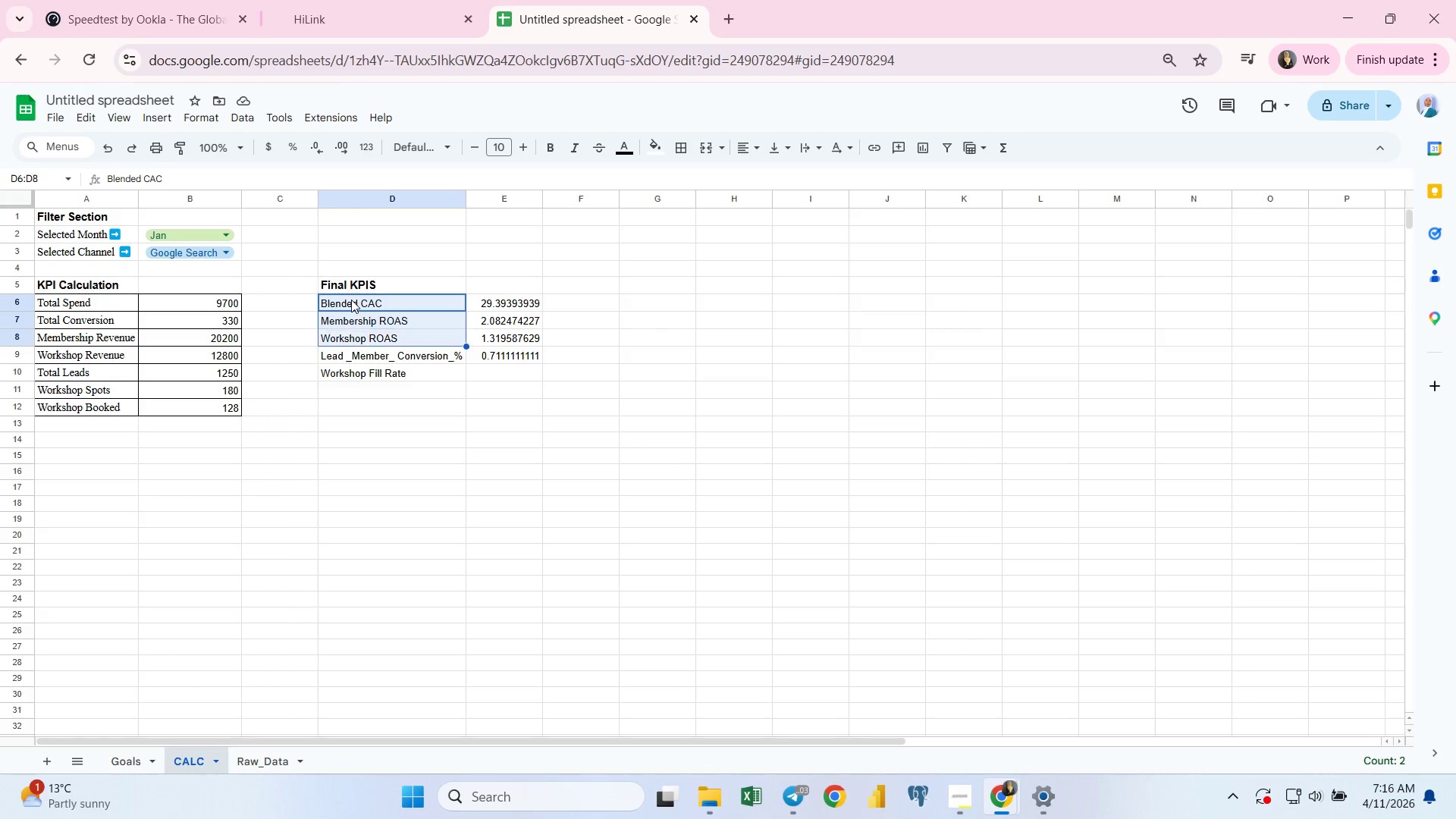 
key(Shift+ArrowDown)
 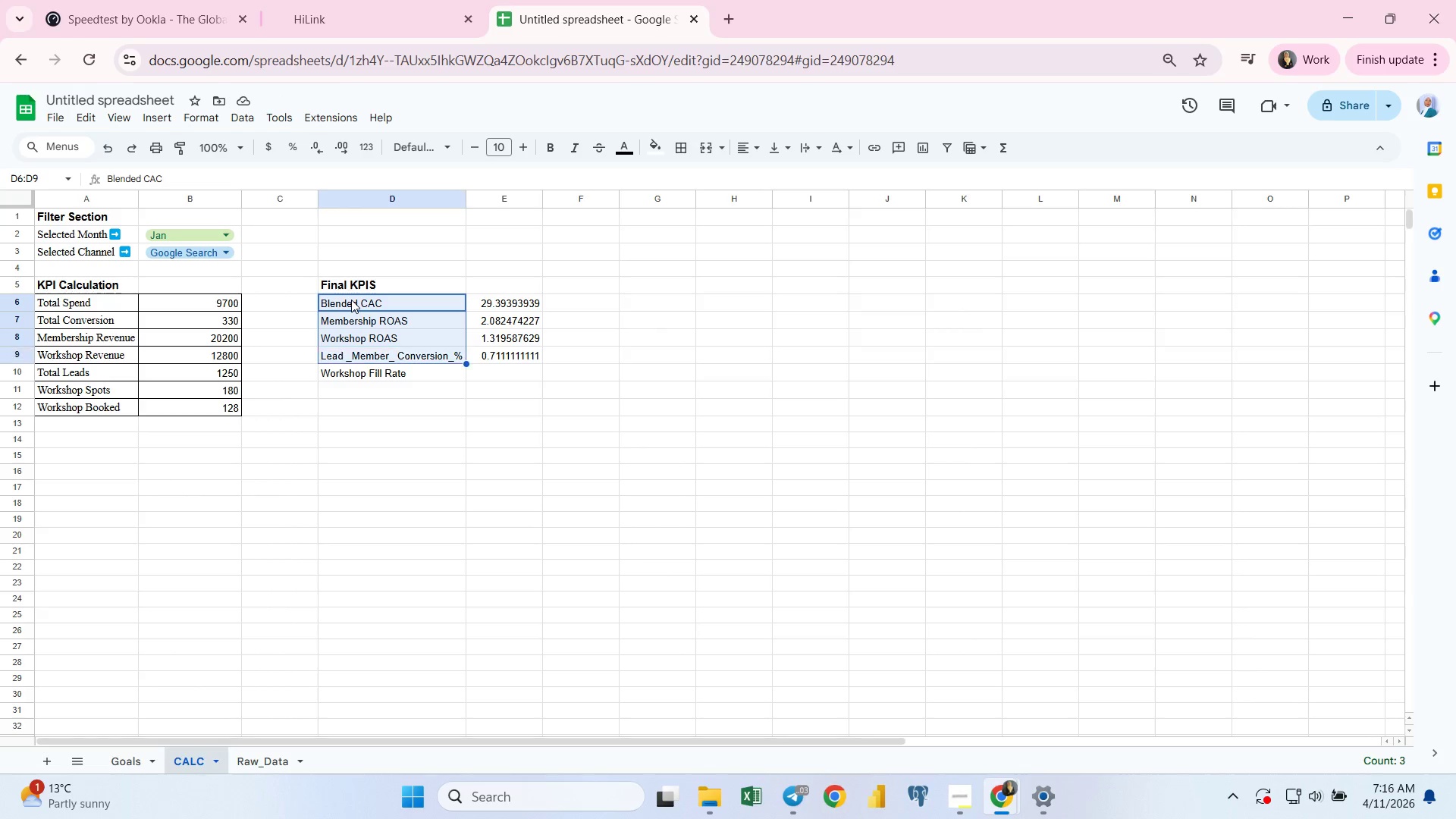 
key(Shift+ArrowDown)
 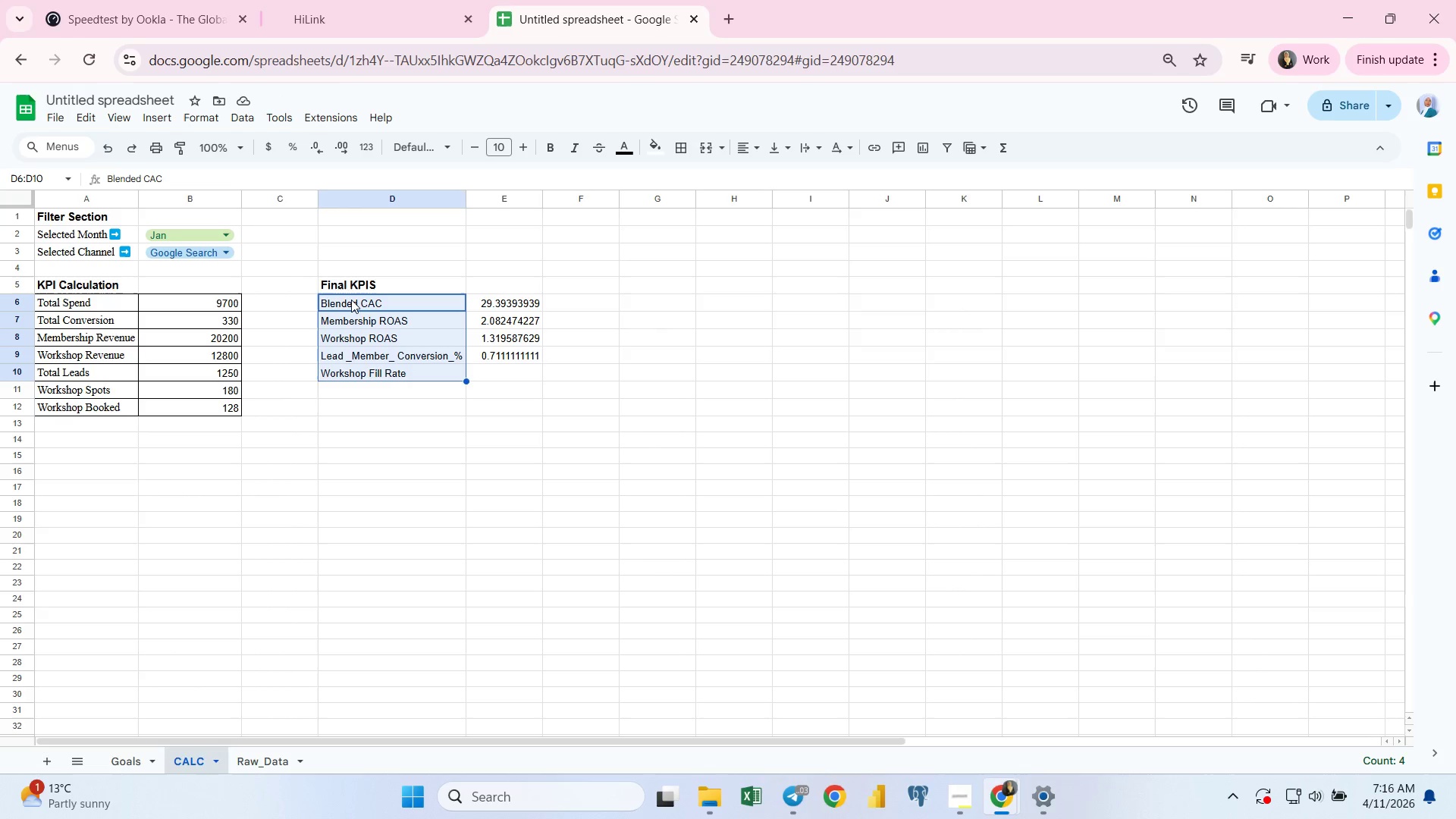 
key(Shift+ArrowDown)
 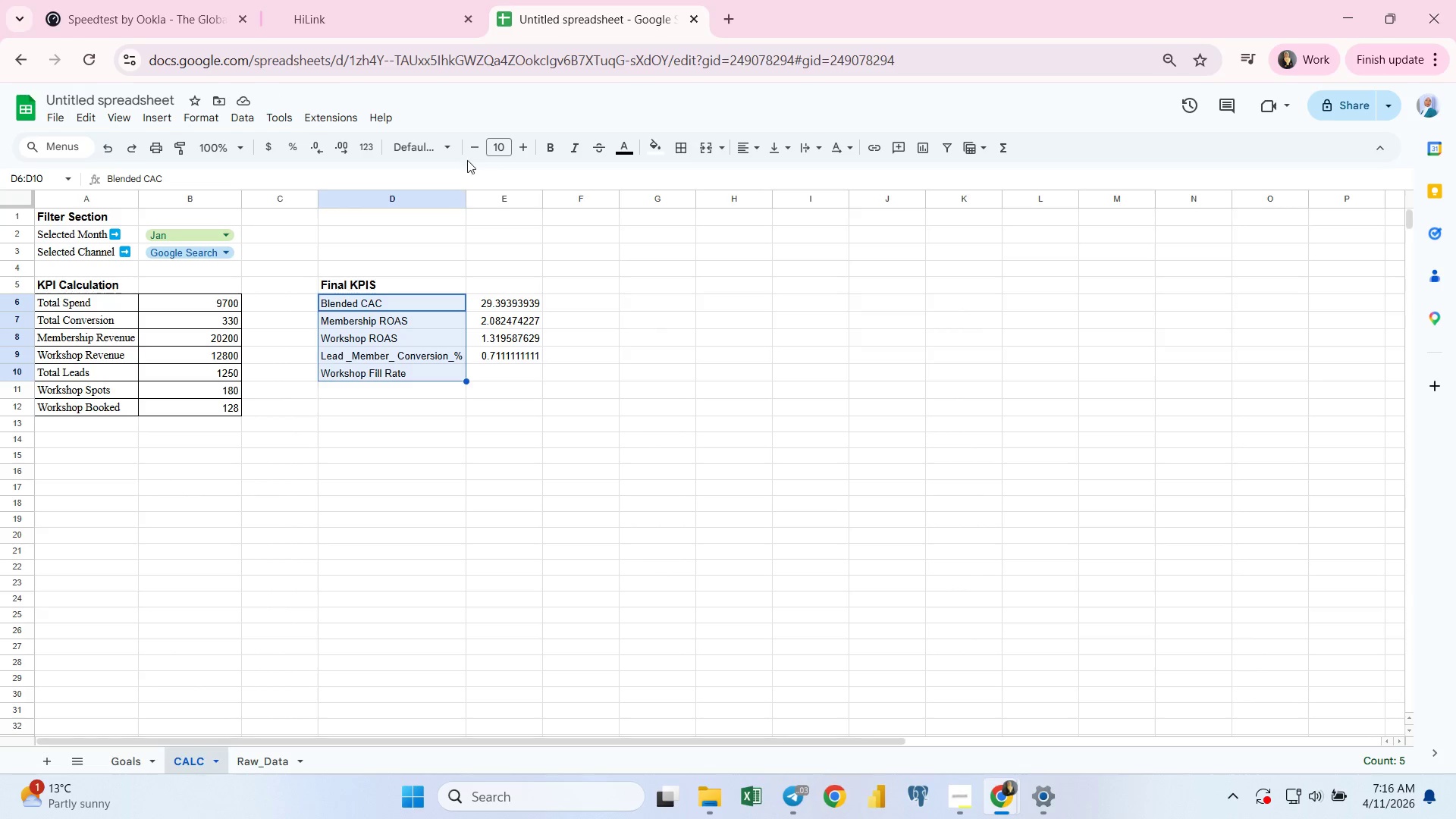 
left_click([444, 145])
 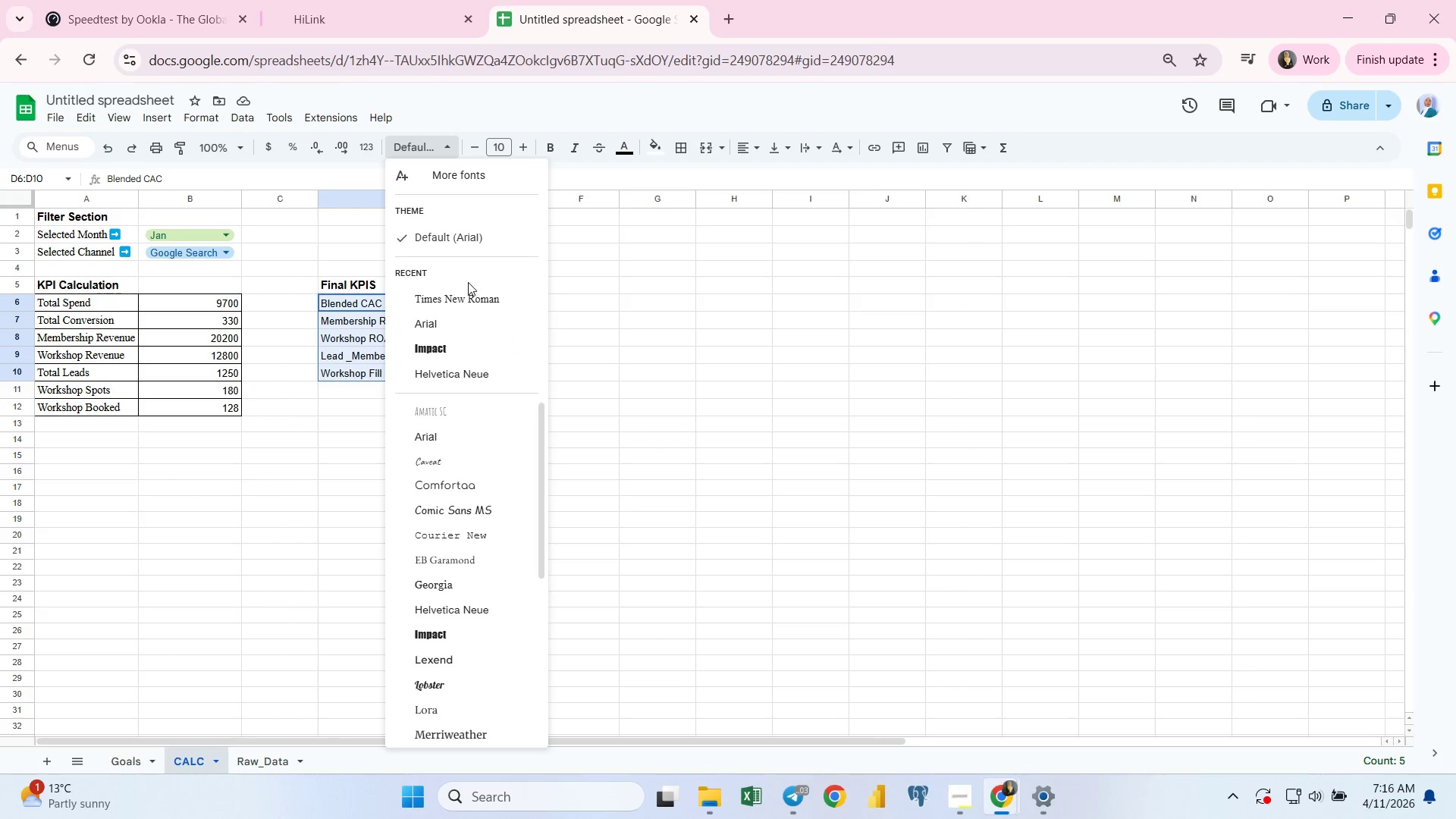 
left_click([468, 300])
 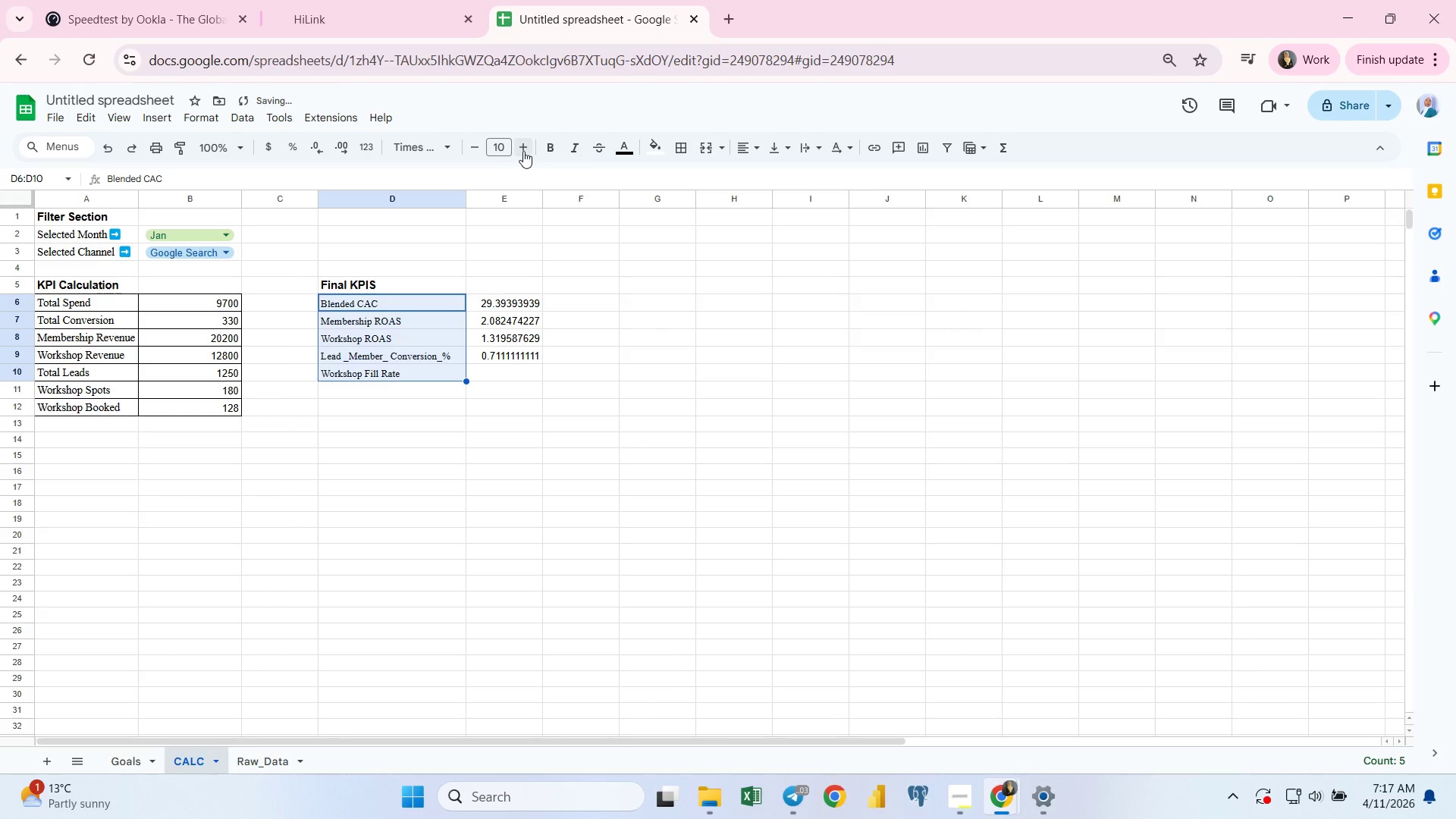 
left_click([524, 151])
 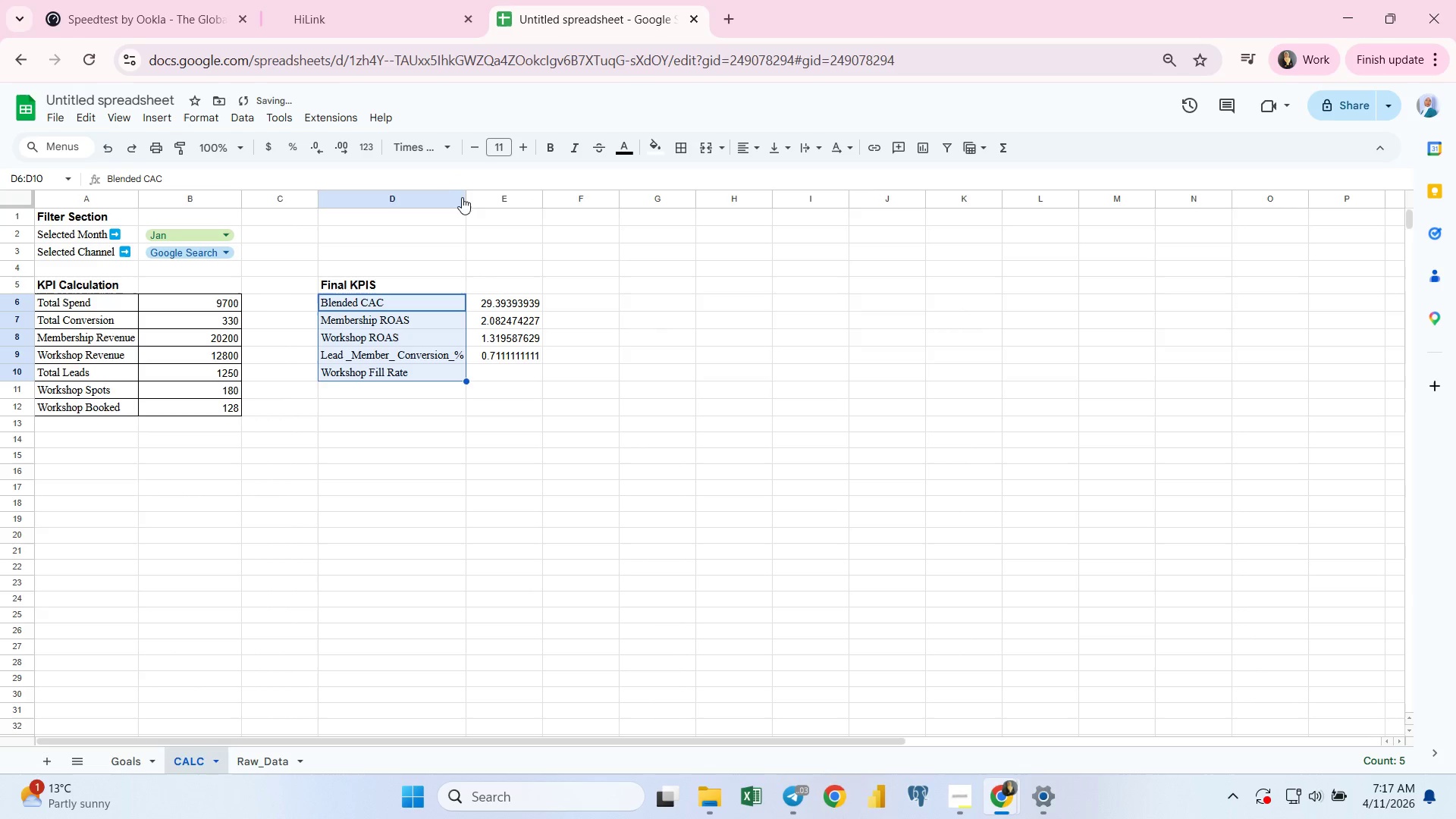 
double_click([463, 197])
 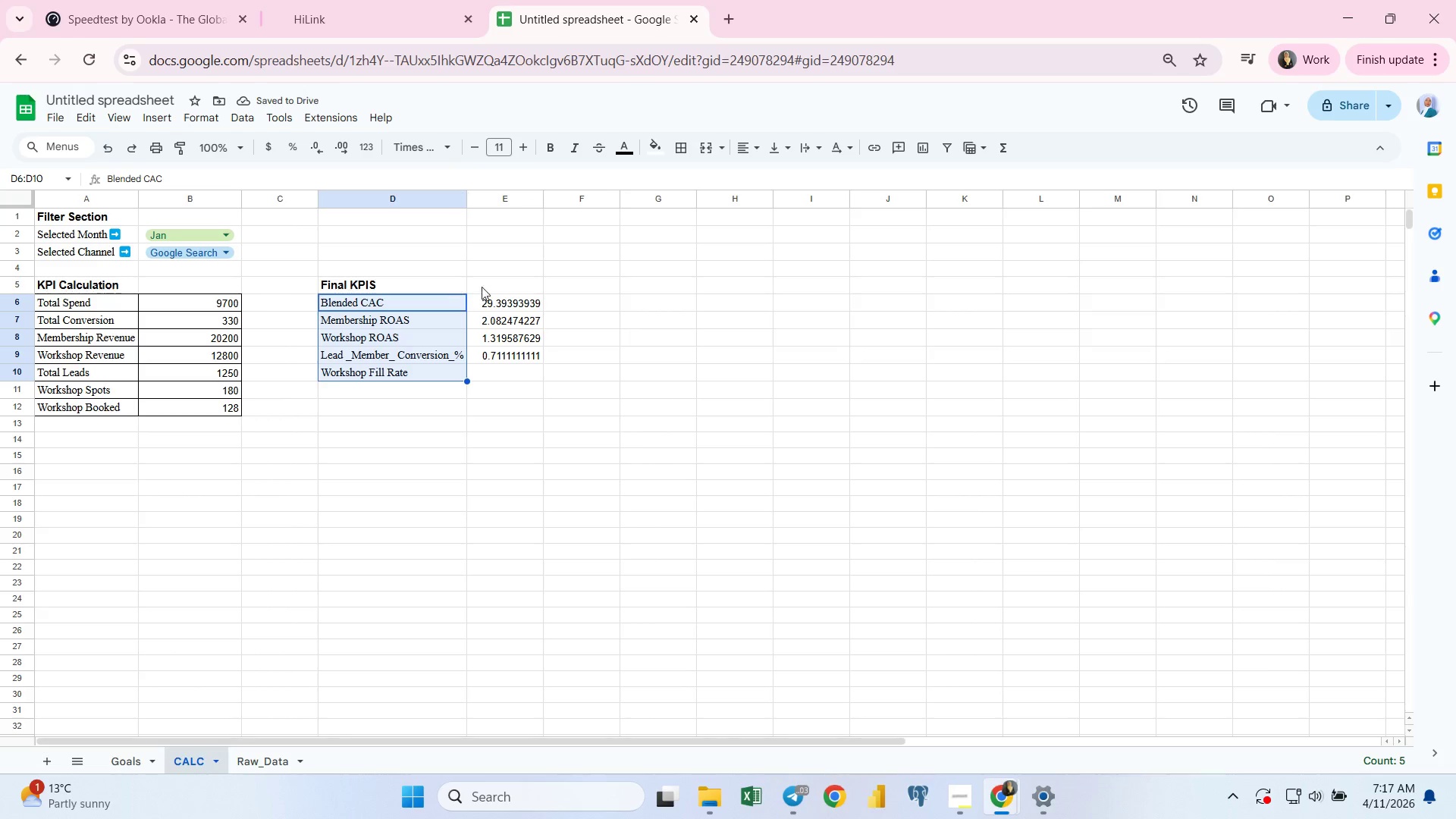 
left_click([497, 286])
 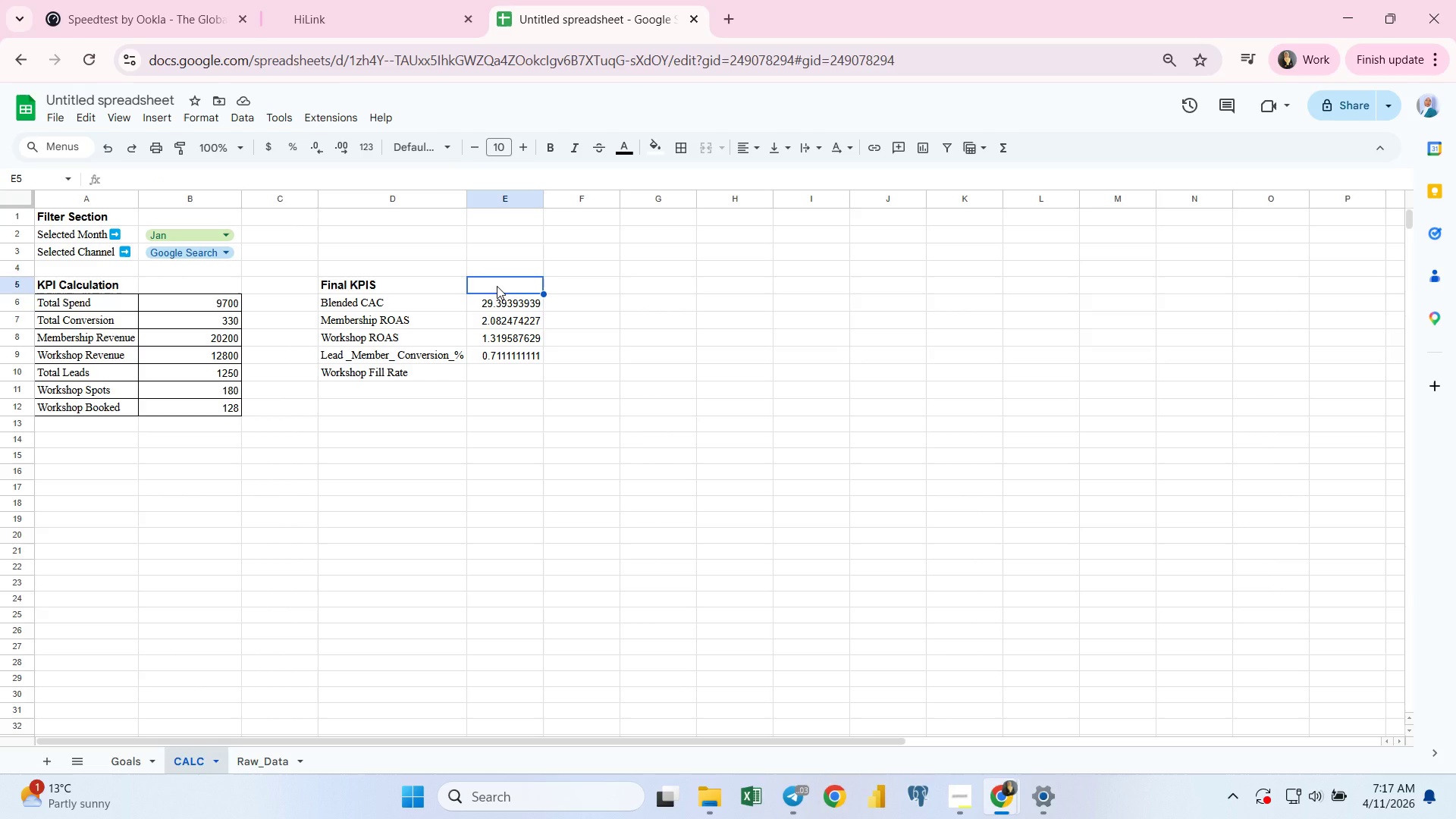 
wait(10.05)
 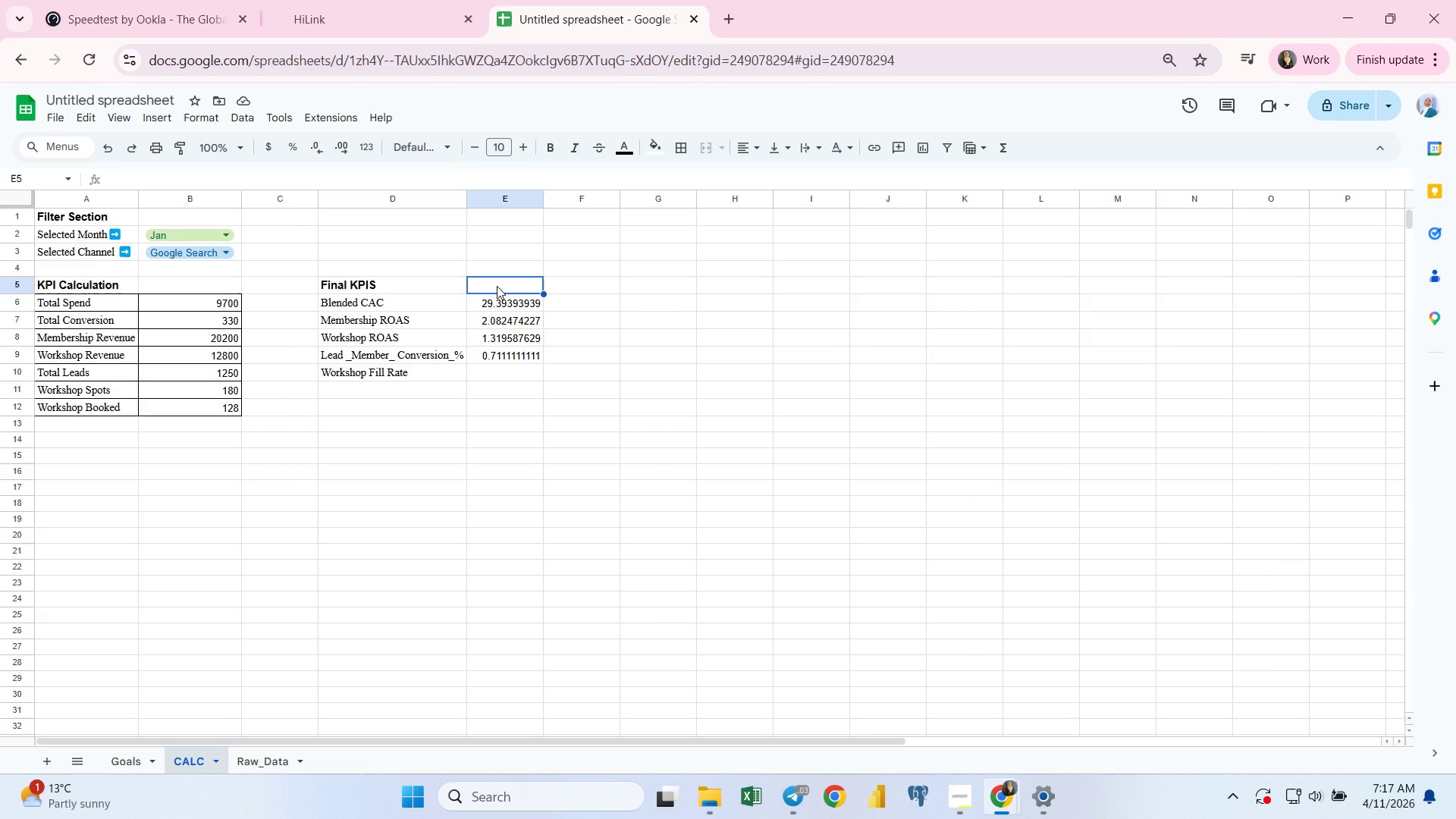 
left_click([375, 303])
 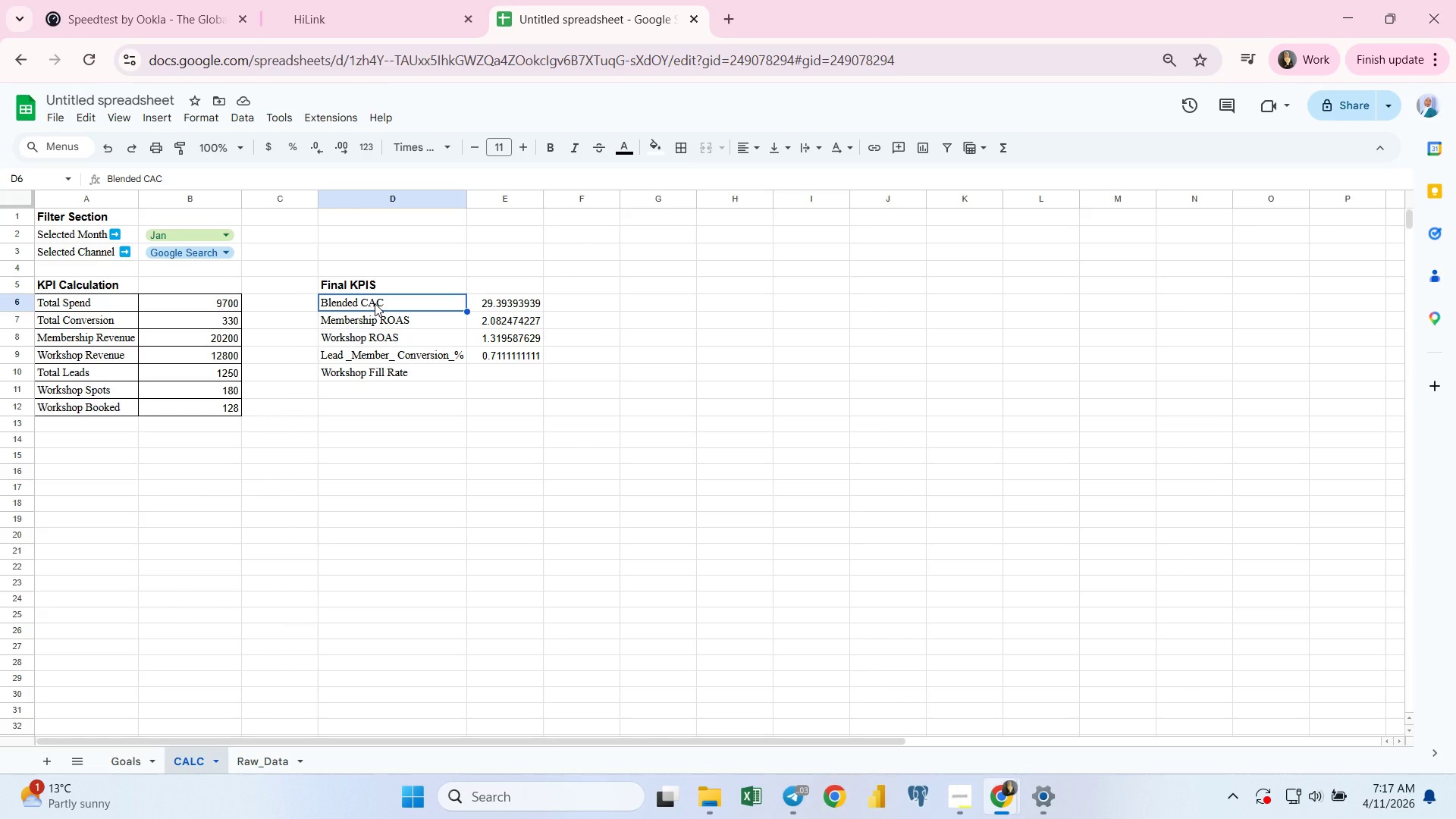 
key(Shift+ArrowDown)
 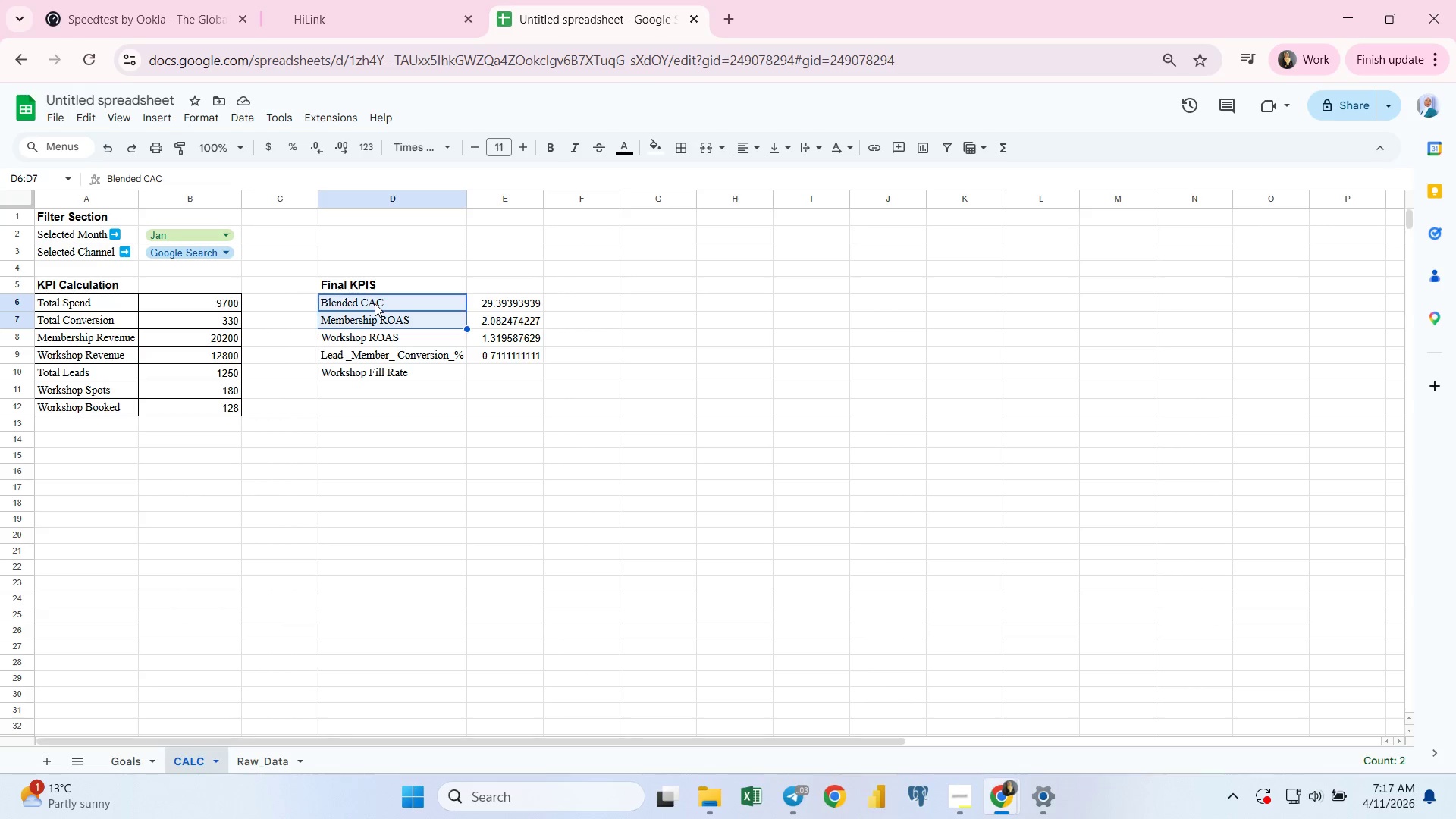 
key(Shift+ArrowDown)
 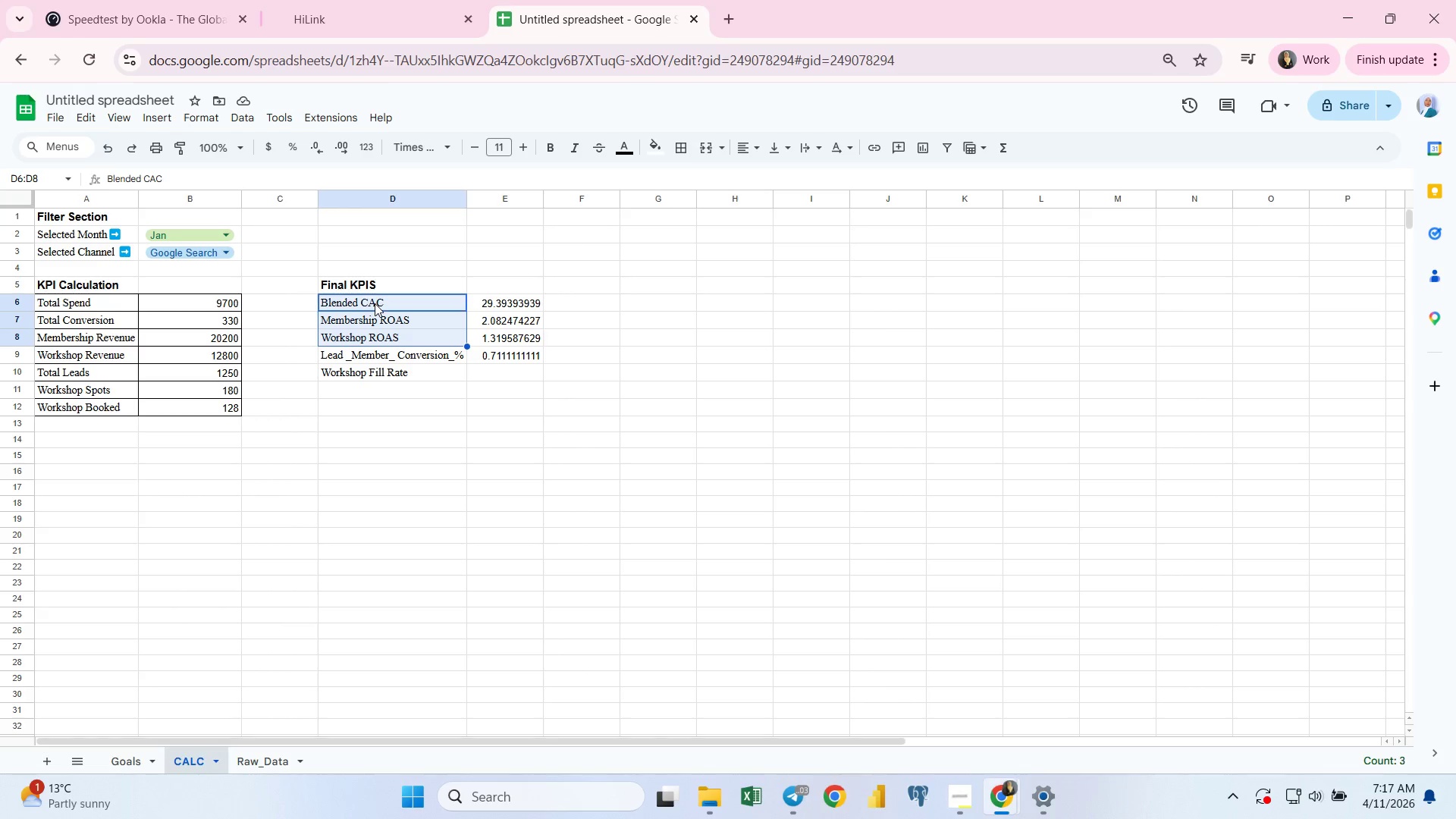 
key(Shift+ArrowDown)
 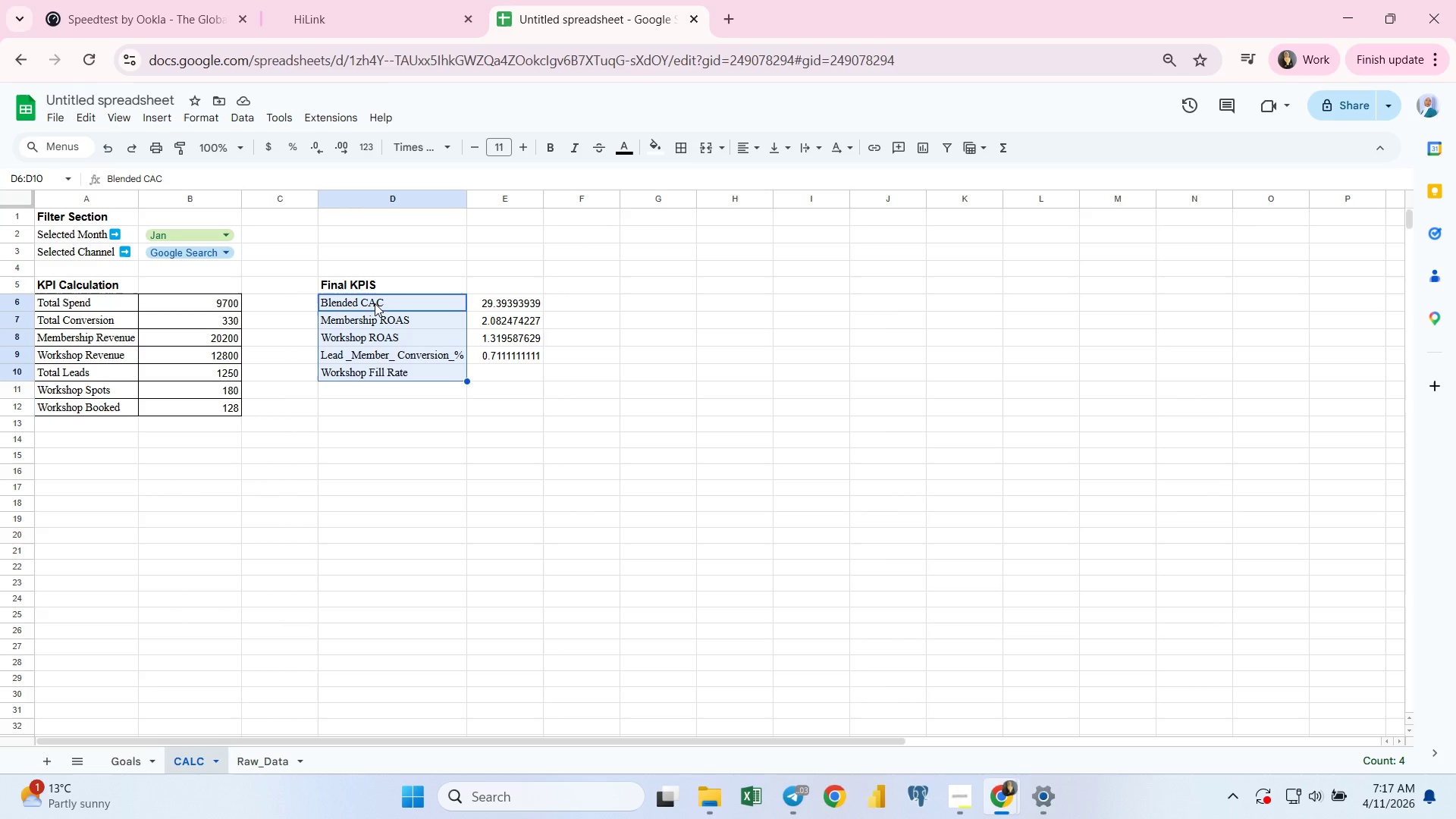 
key(Shift+ArrowDown)
 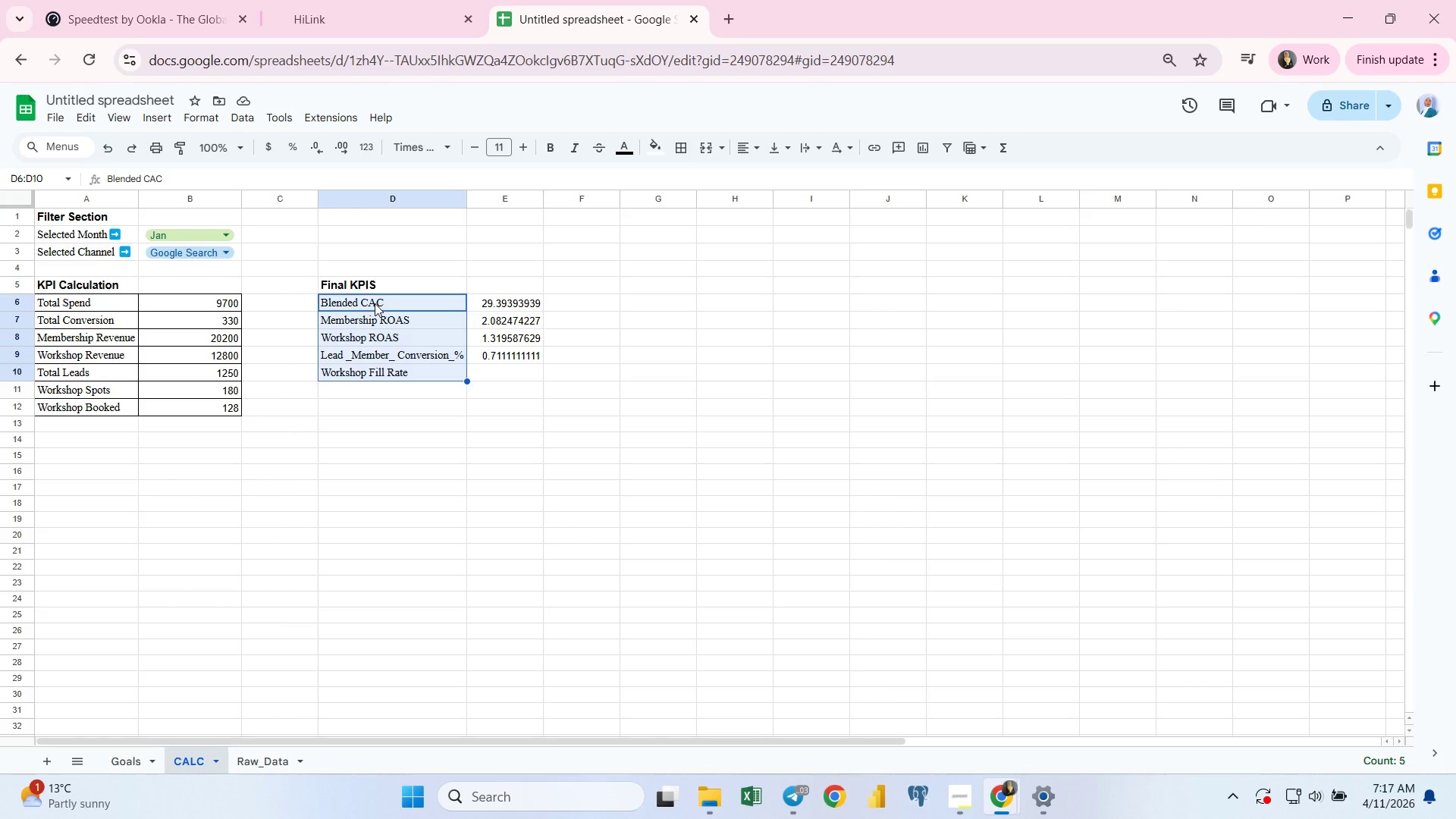 
key(Shift+ArrowRight)
 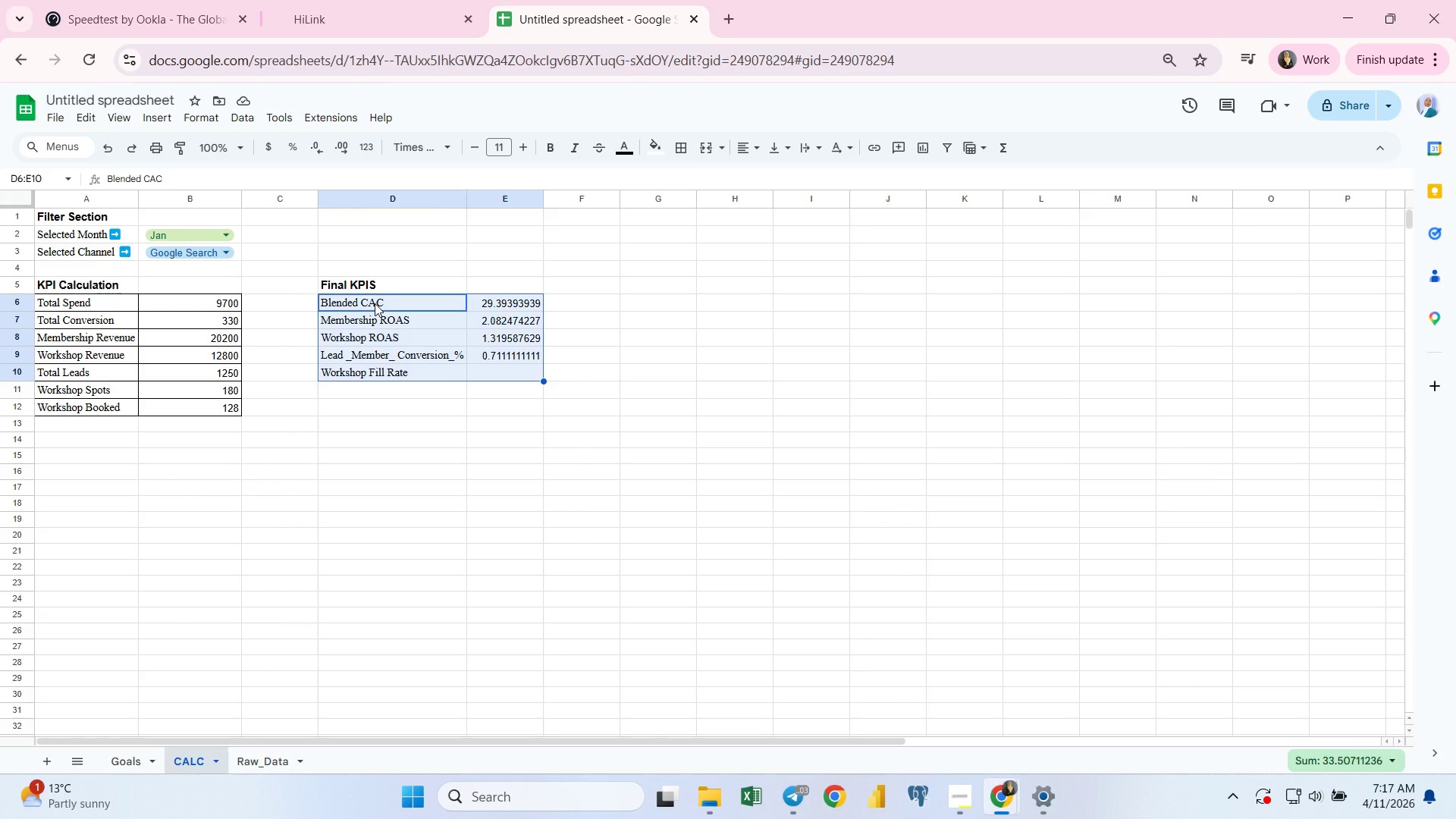 
wait(6.55)
 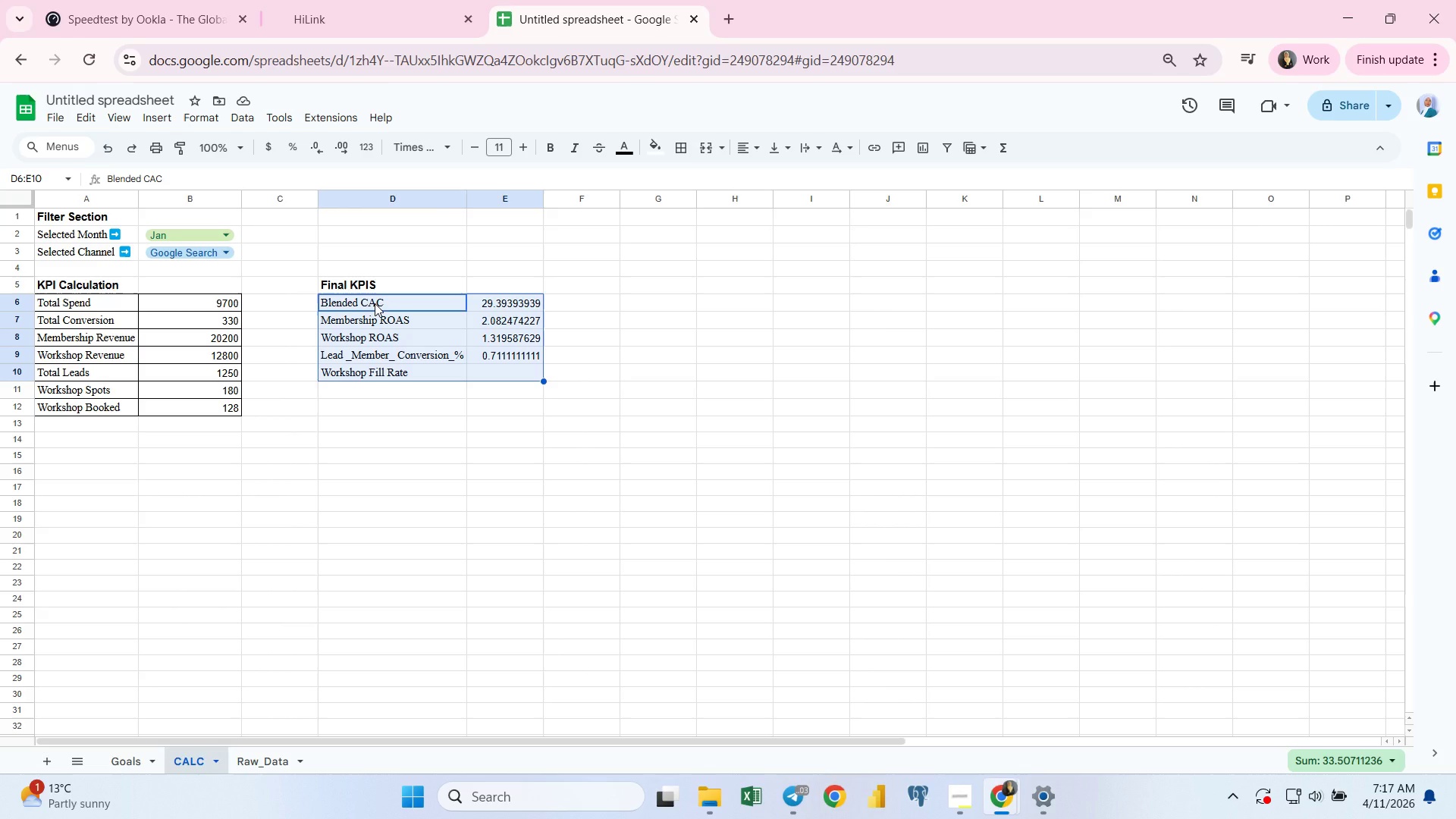 
left_click([491, 367])
 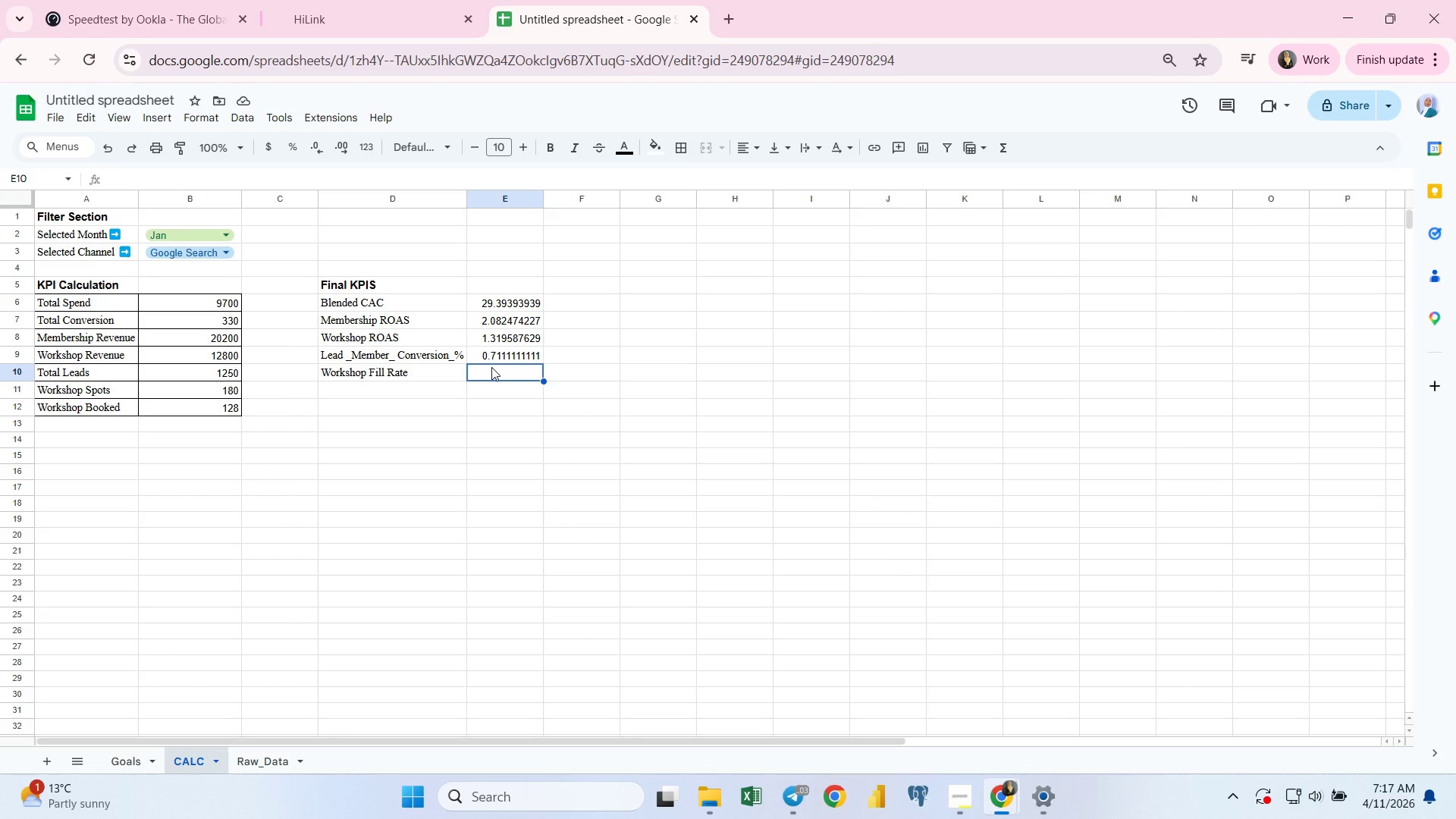 
wait(10.39)
 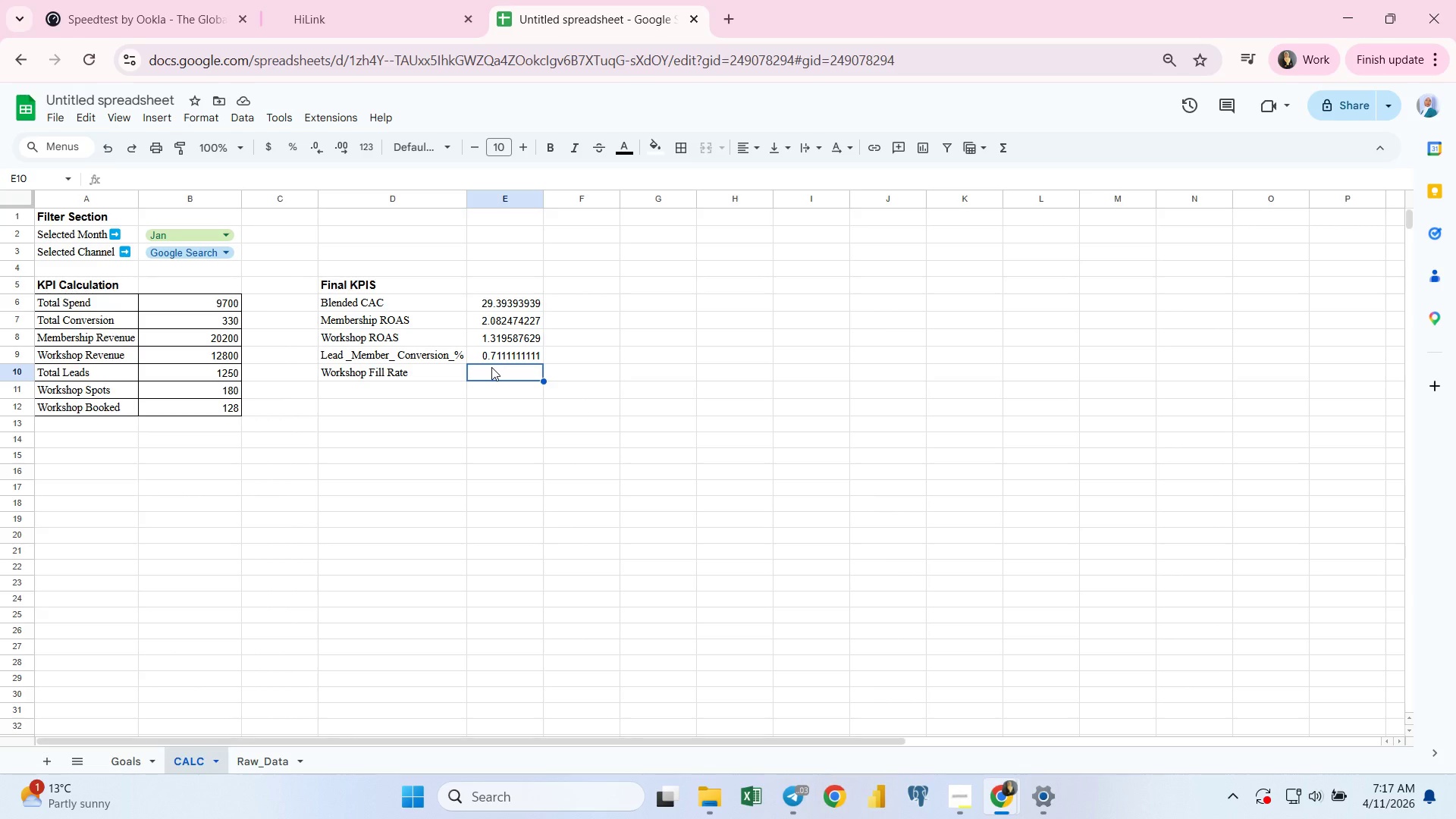 
left_click([501, 359])
 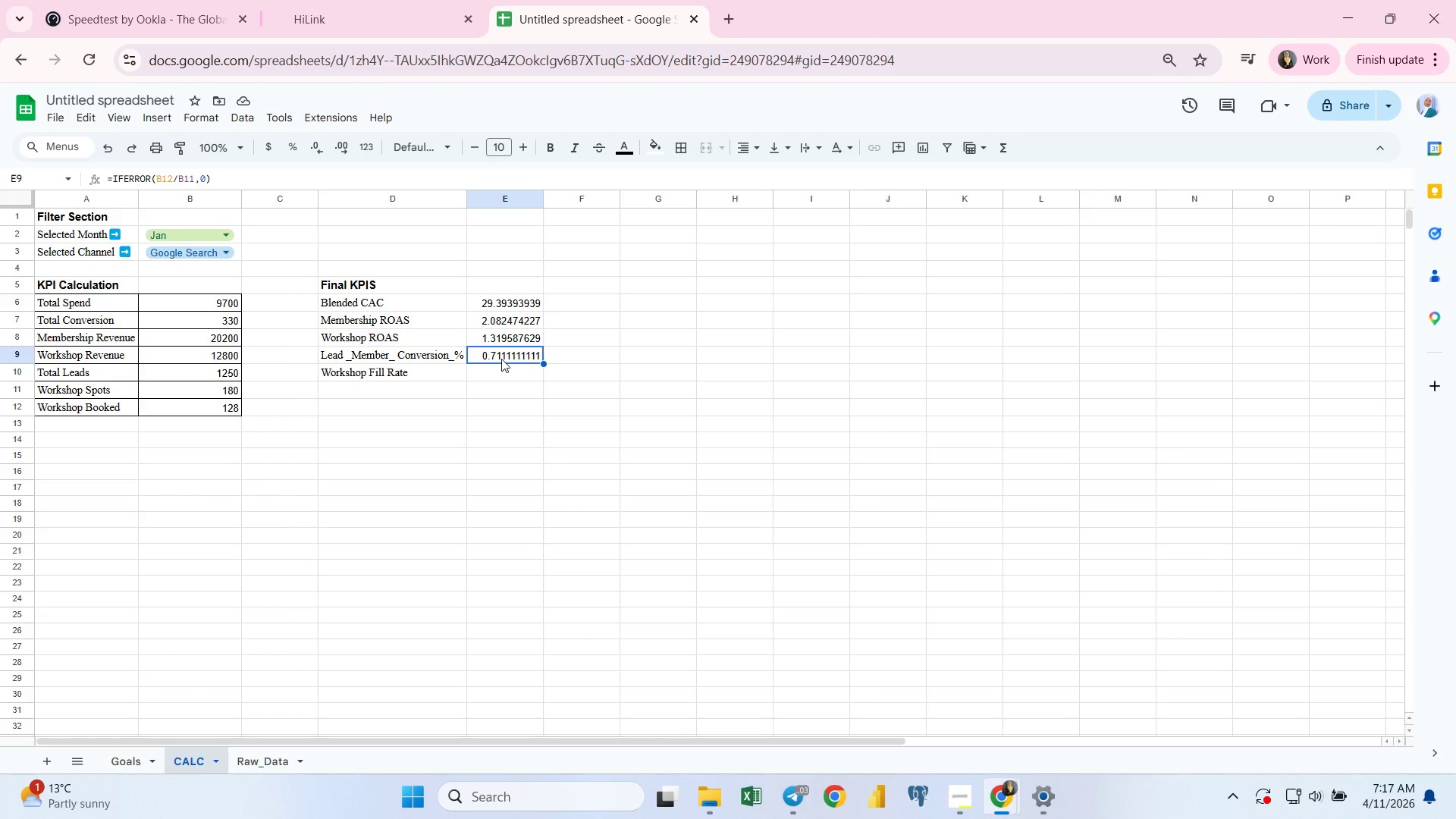 
key(Control+ControlLeft)
 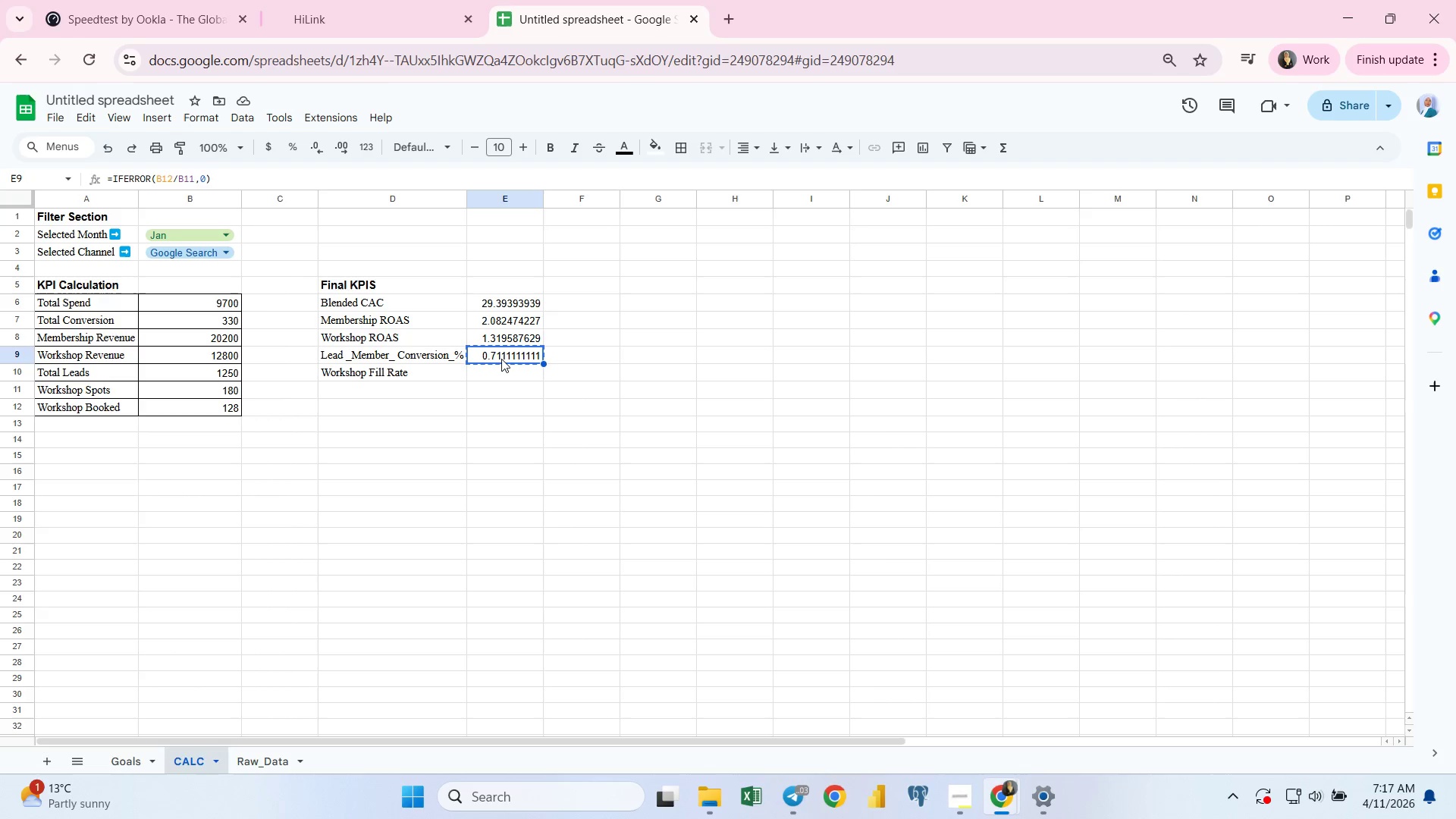 
key(Control+X)
 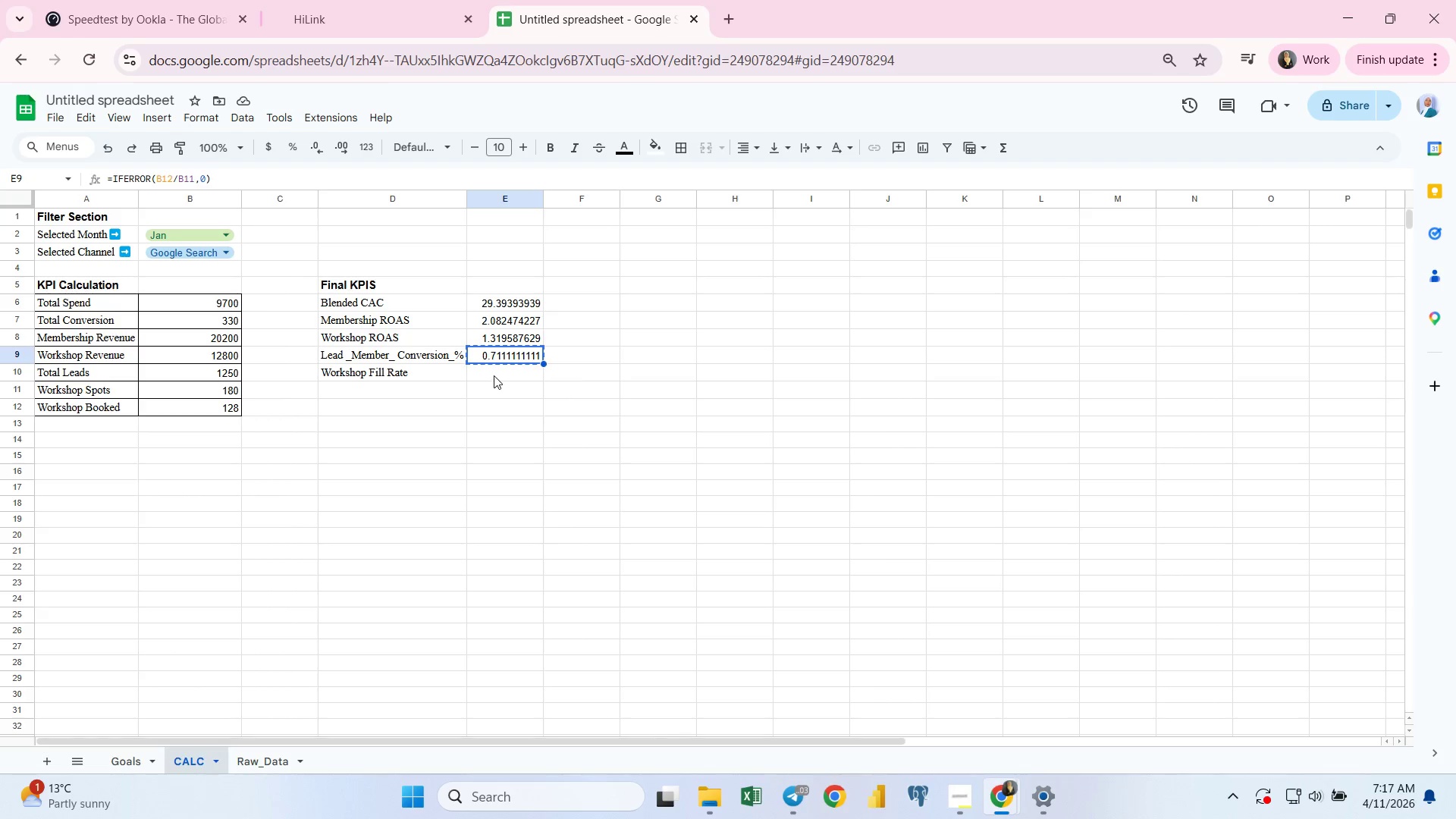 
left_click([494, 375])
 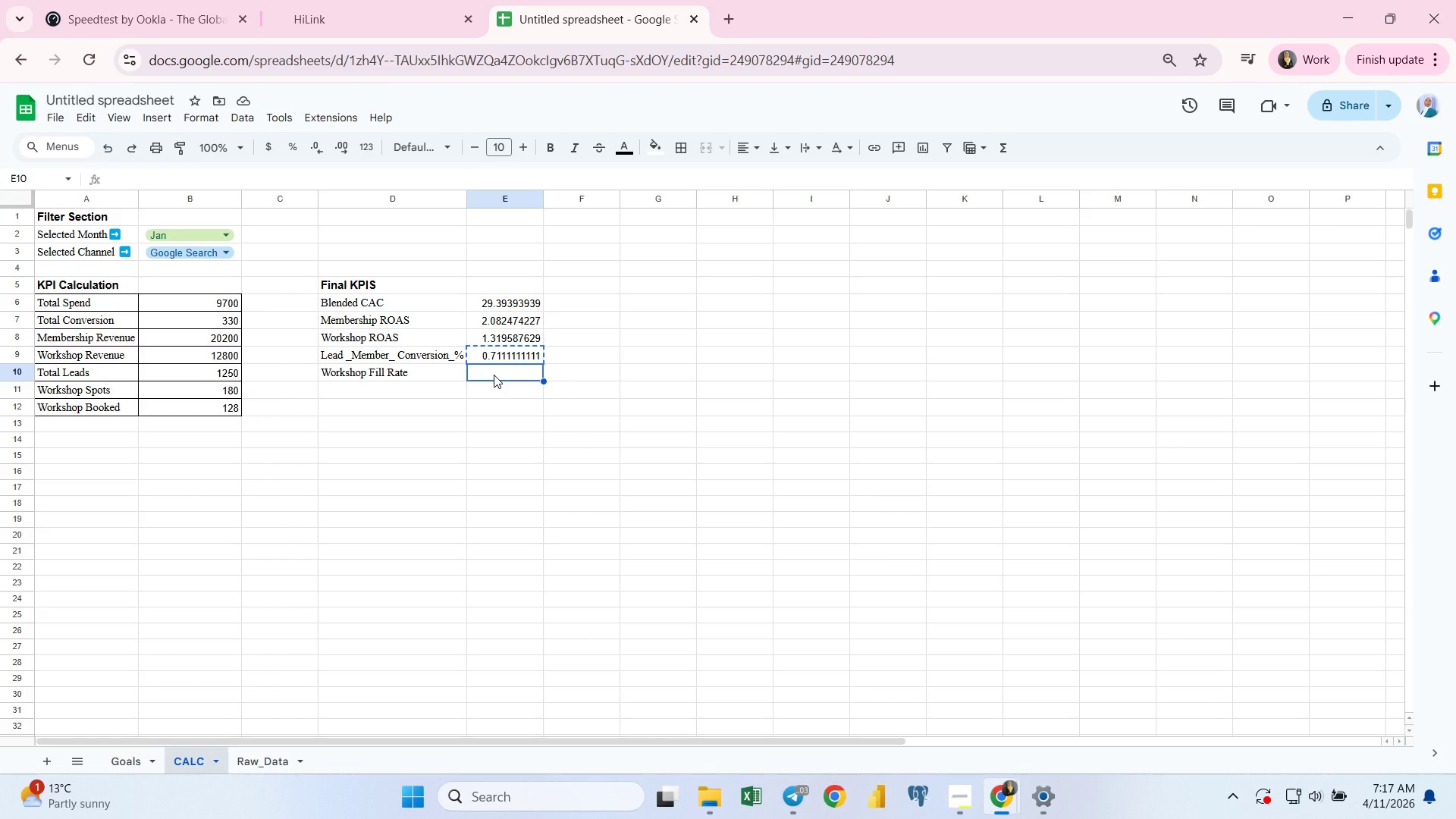 
key(Control+ControlLeft)
 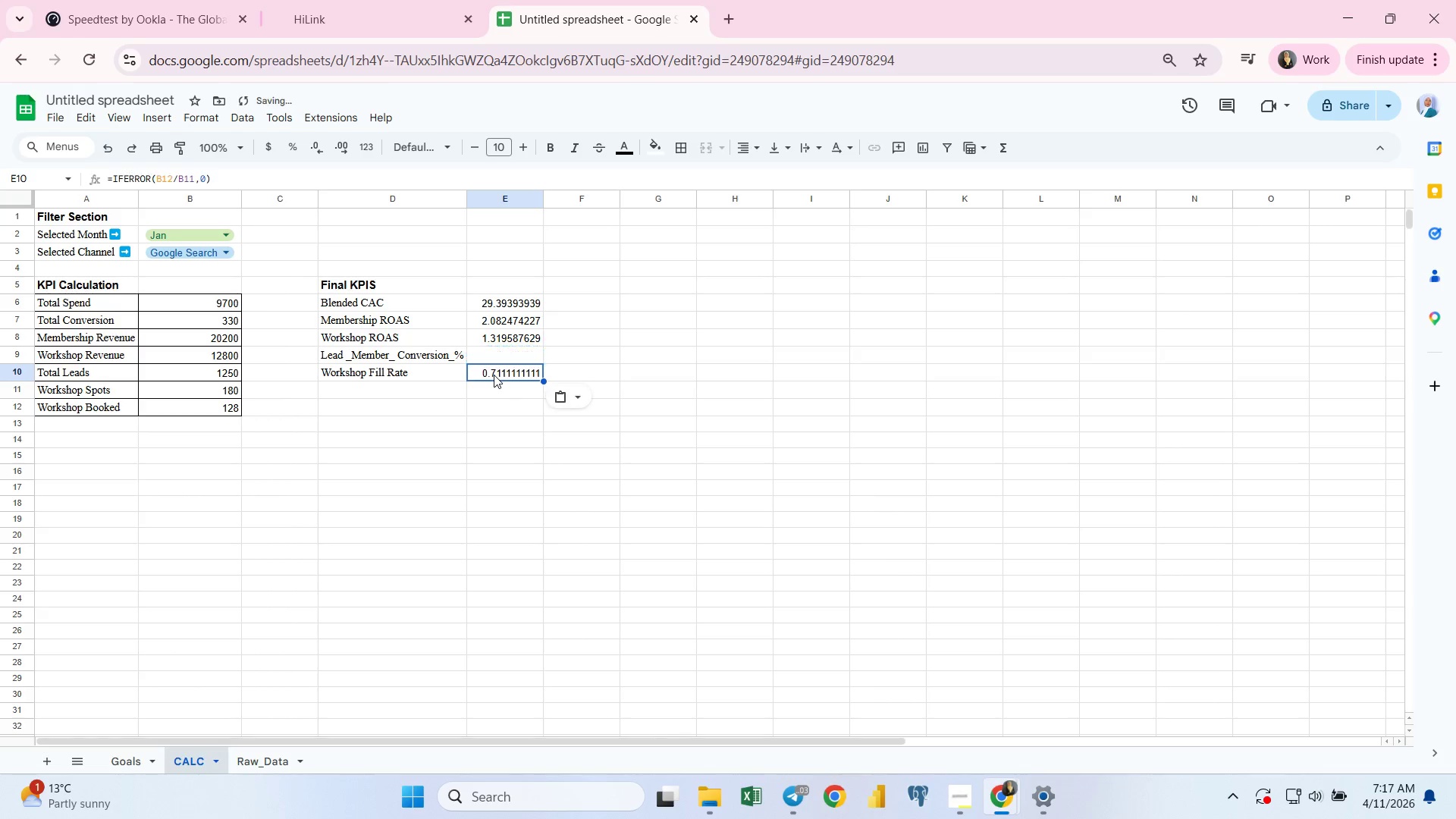 
key(Control+V)
 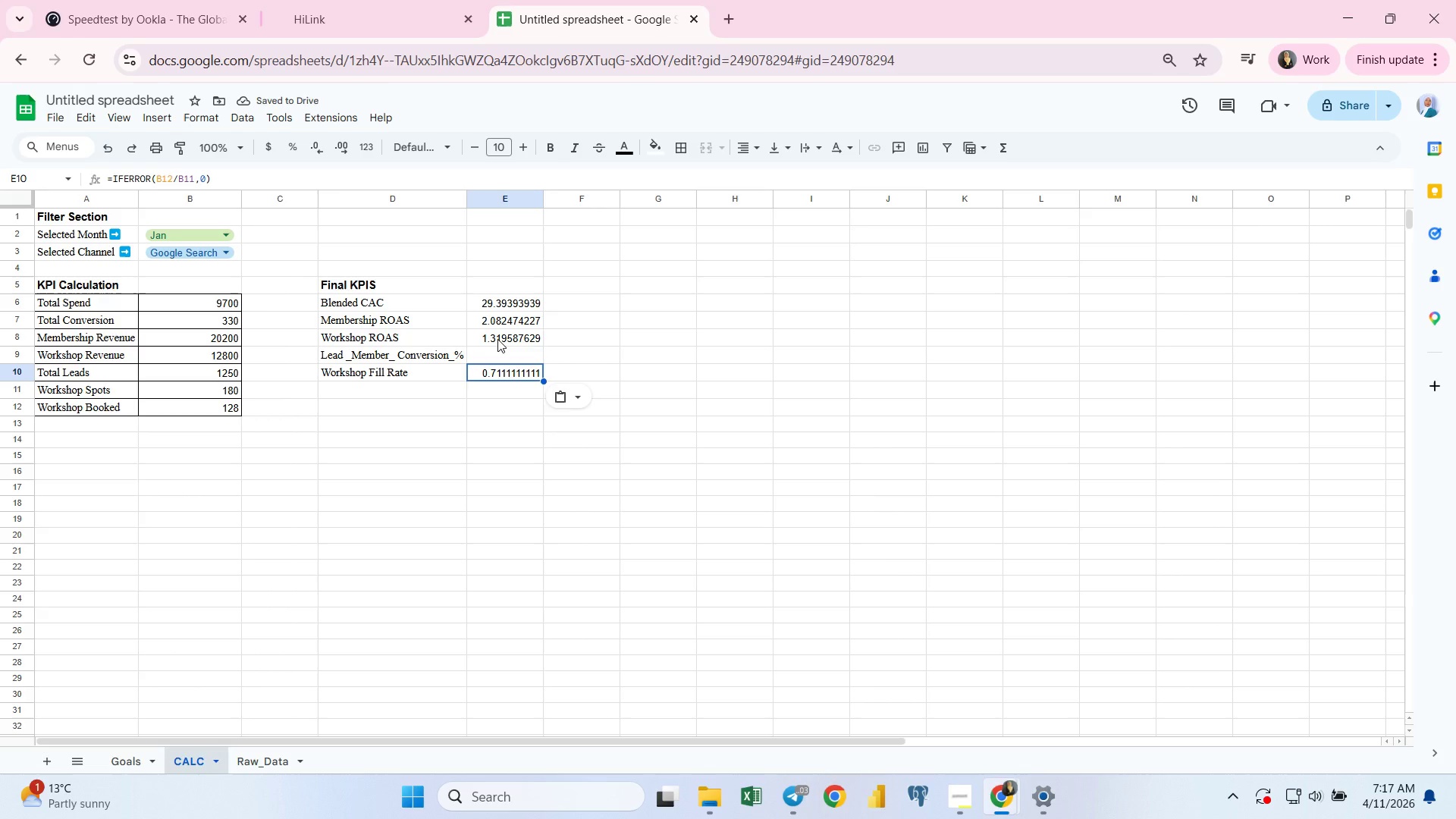 
left_click([497, 339])
 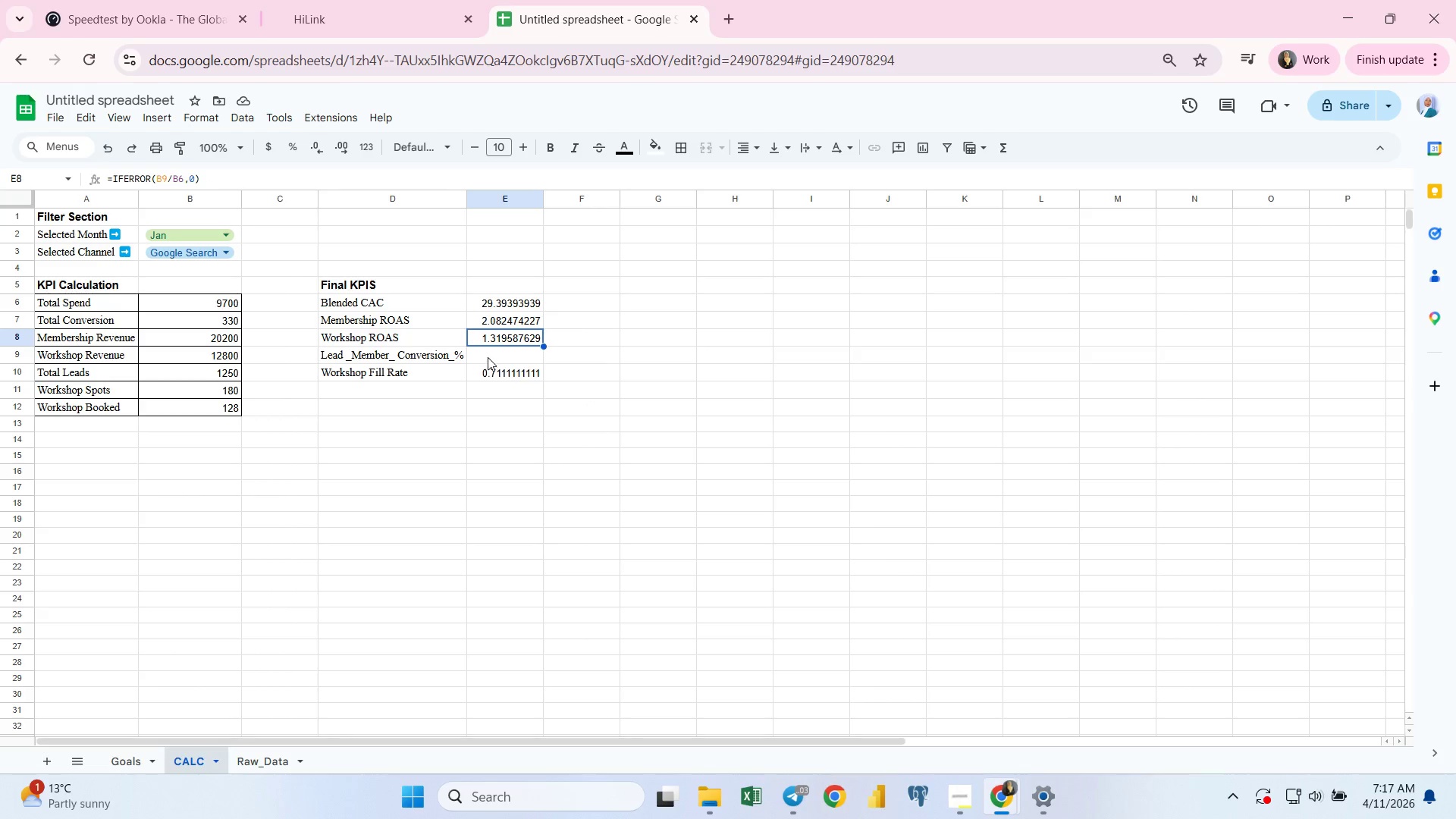 
left_click([487, 354])
 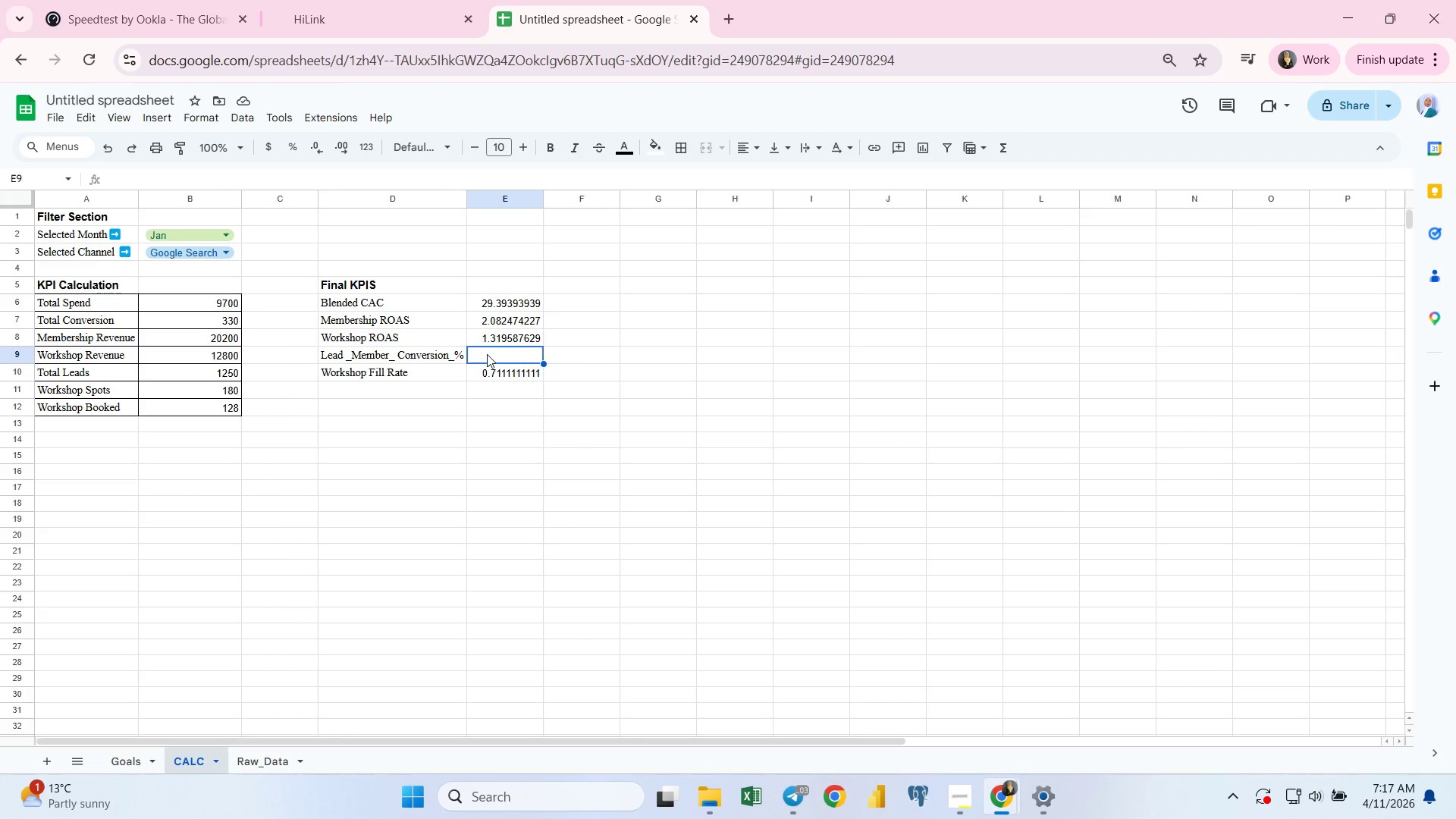 
type(=ife)
 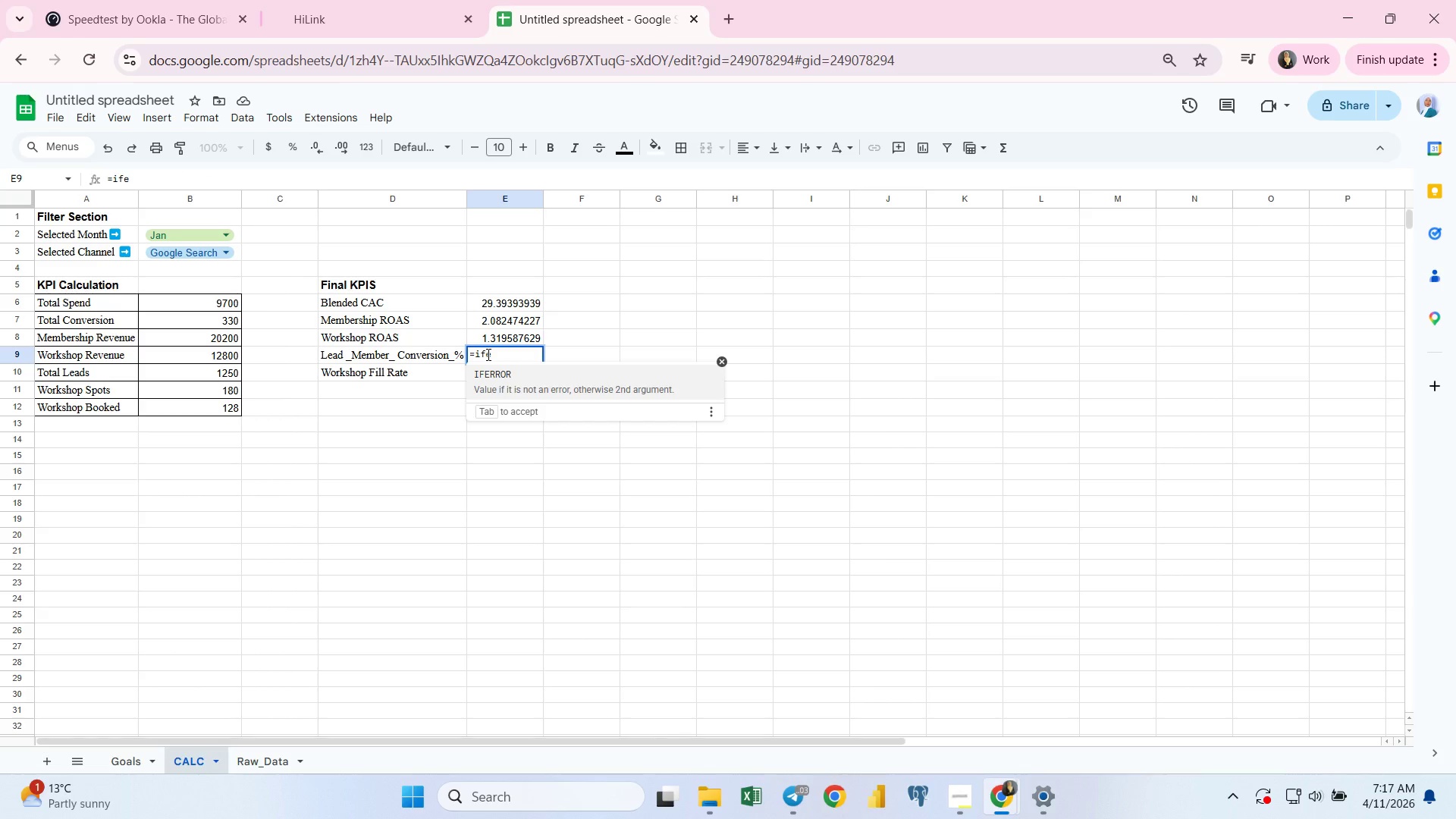 
key(Enter)
 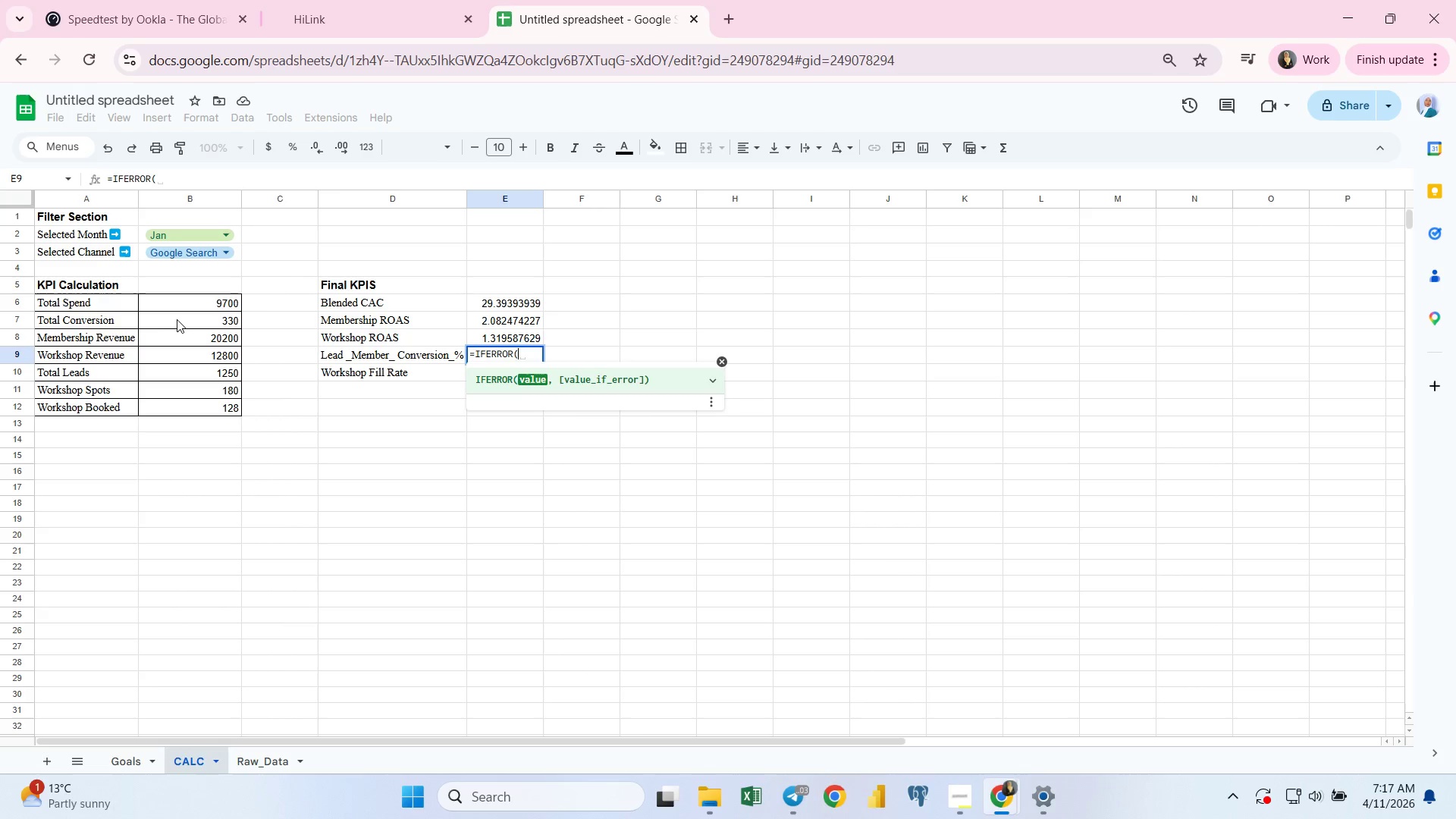 
left_click([191, 321])
 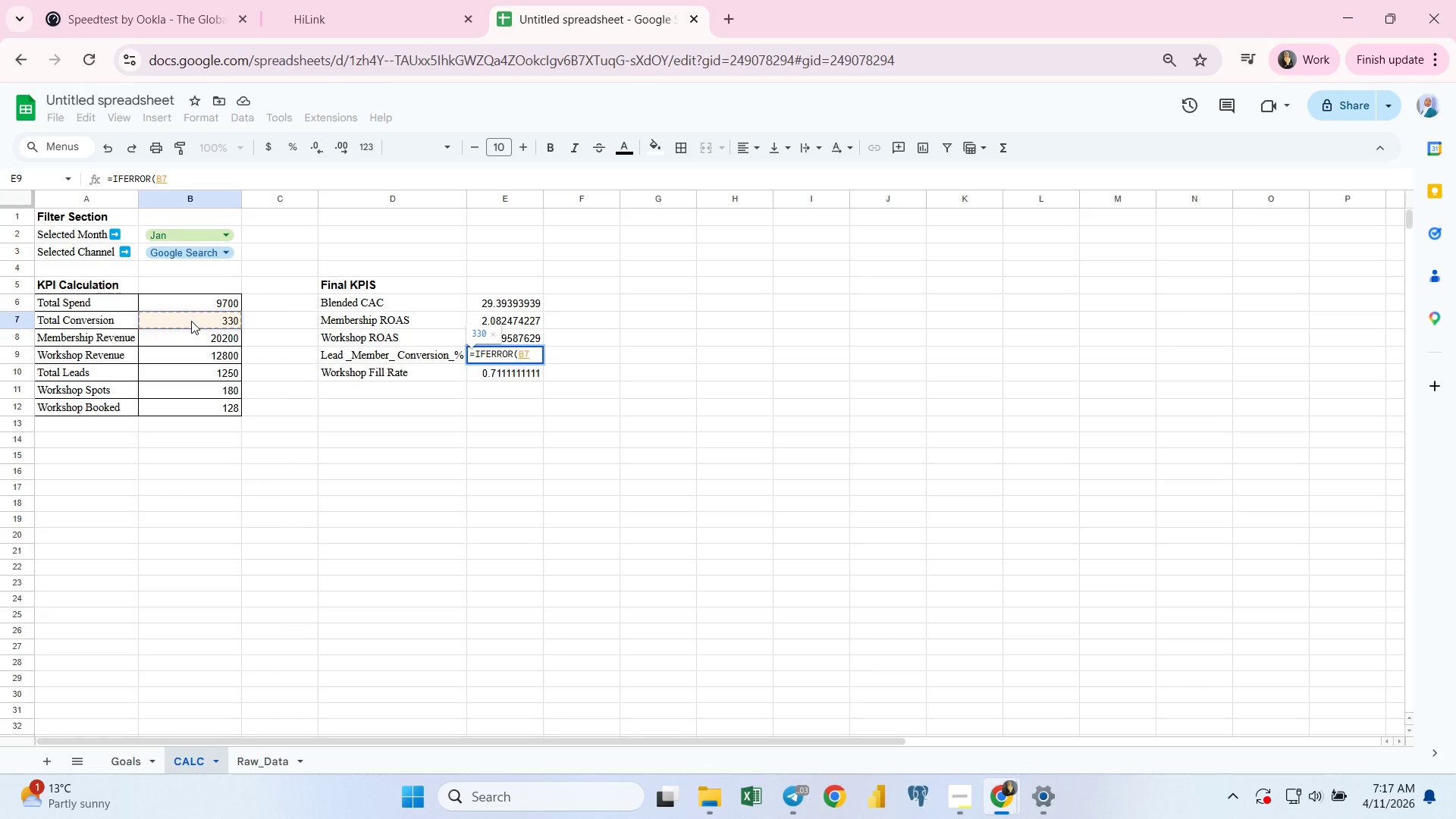 
key(Slash)
 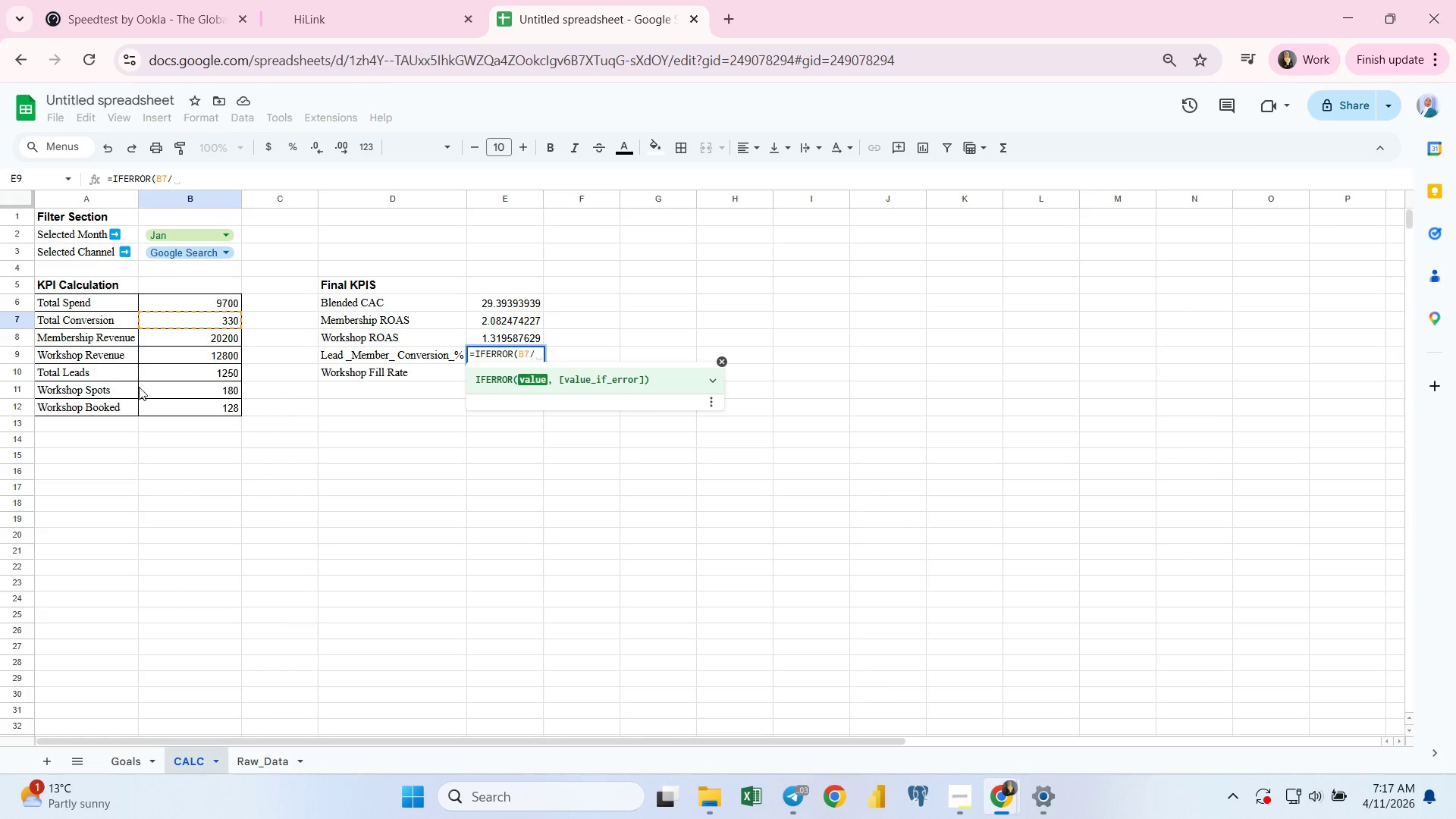 
left_click([209, 372])
 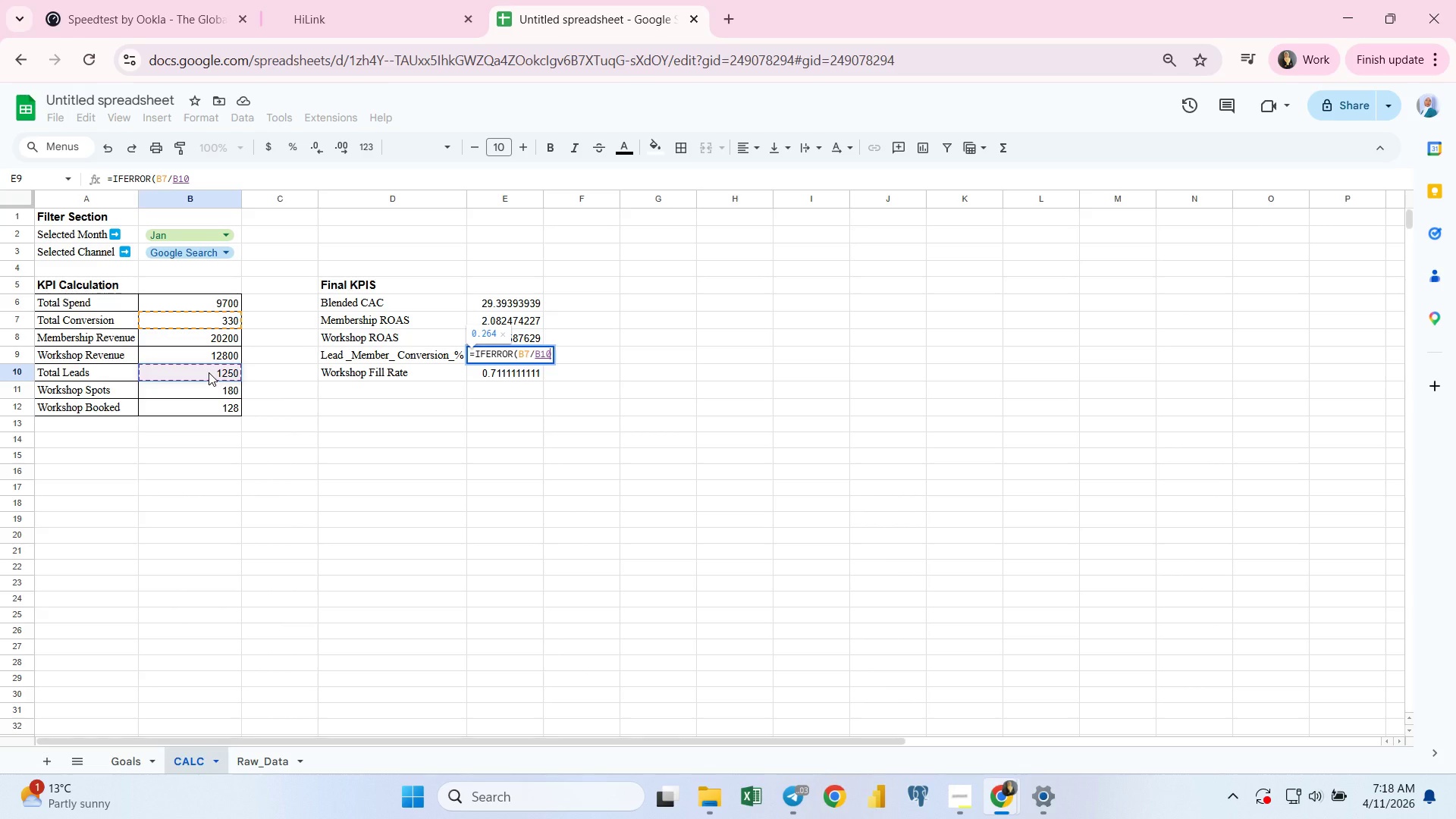 
key(Comma)
 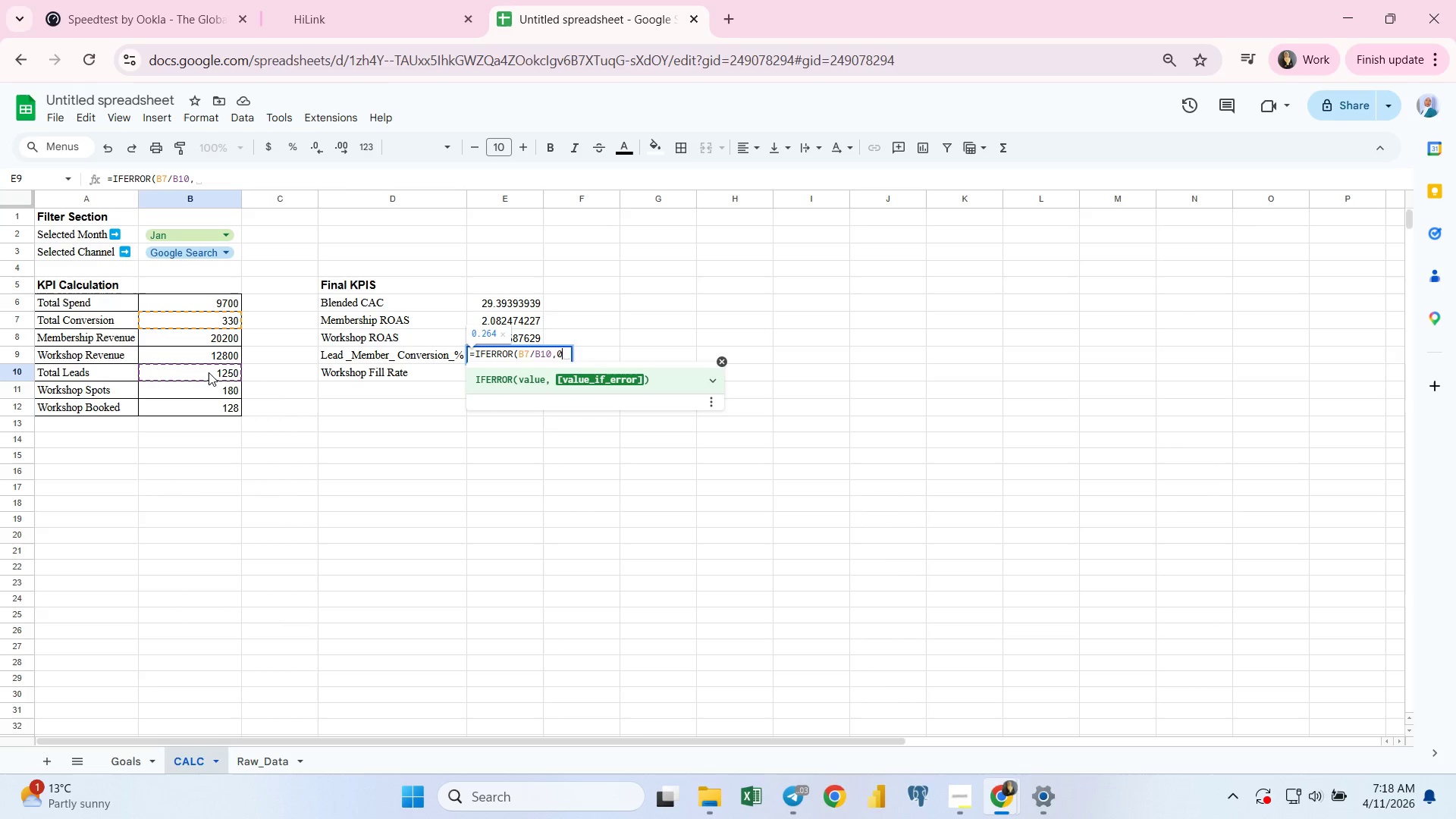 
key(0)
 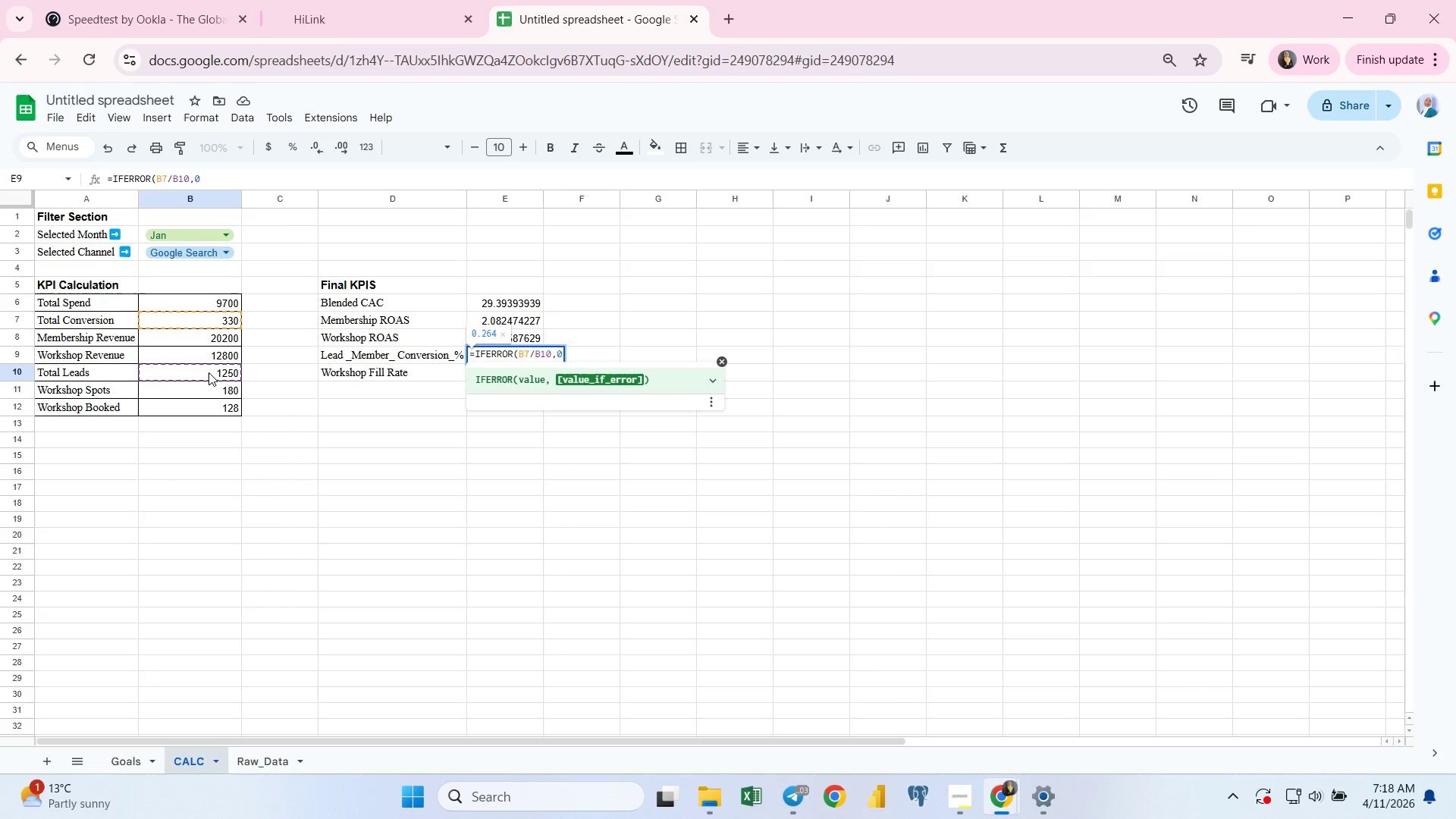 
key(Enter)
 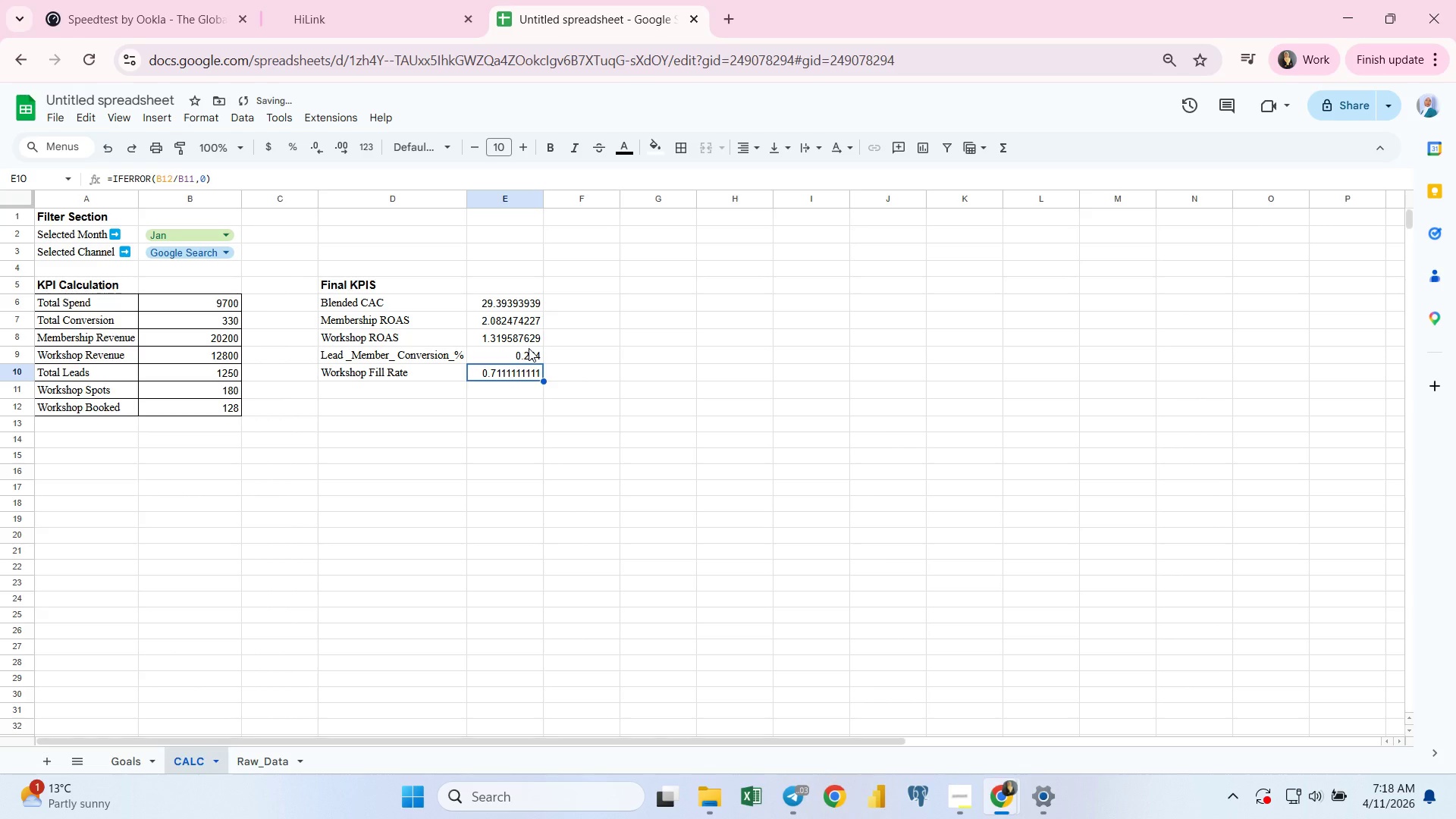 
left_click([529, 348])
 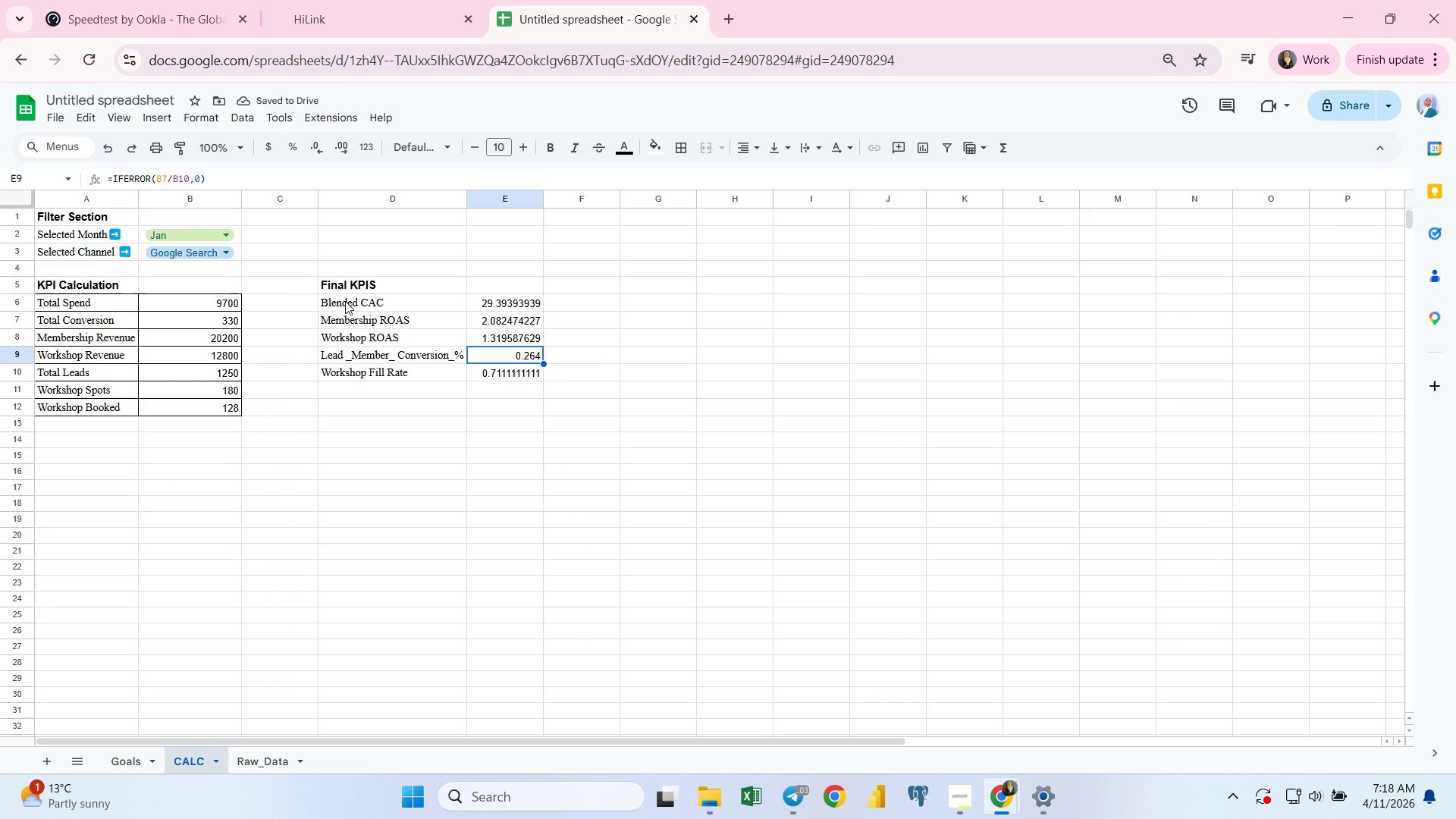 
left_click([345, 301])
 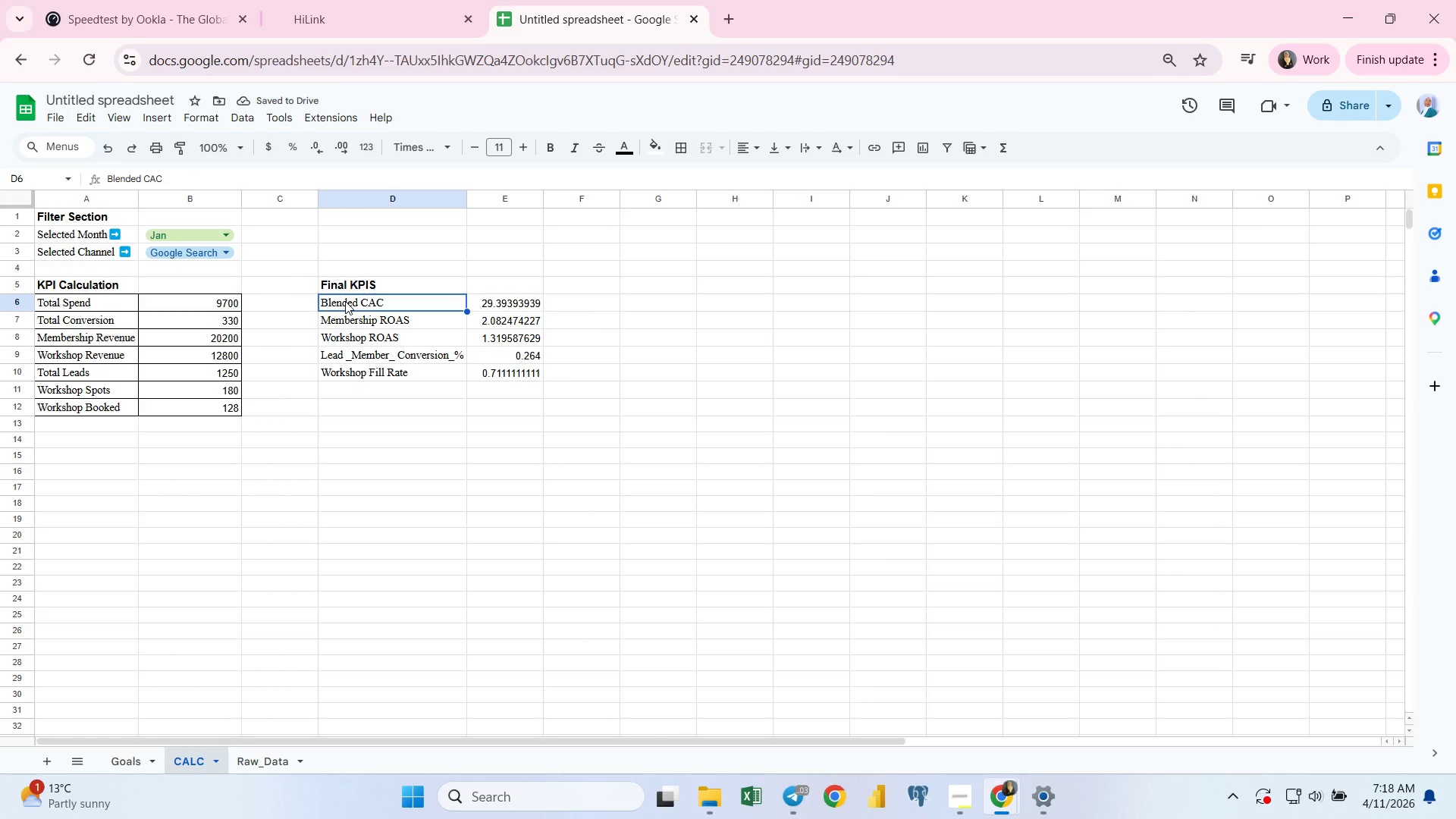 
key(Shift+ArrowRight)
 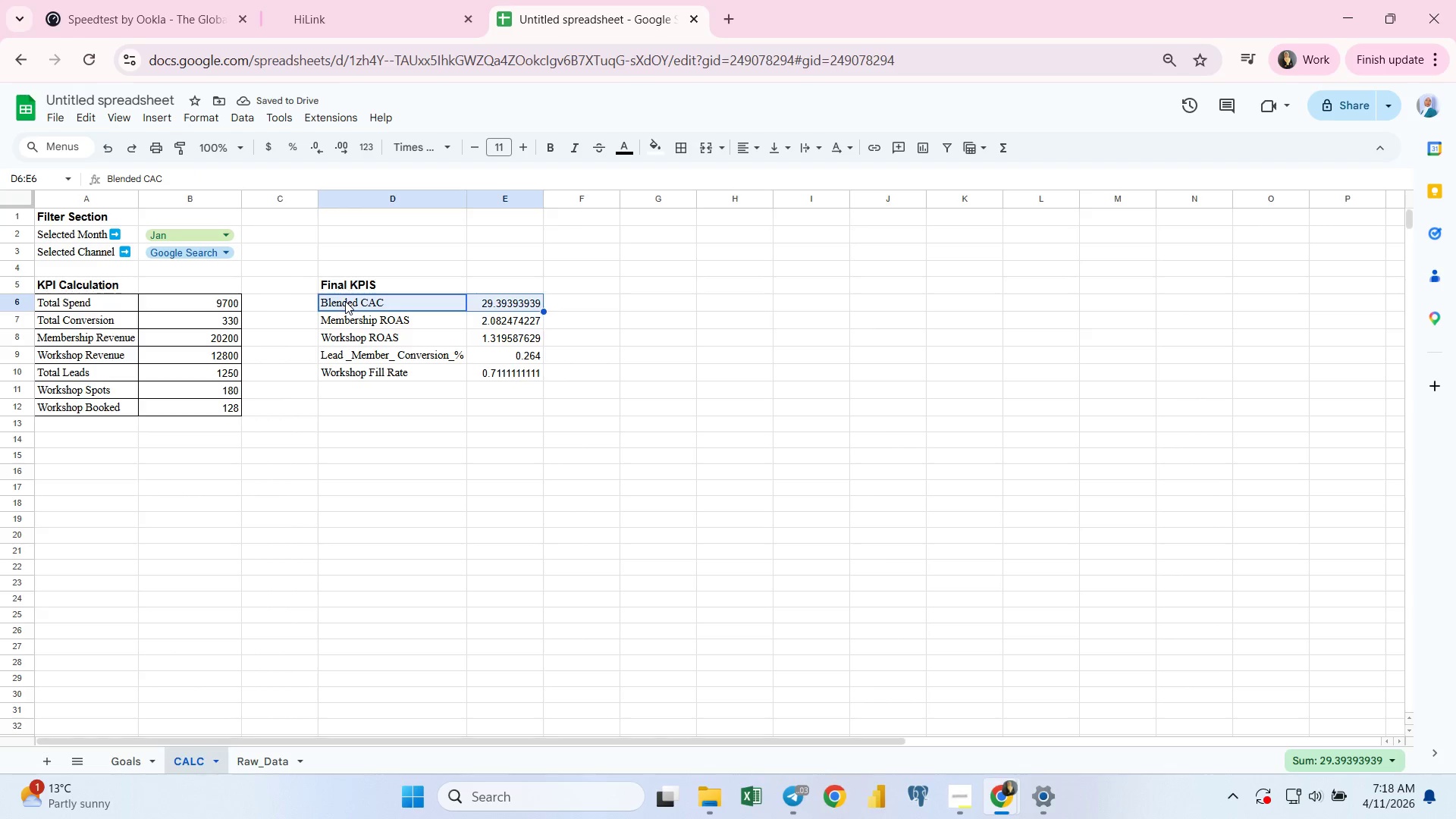 
key(Shift+ArrowDown)
 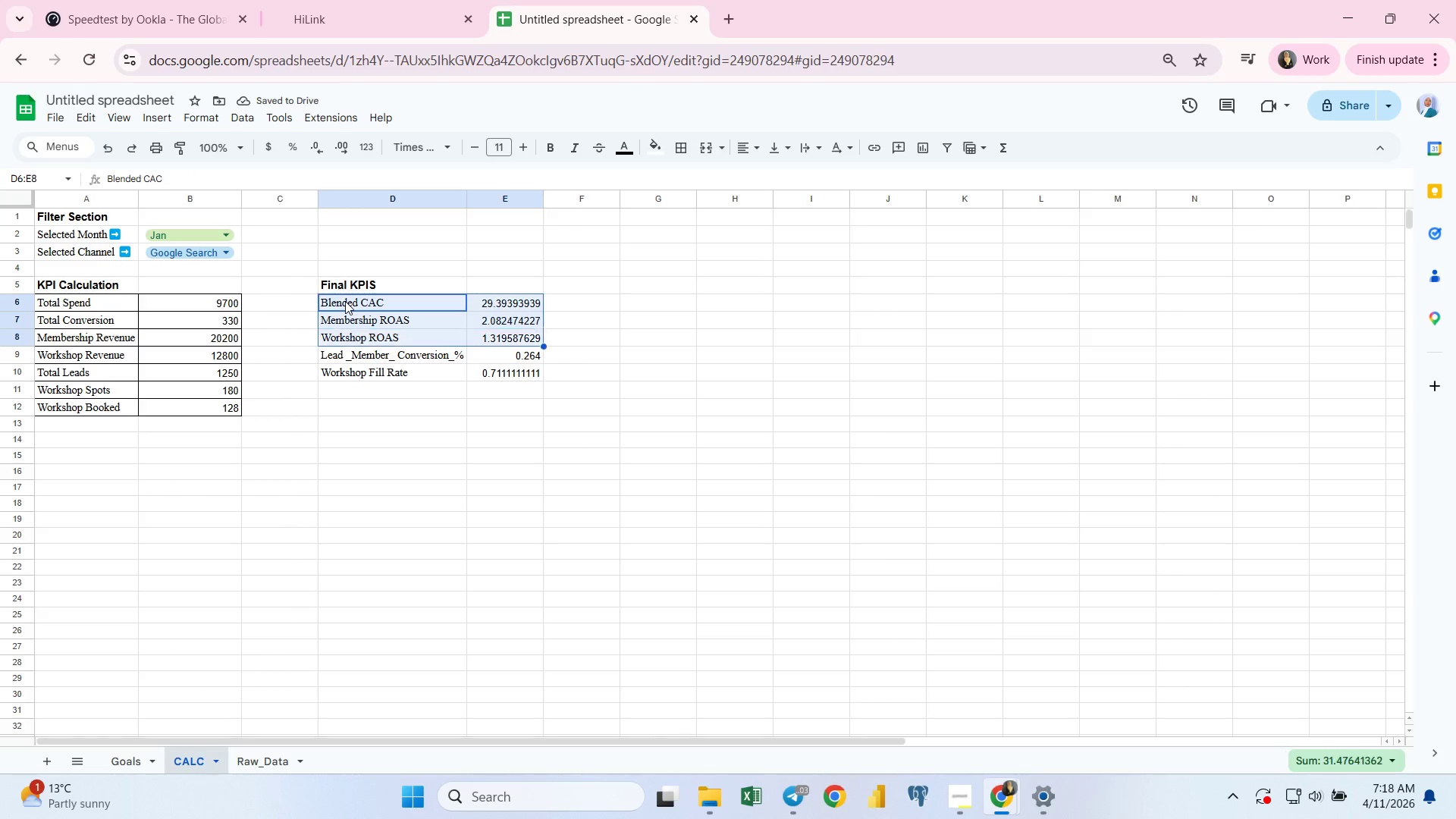 
key(Shift+ArrowDown)
 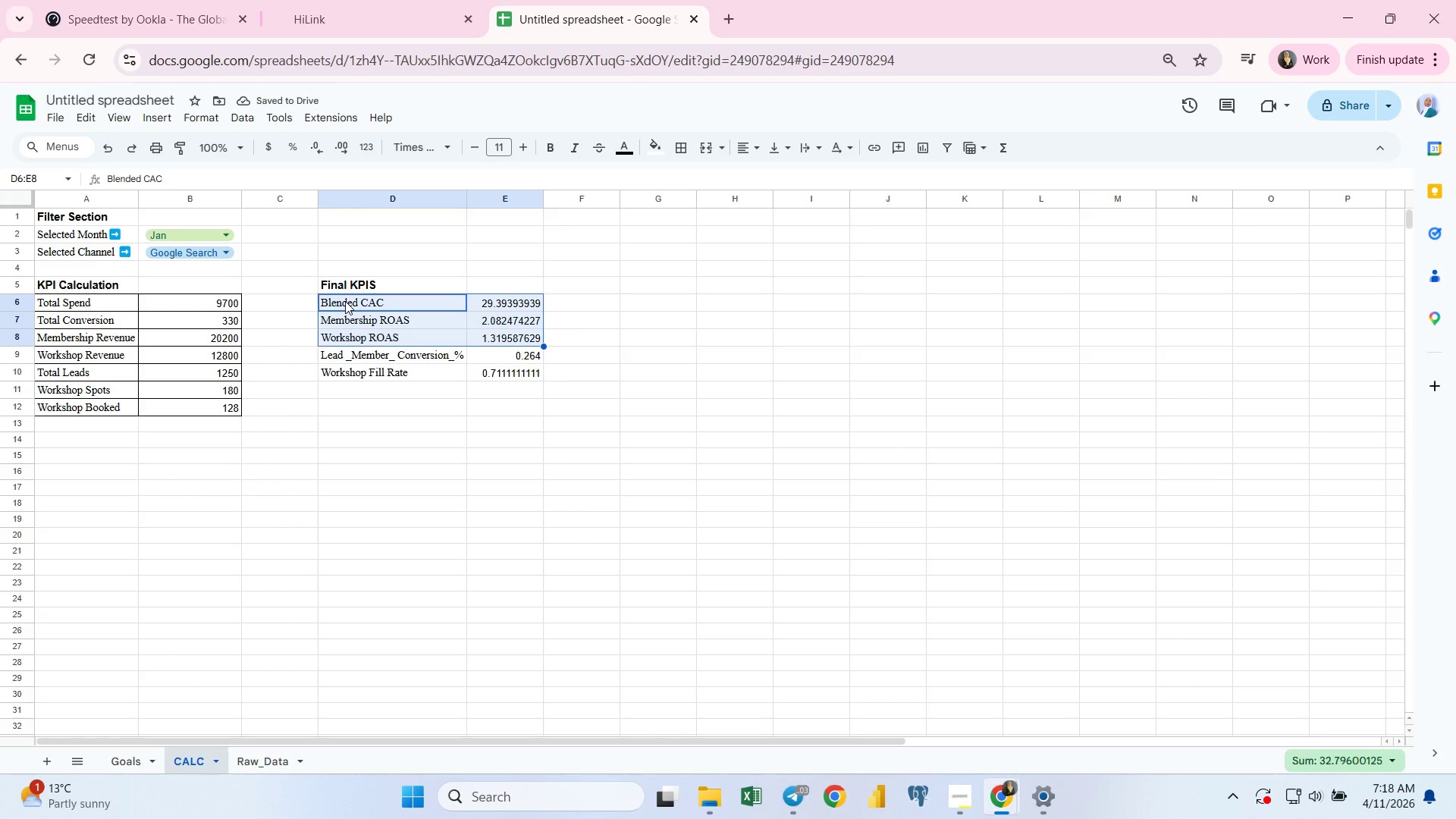 
key(Shift+ArrowDown)
 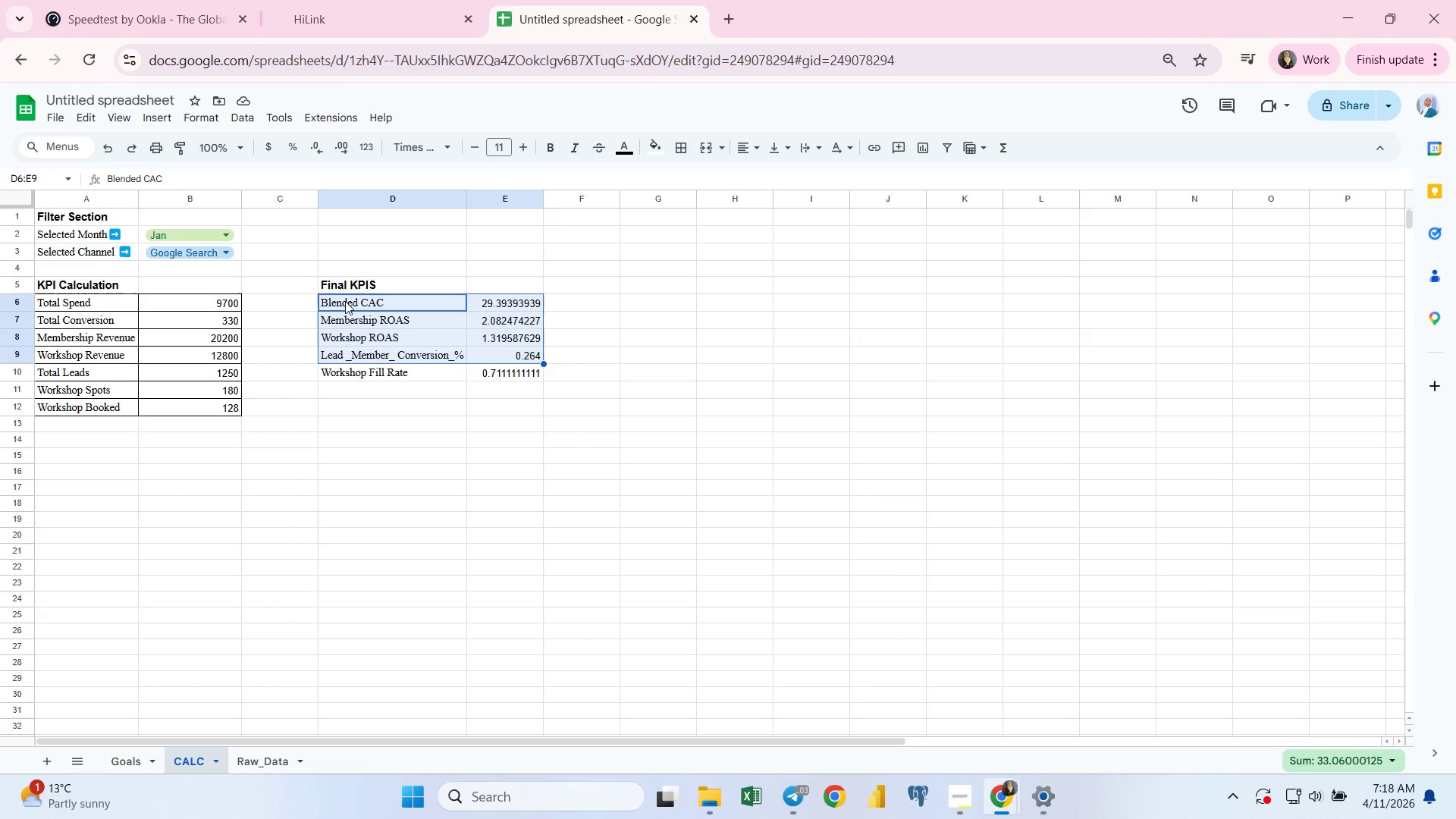 
key(Shift+ArrowDown)
 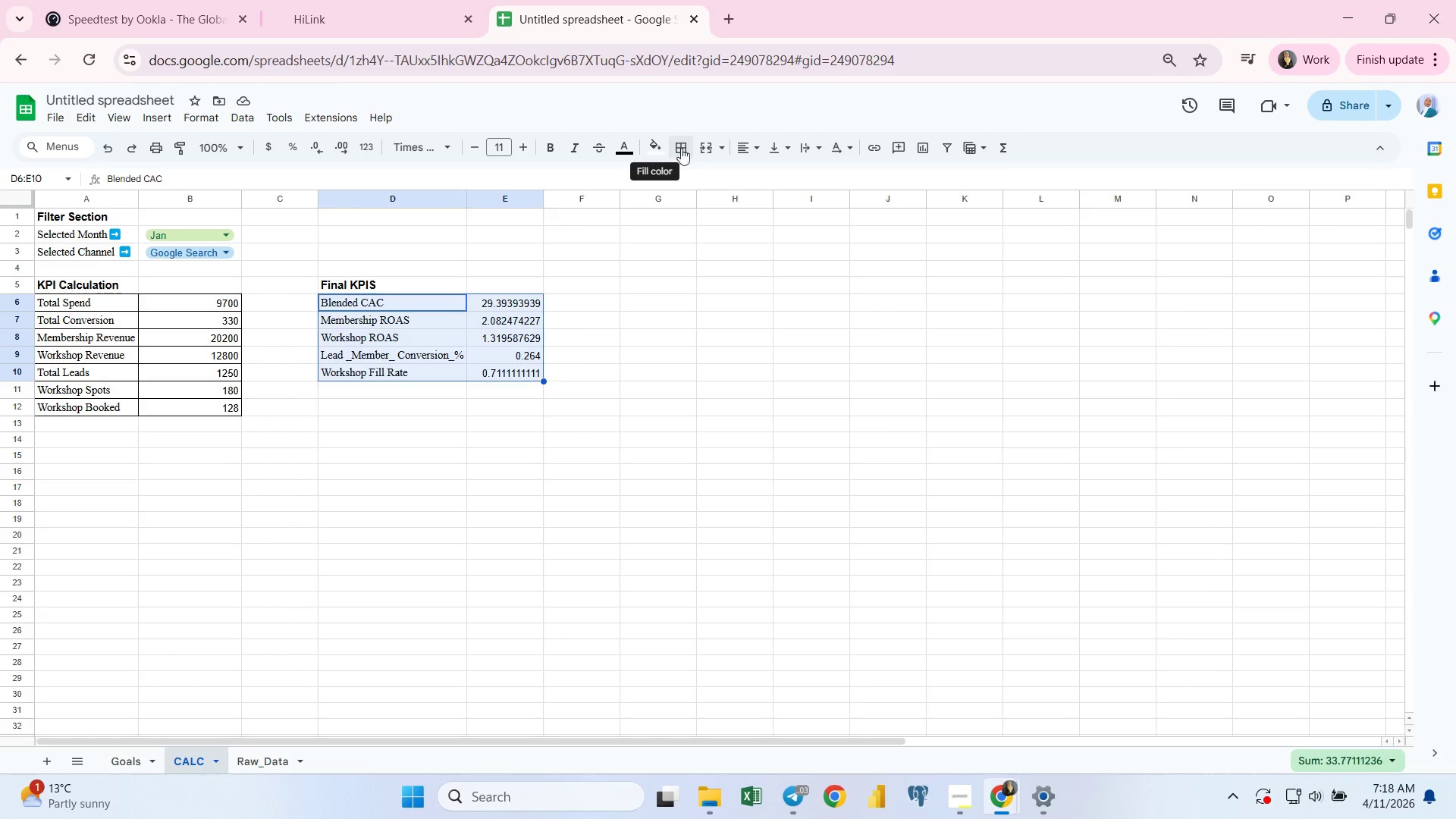 
left_click_drag(start_coordinate=[686, 147], to_coordinate=[687, 174])
 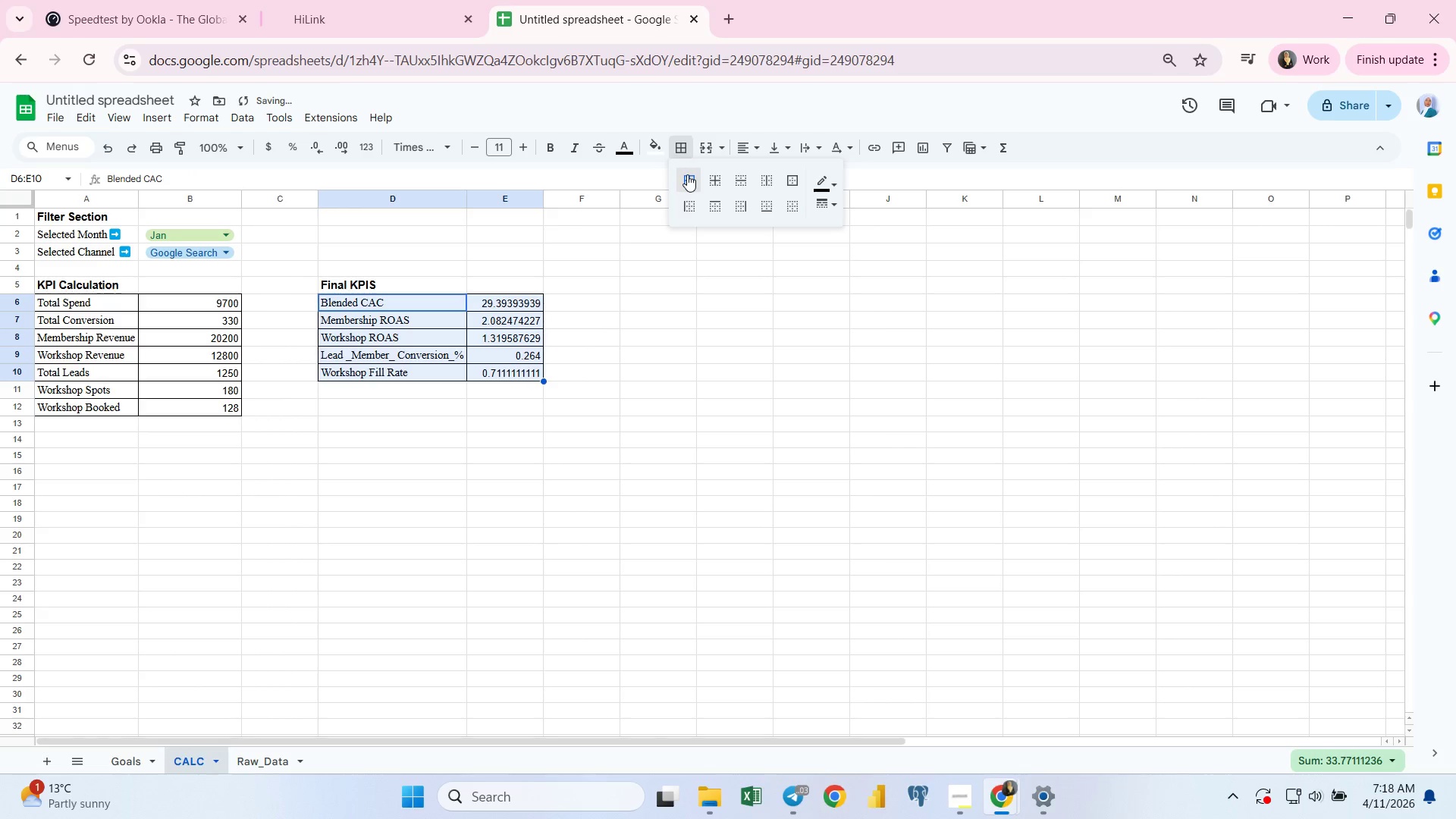 
left_click([687, 174])
 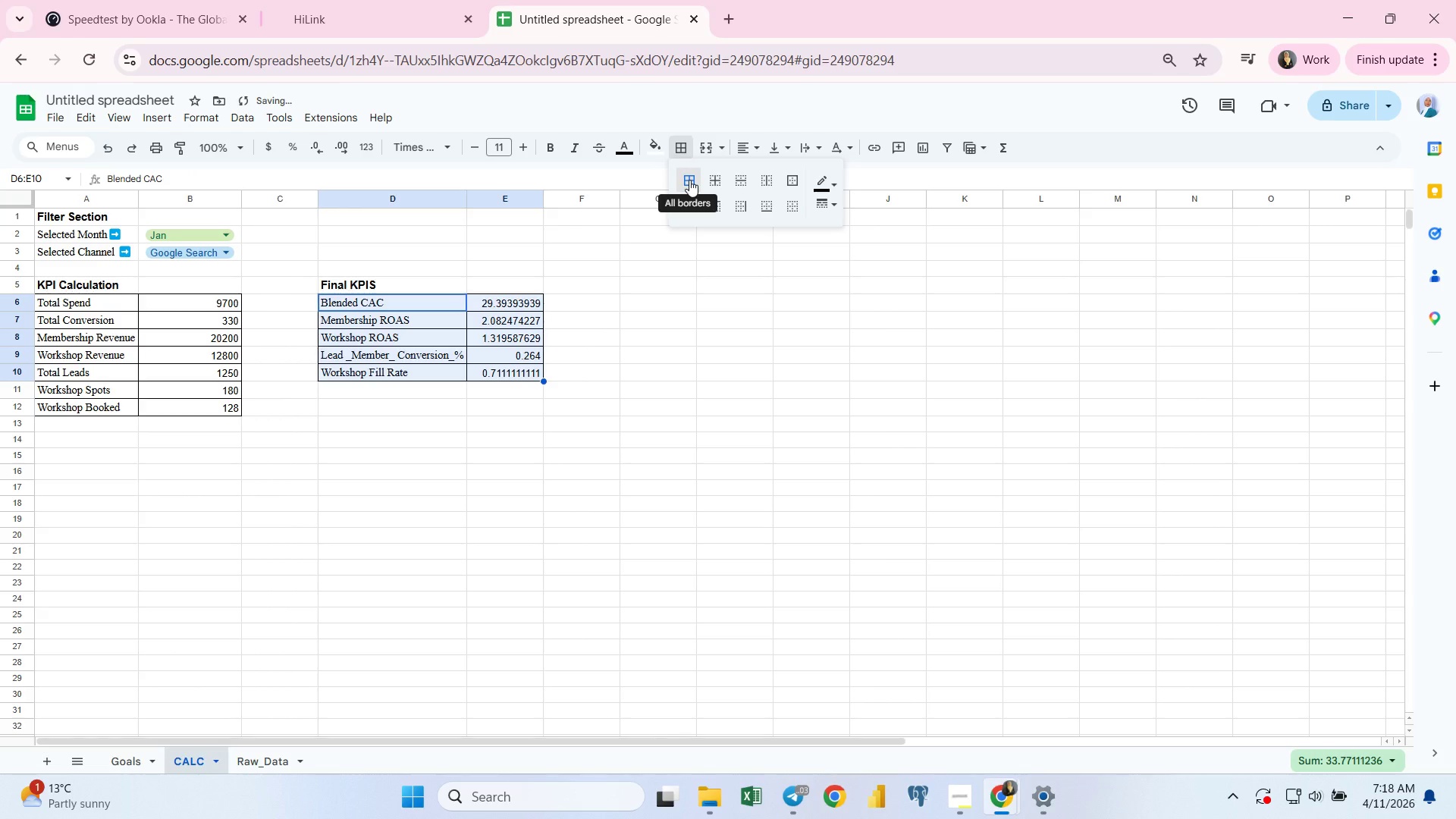 
left_click([689, 179])
 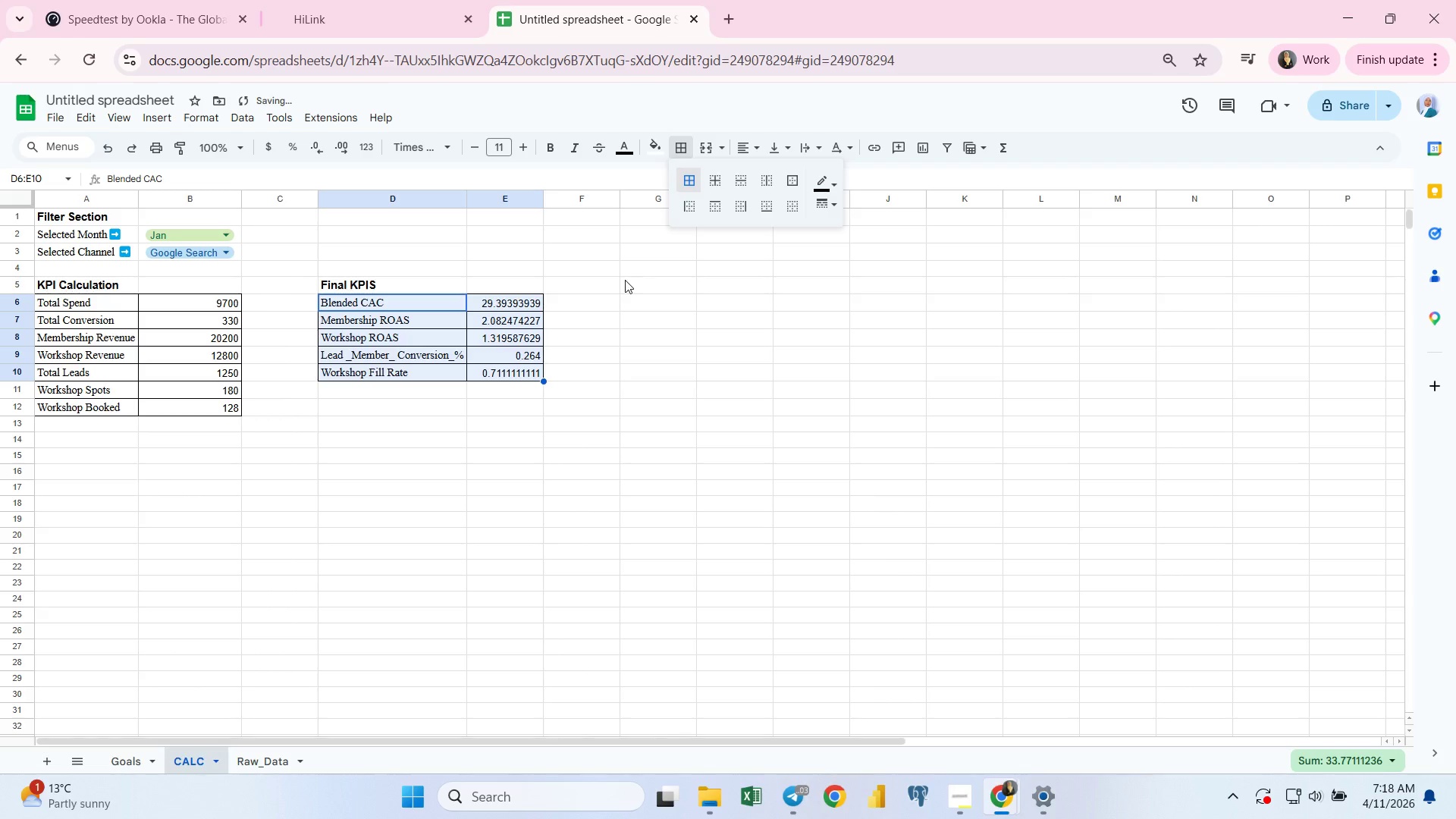 
left_click([625, 280])
 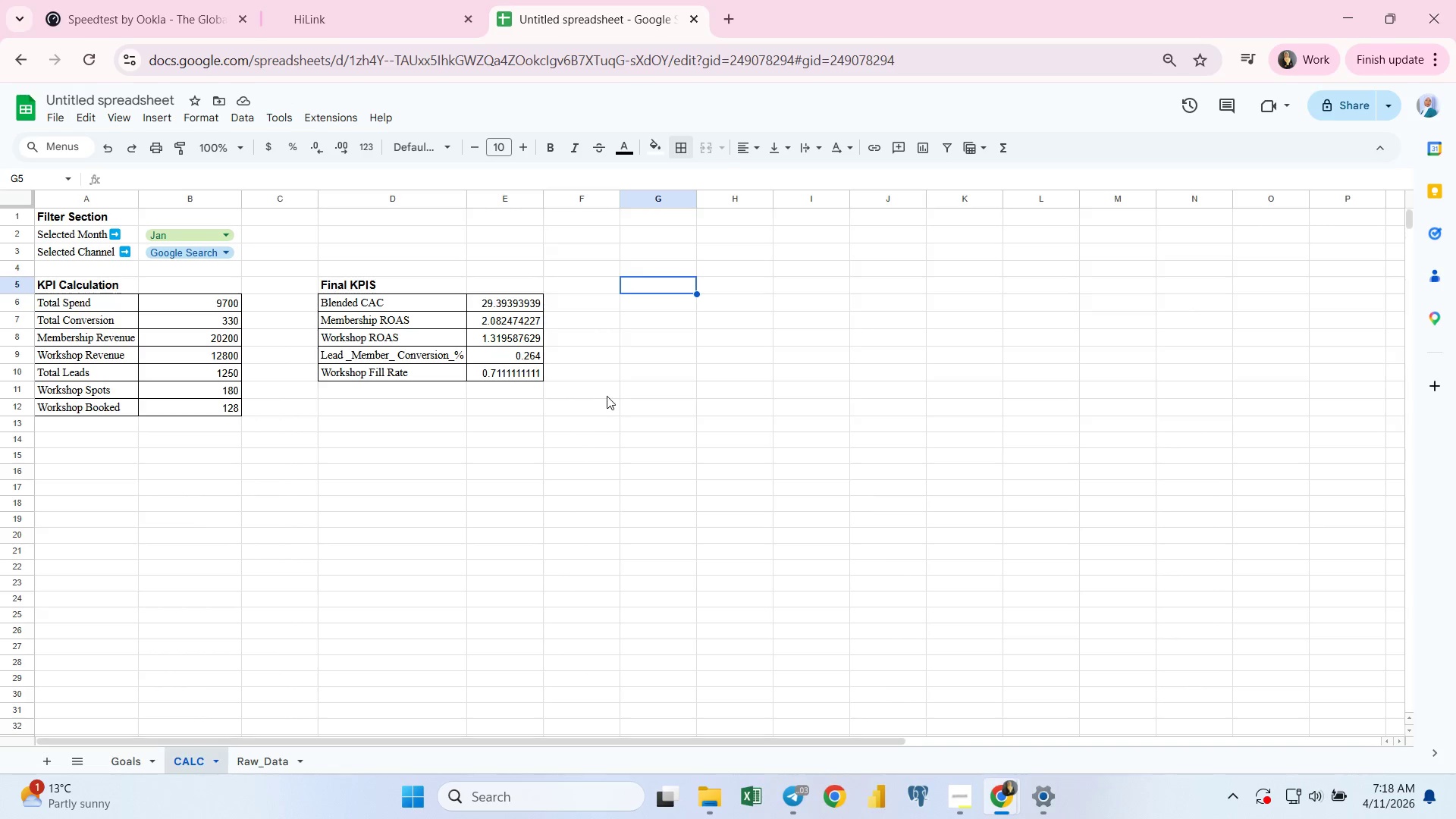 
wait(17.14)
 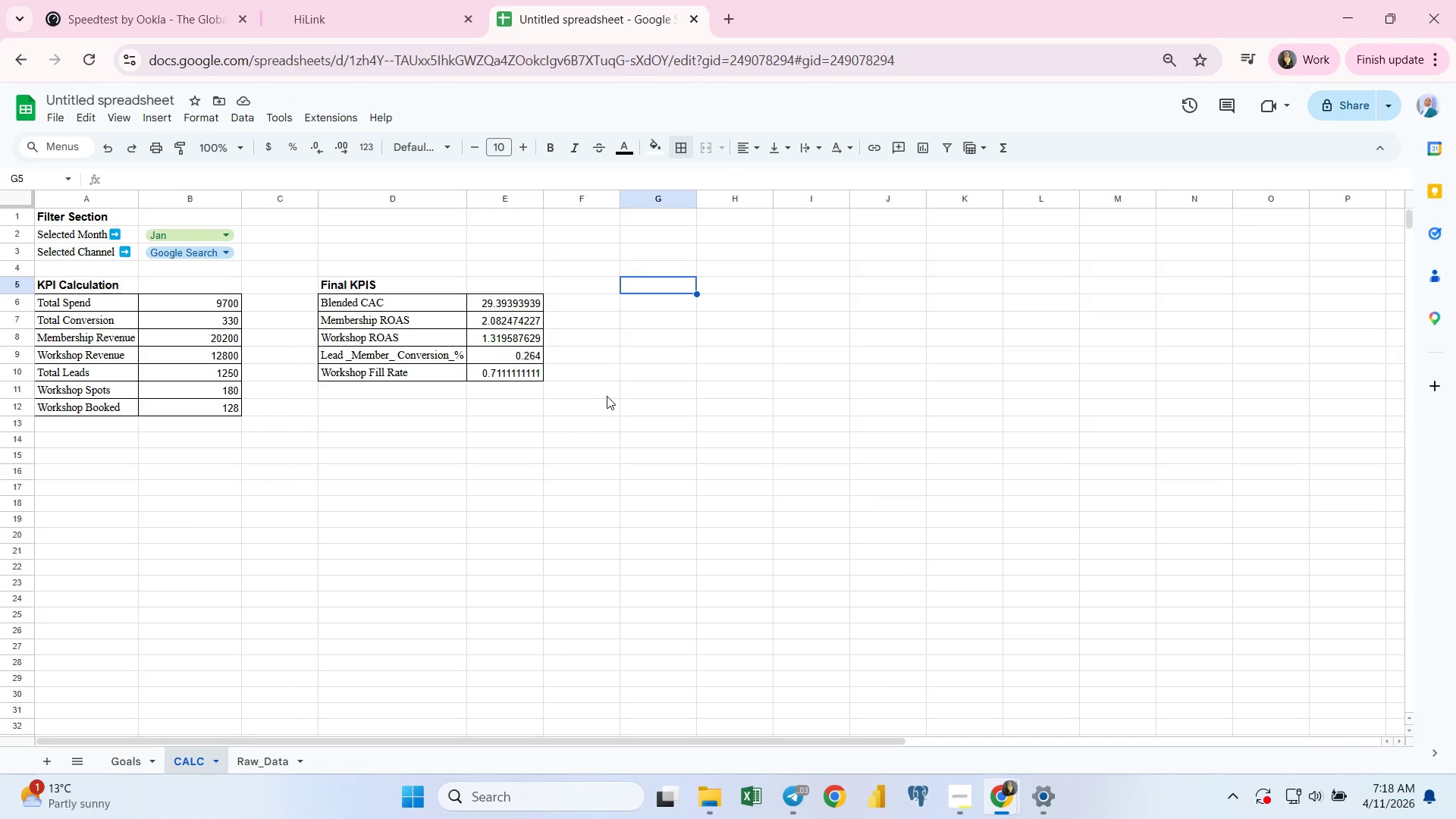 
type(Targets)
 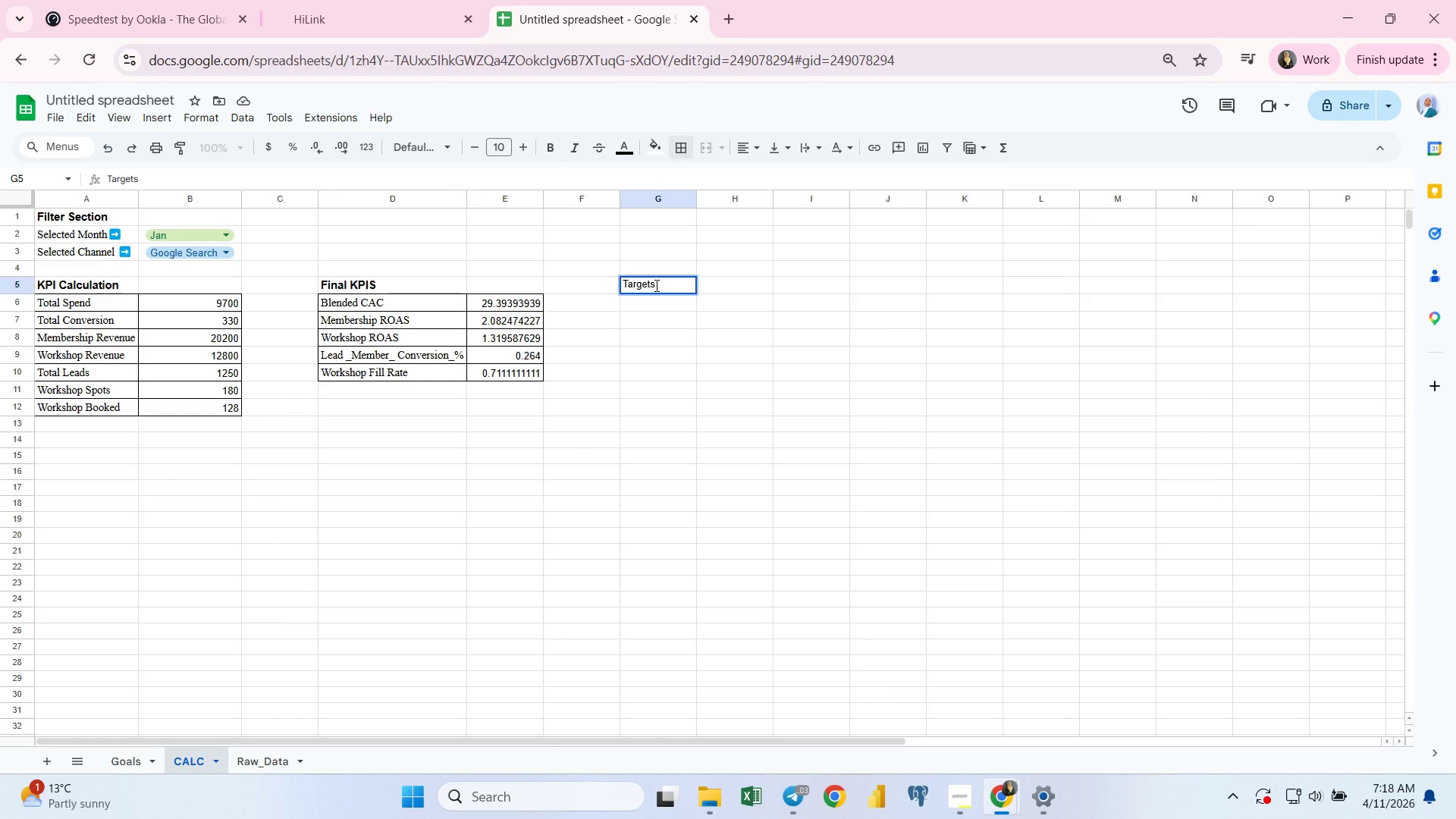 
key(Enter)
 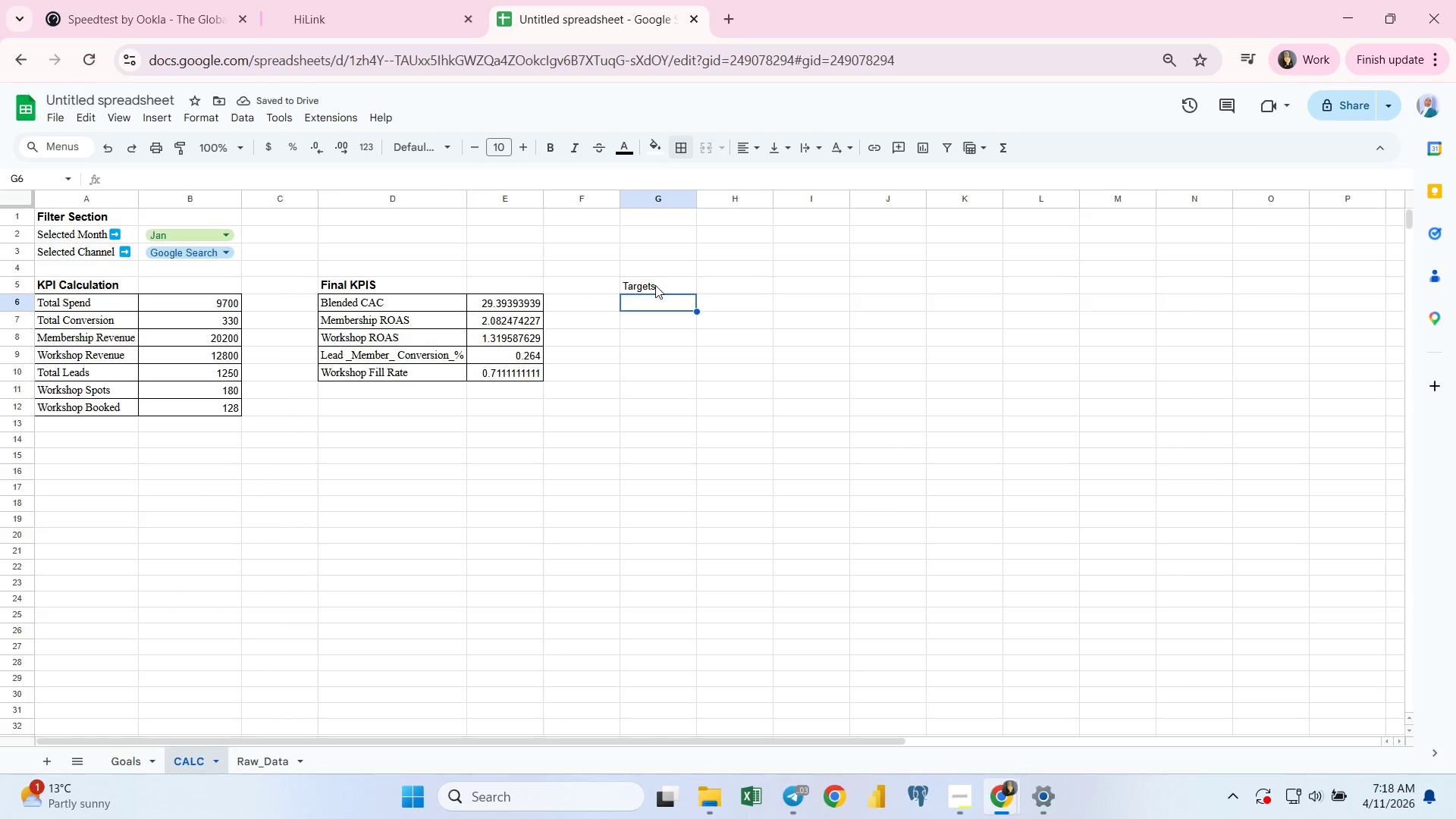 
type(CAC Target)
 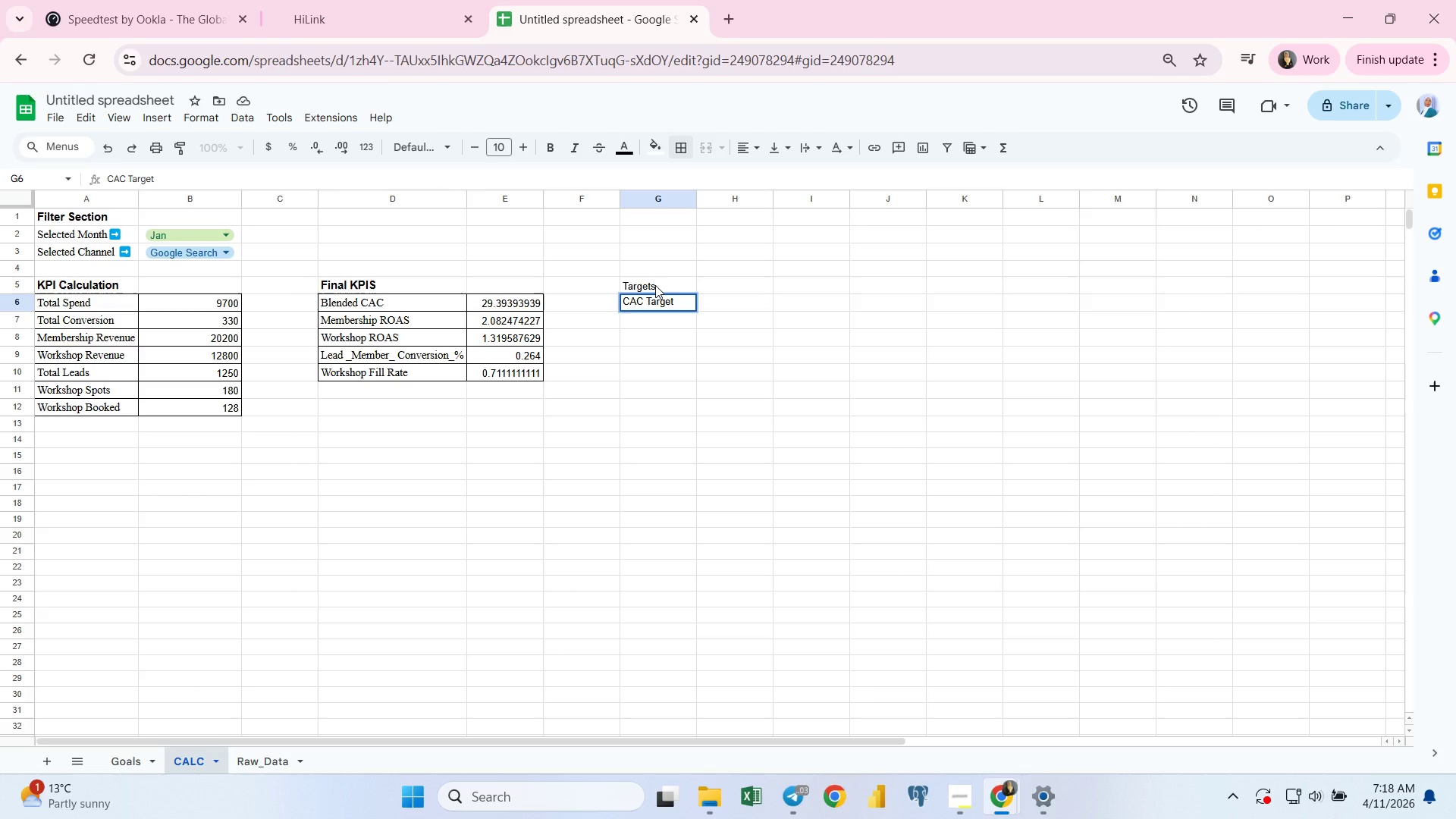 
key(Enter)
 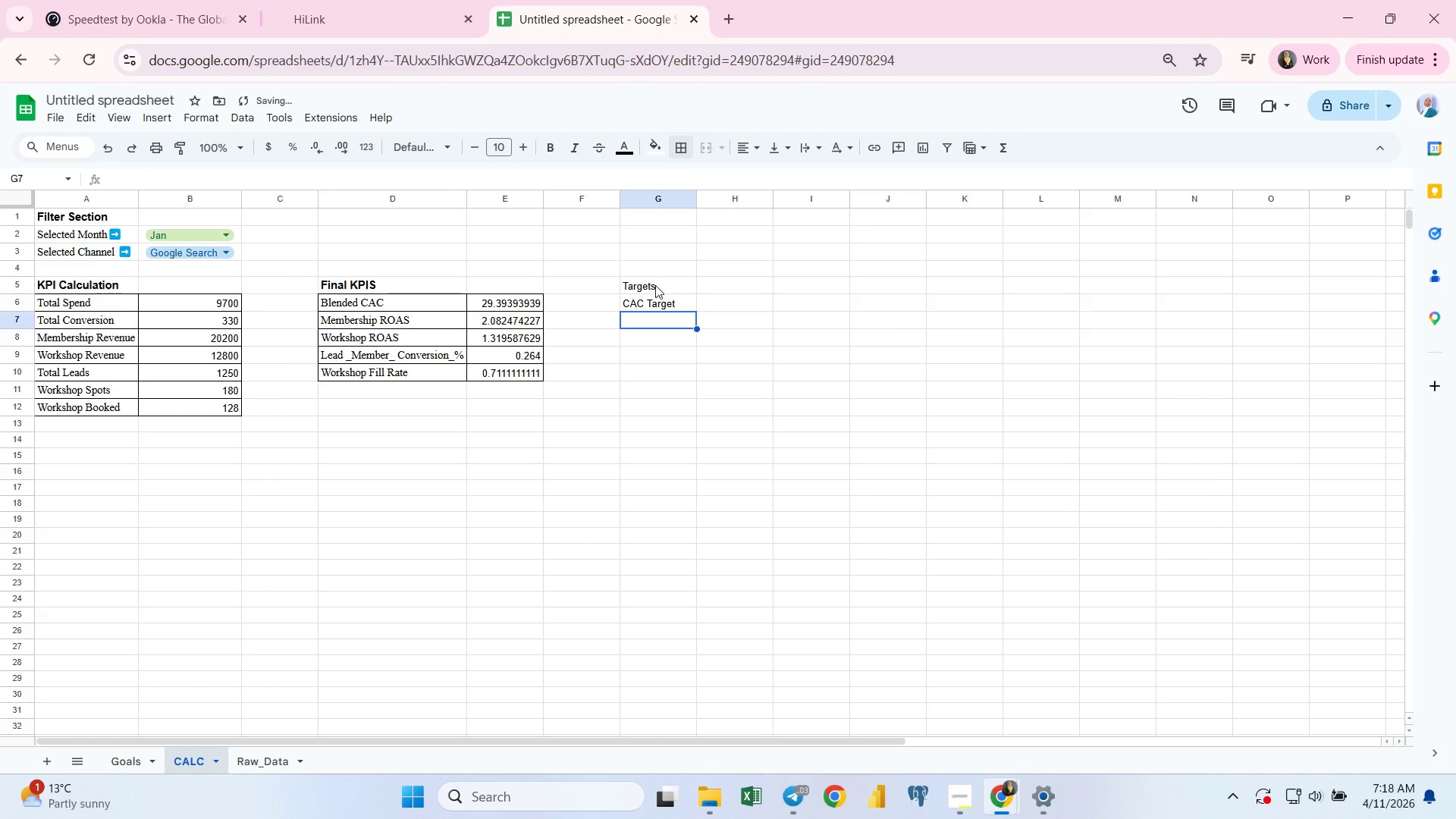 
type(ROAS t)
key(Backspace)
type(Target)
 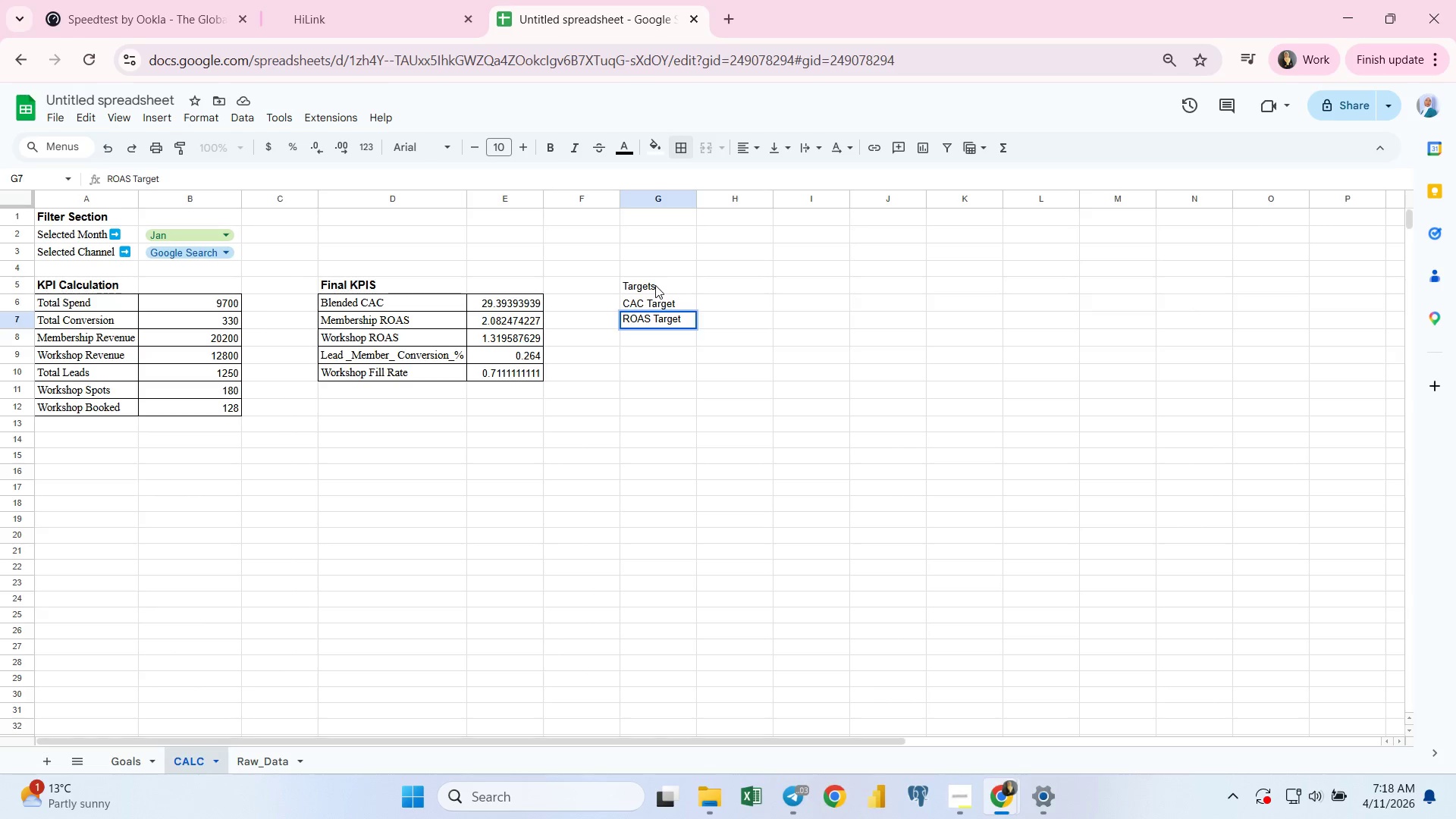 
key(Enter)
 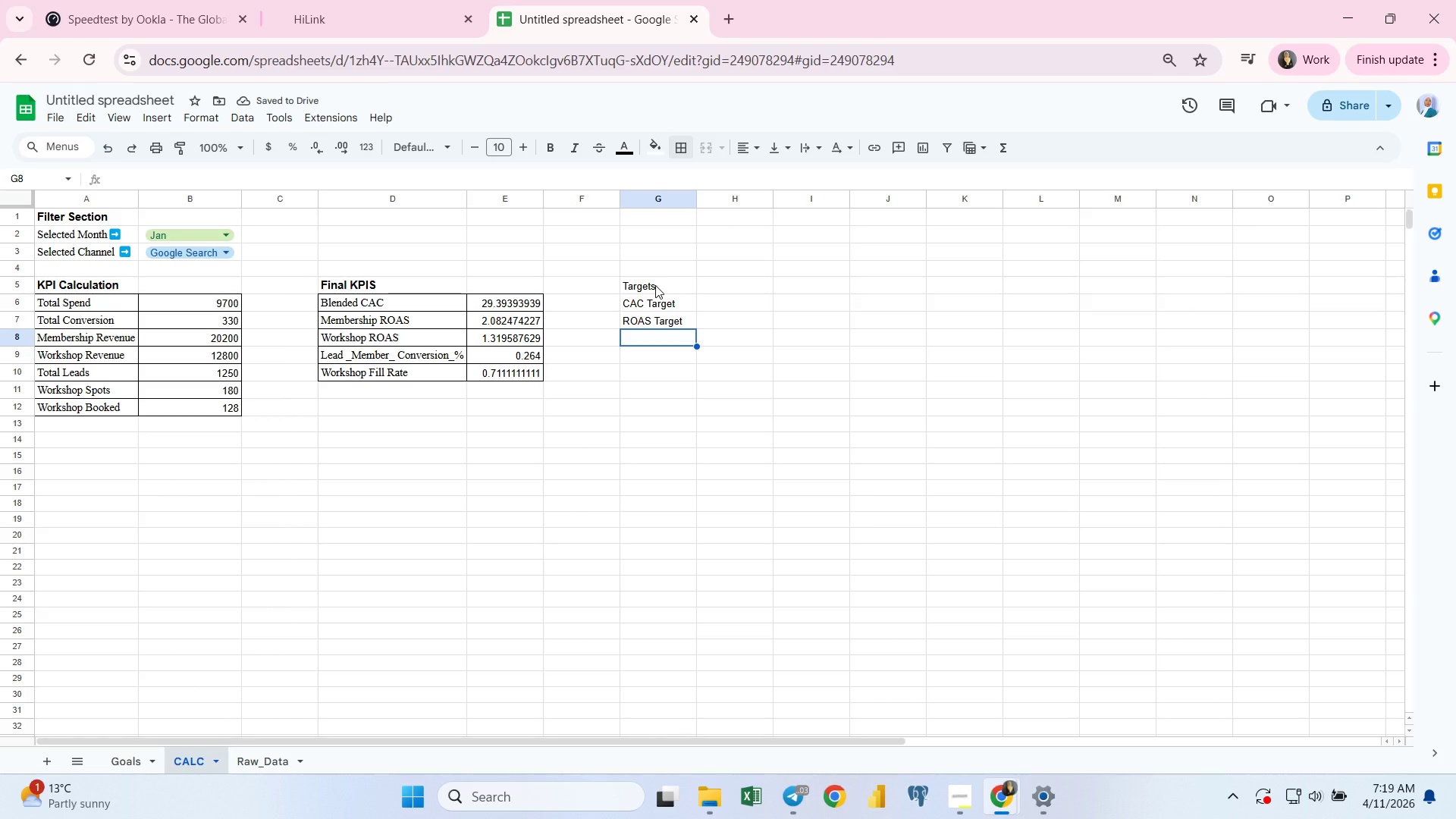 
wait(8.01)
 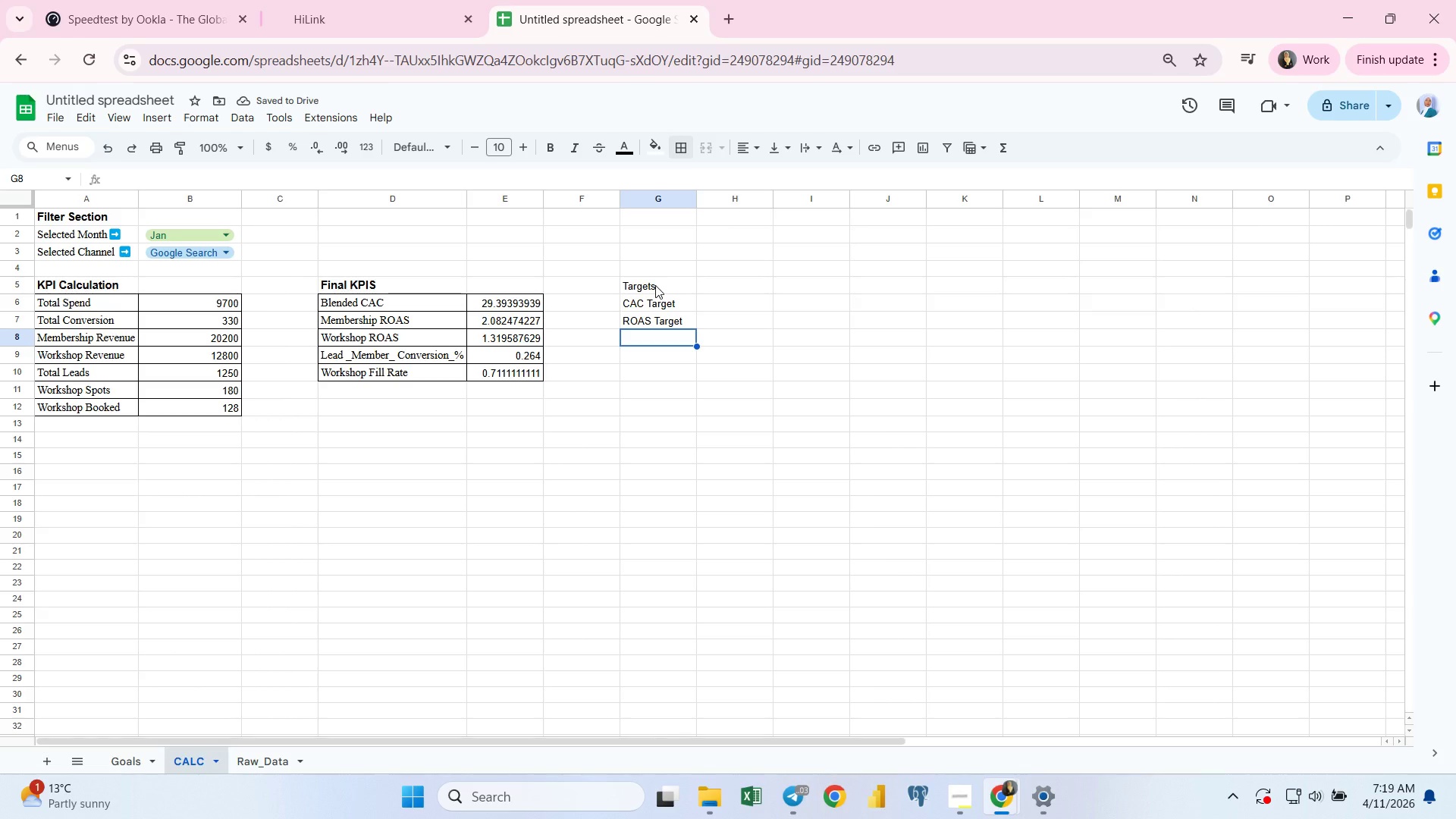 
type(Conversion Target)
 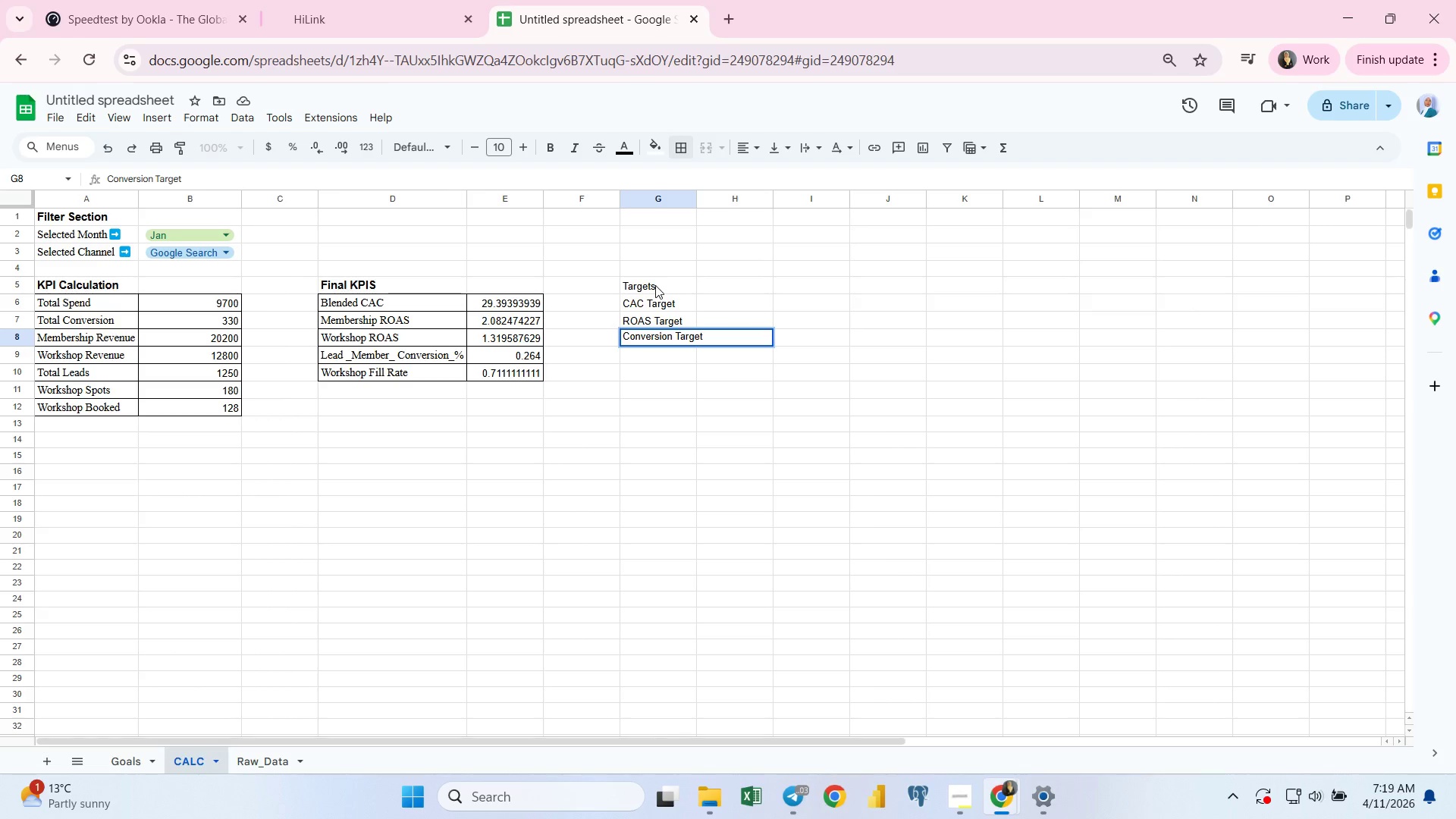 
wait(12.0)
 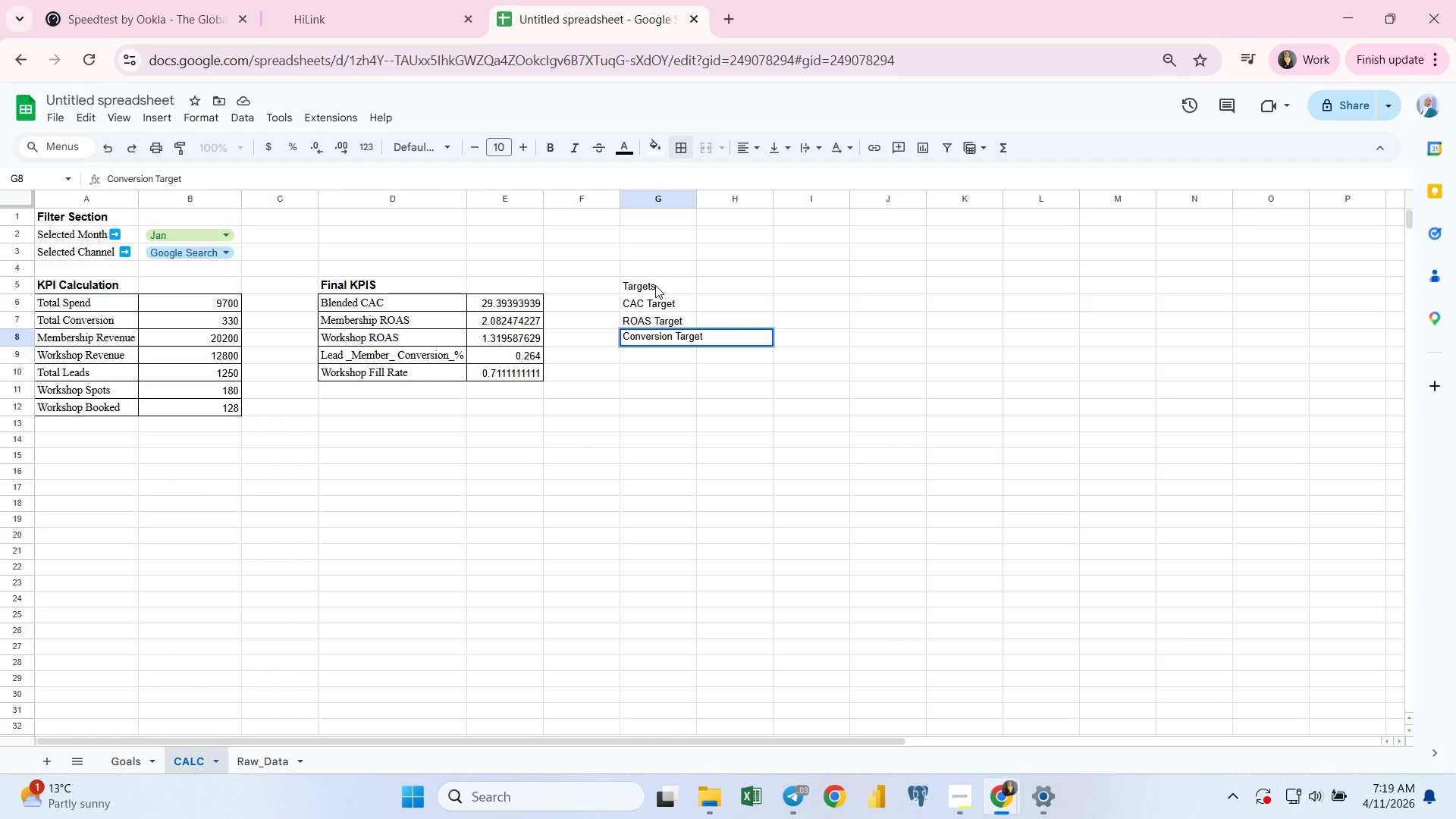 
key(Enter)
 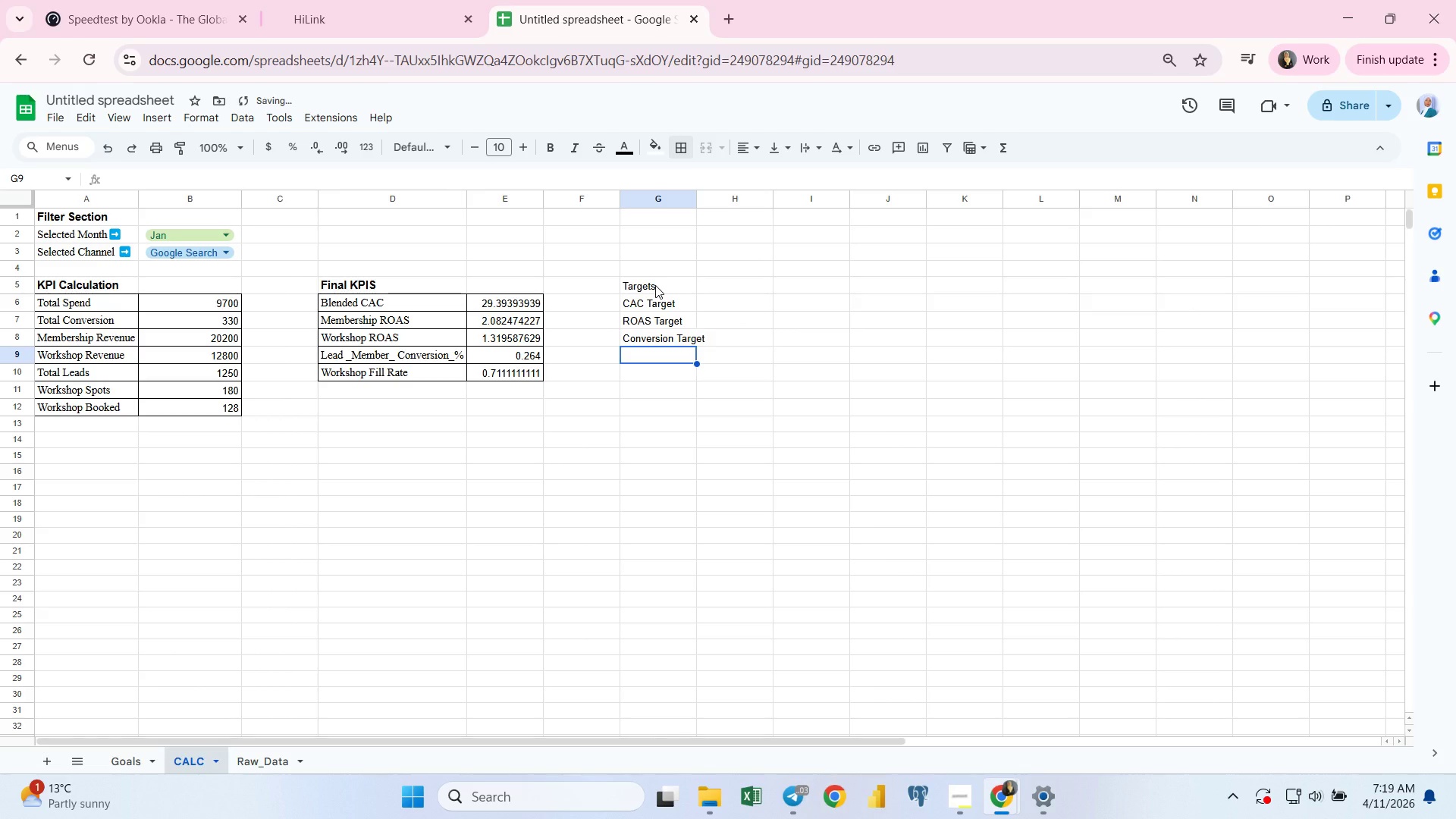 
type(Fill )
 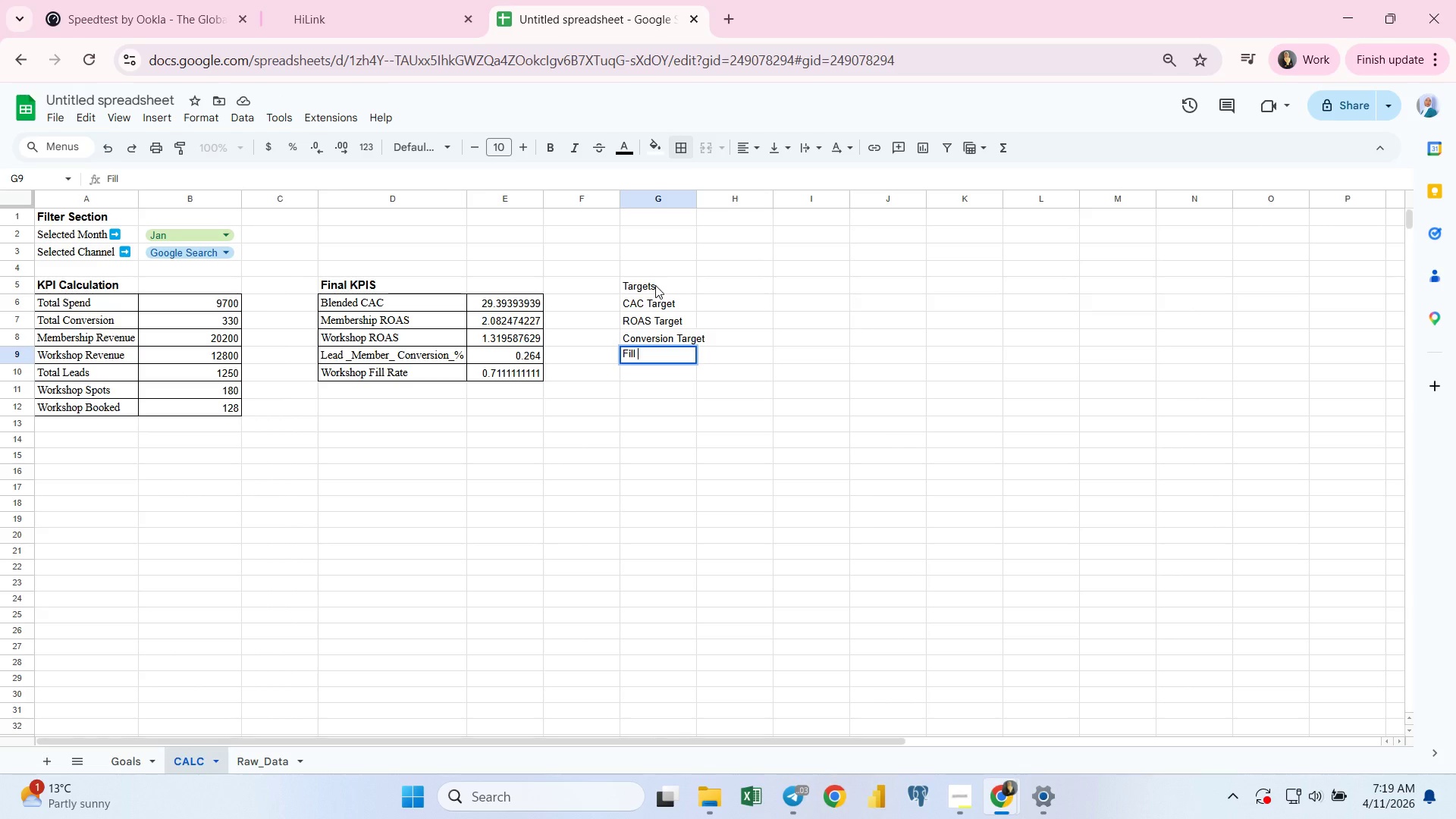 
type(Rate Target)
 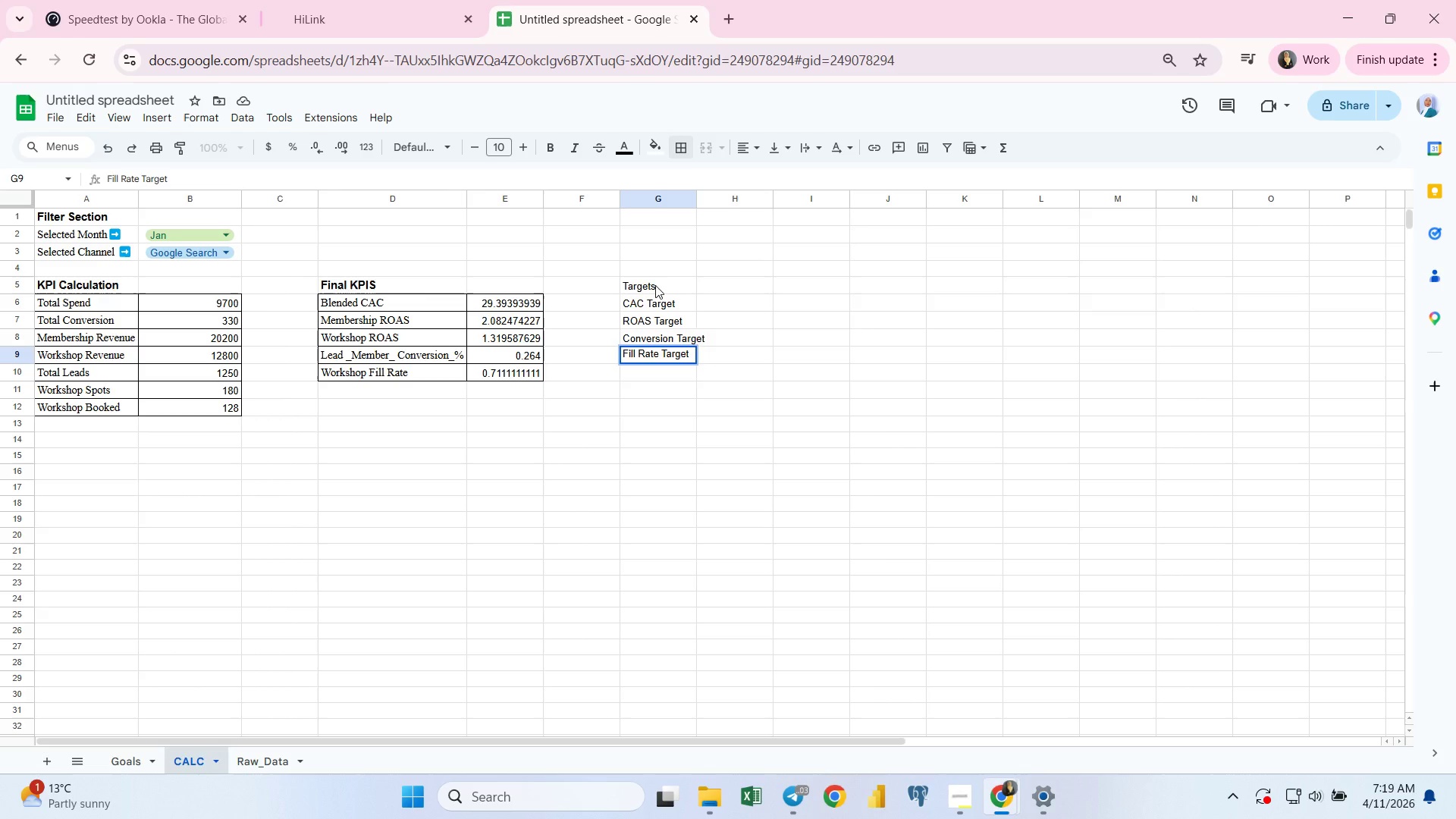 
key(Enter)
 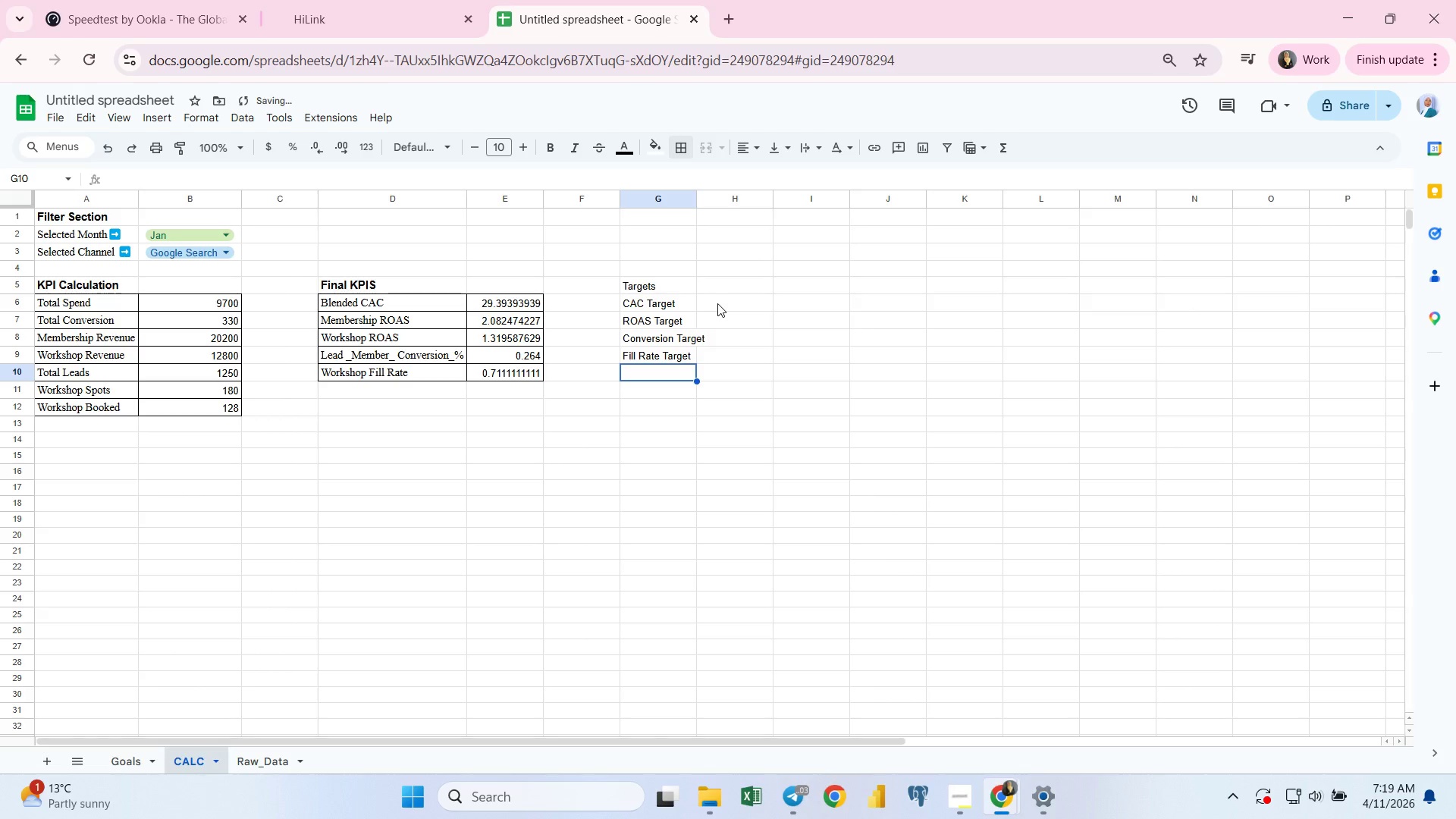 
left_click([717, 302])
 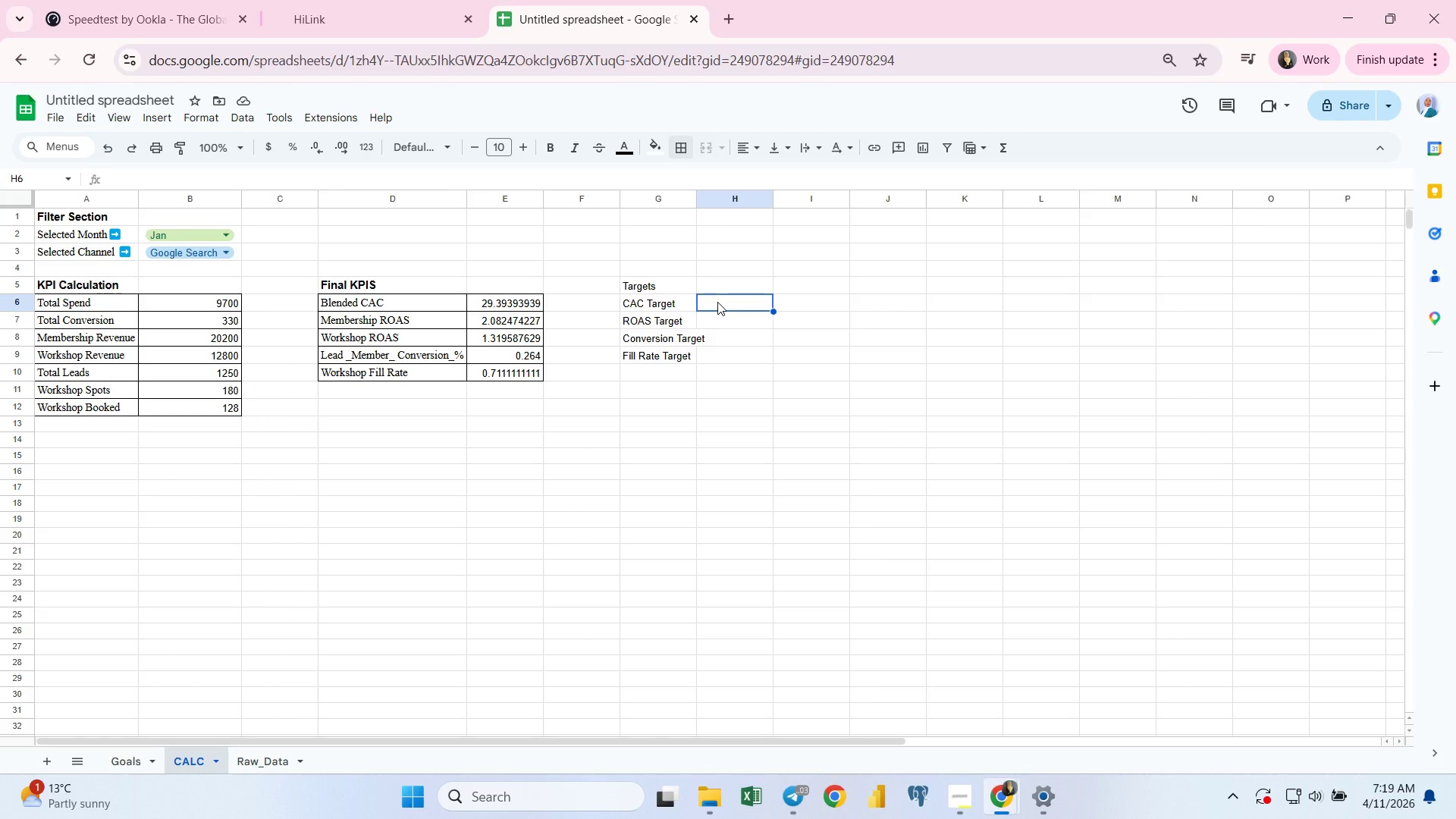 
wait(5.08)
 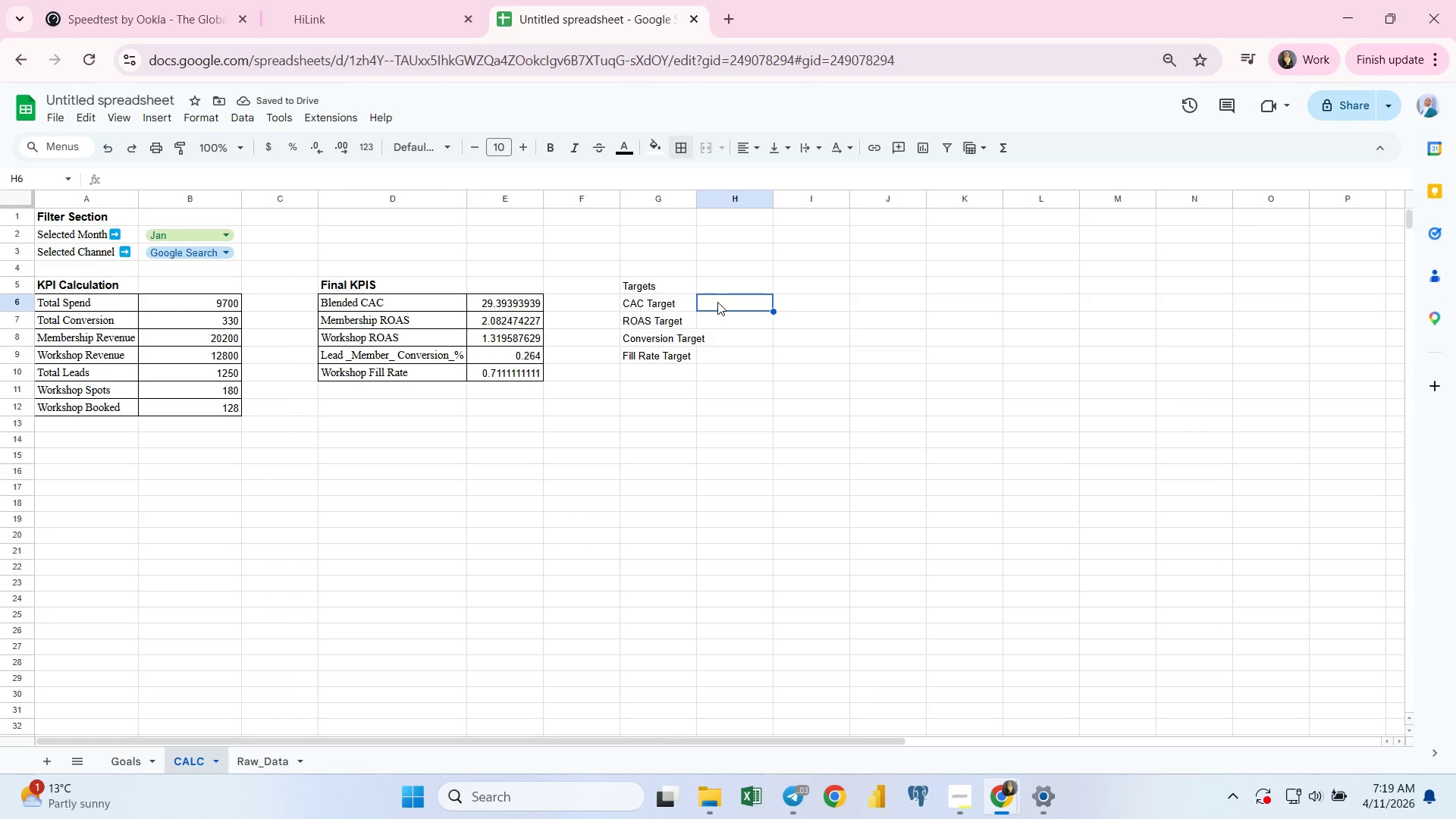 
key(Equal)
 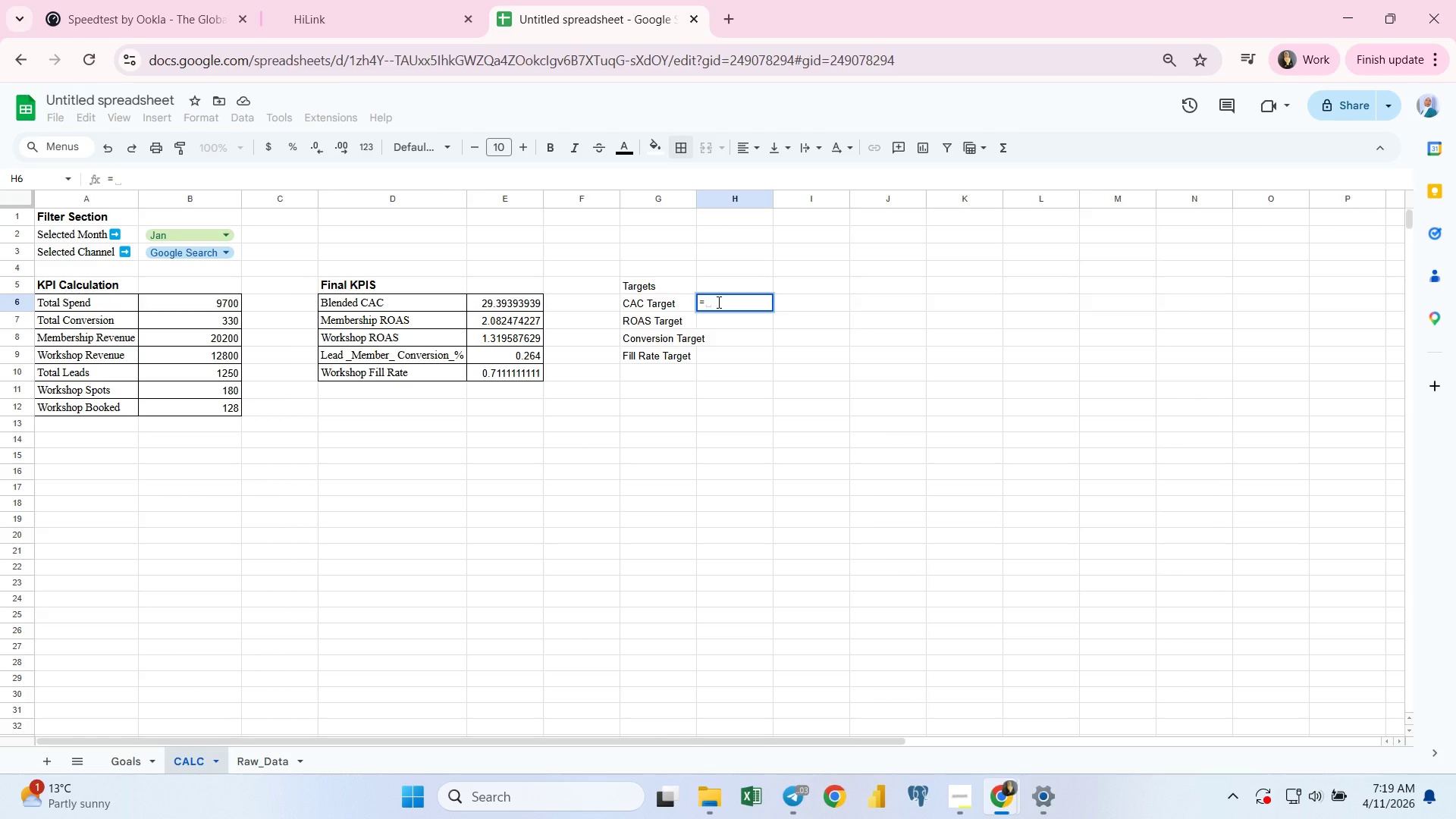 
type(xl)
 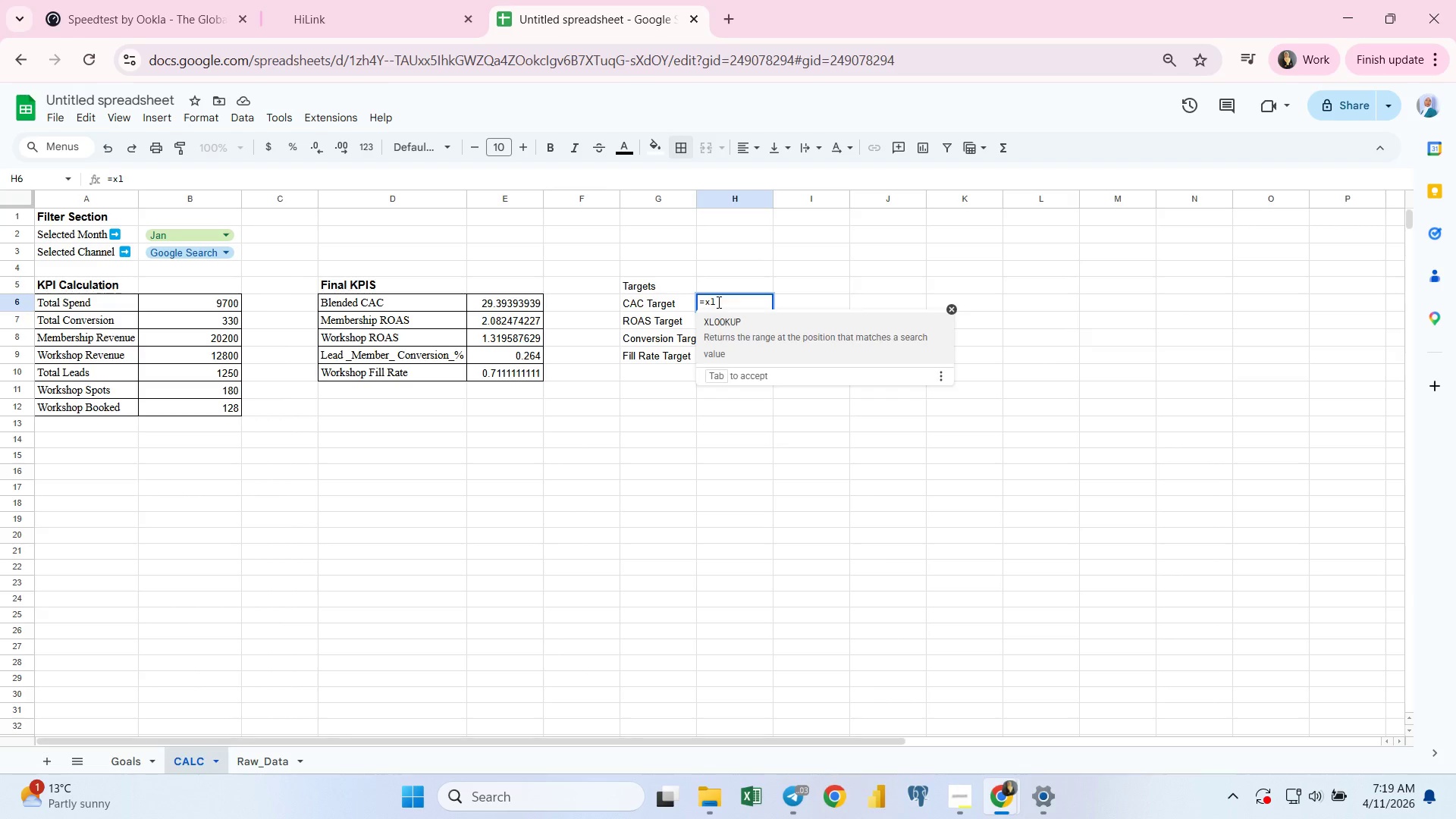 
key(Enter)
 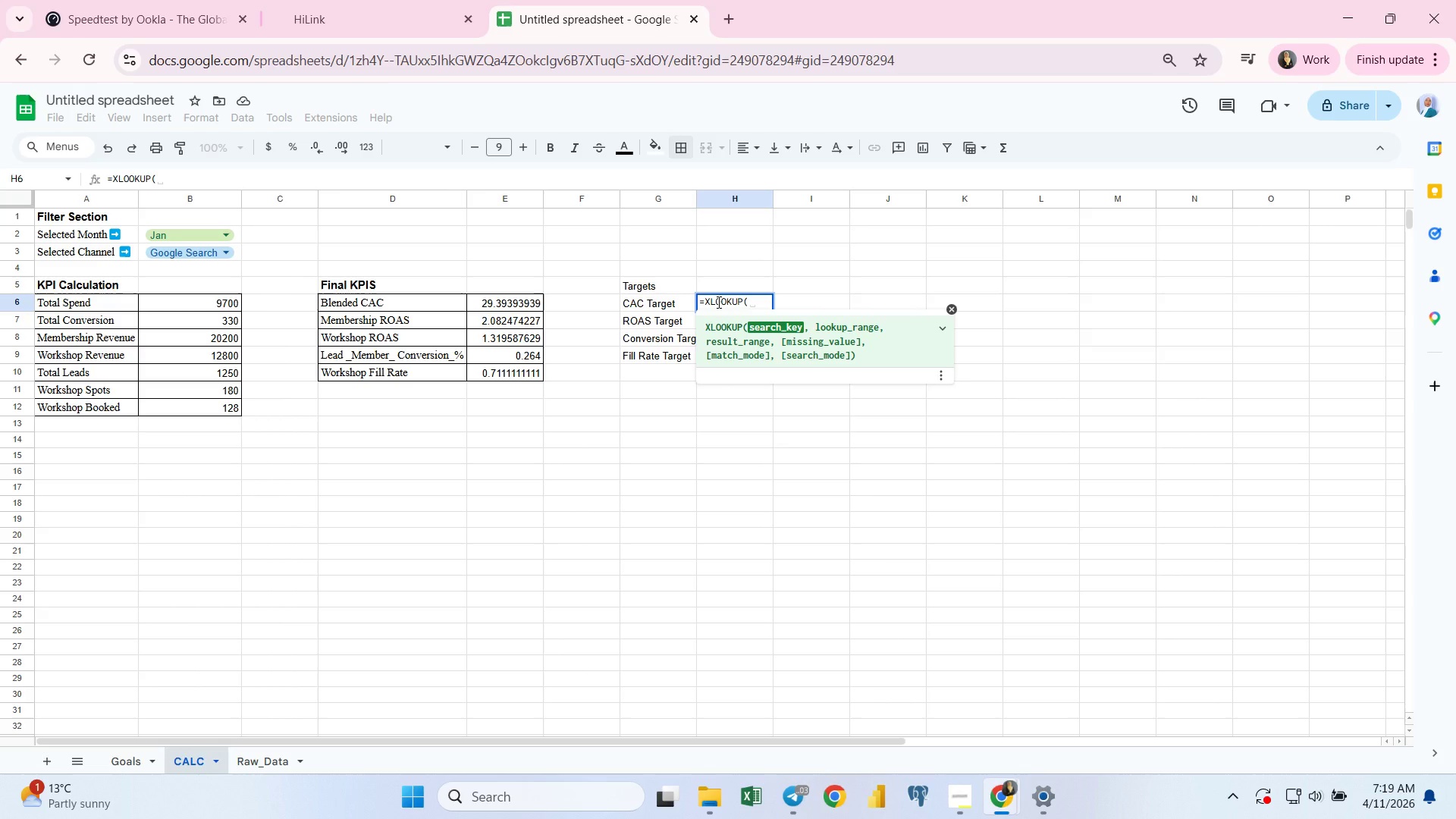 
key(Shift+Quote)
 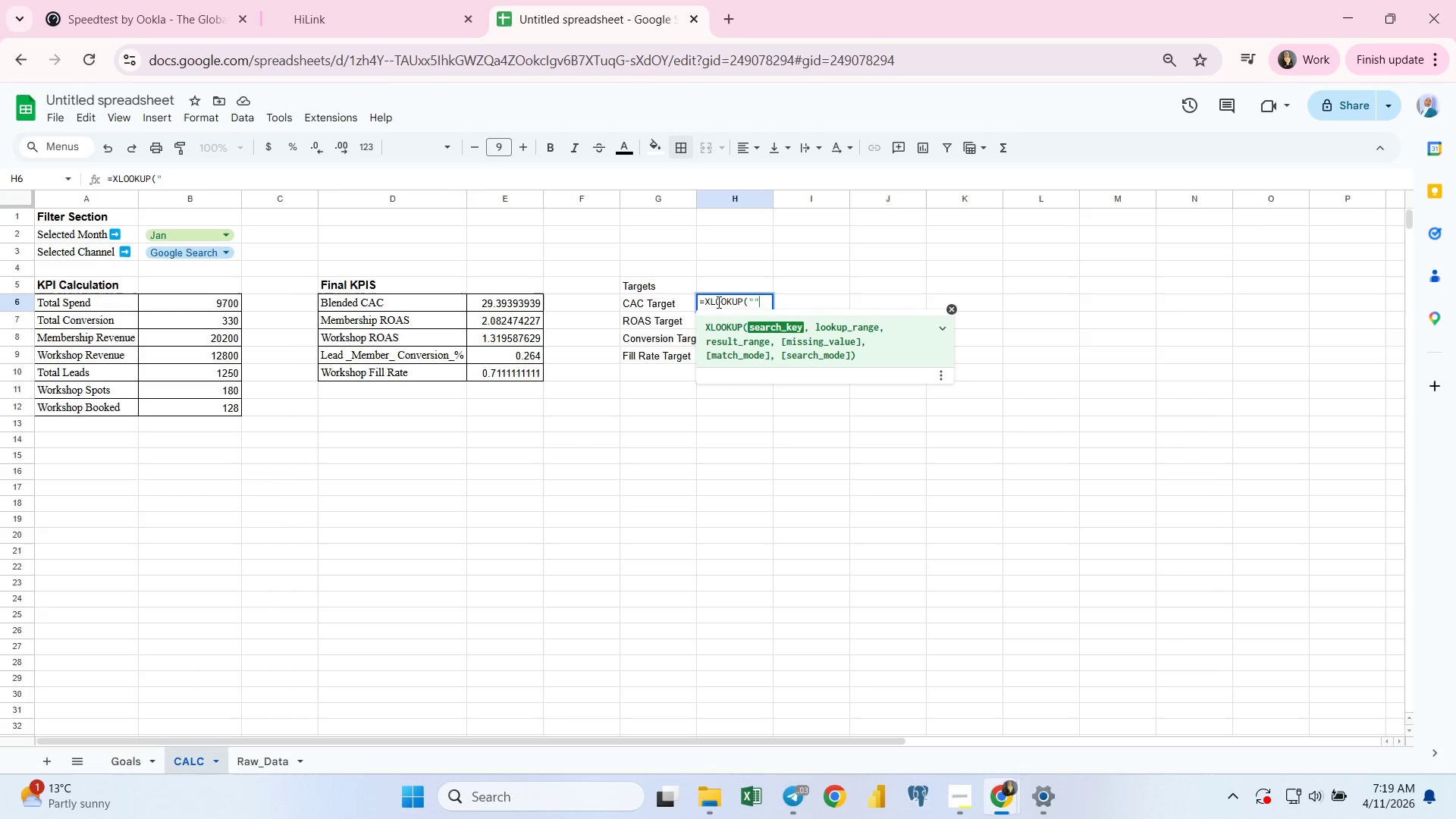 
key(Shift+Quote)
 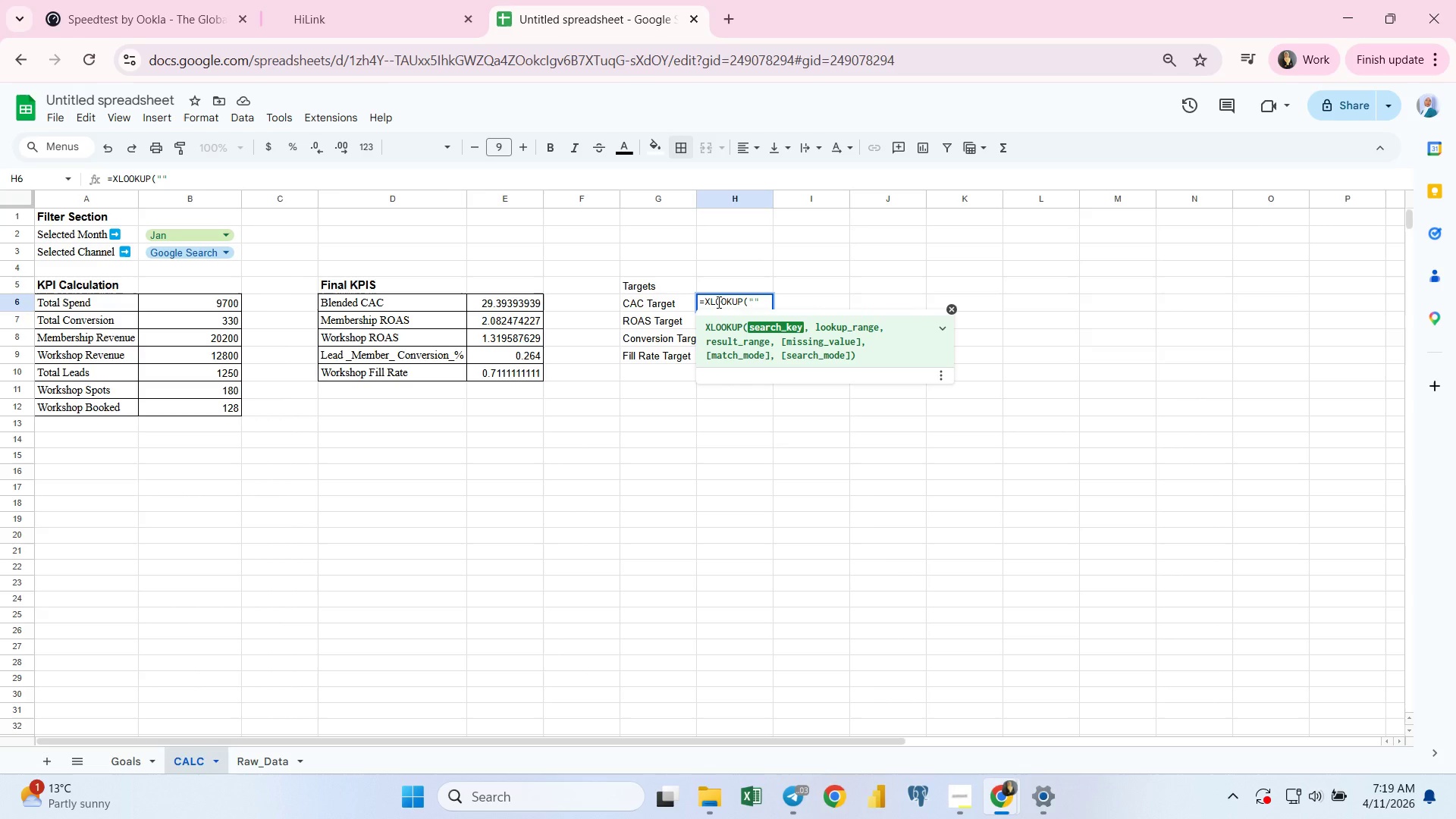 
key(ArrowLeft)
 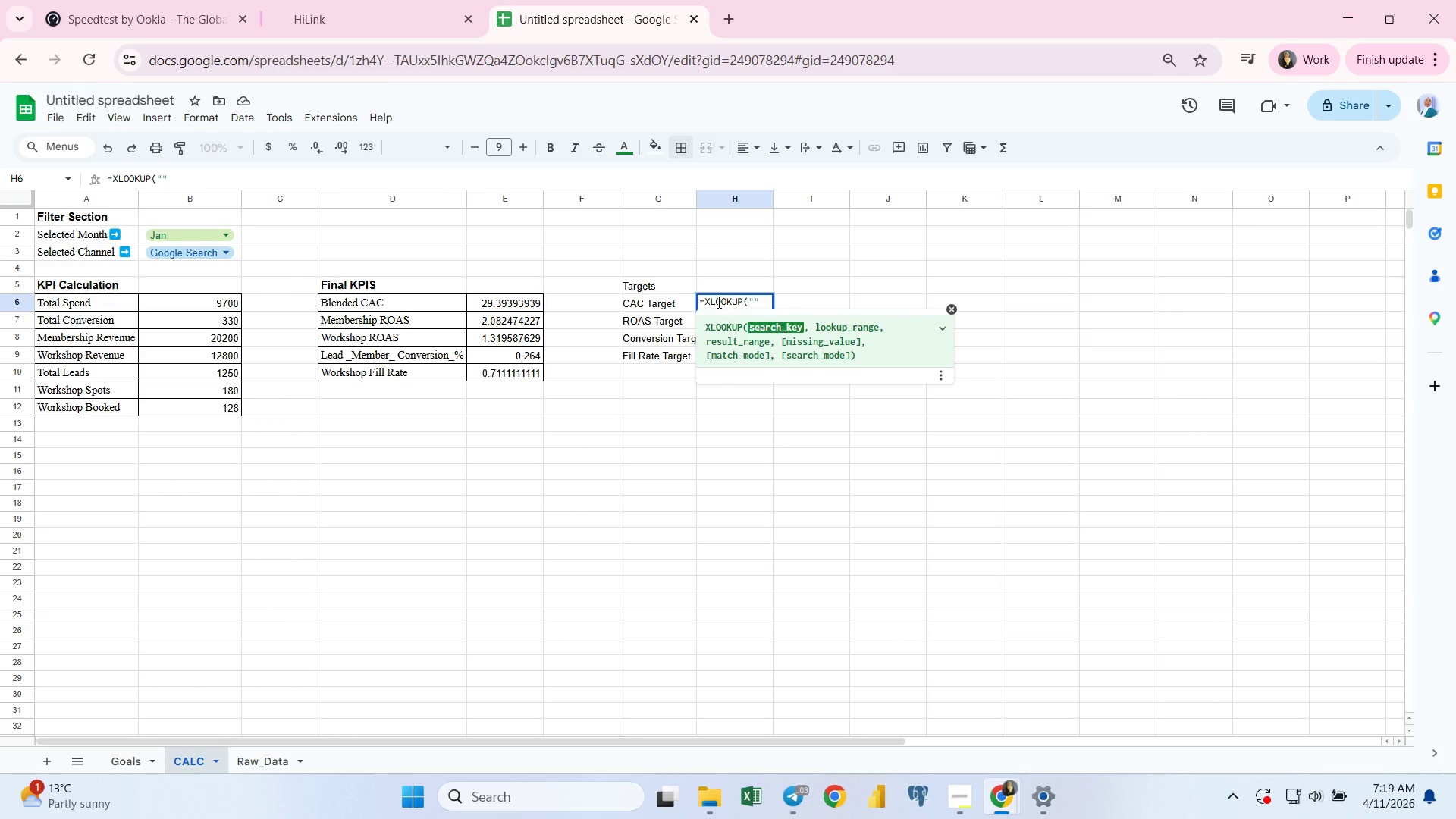 
type(CAC)
 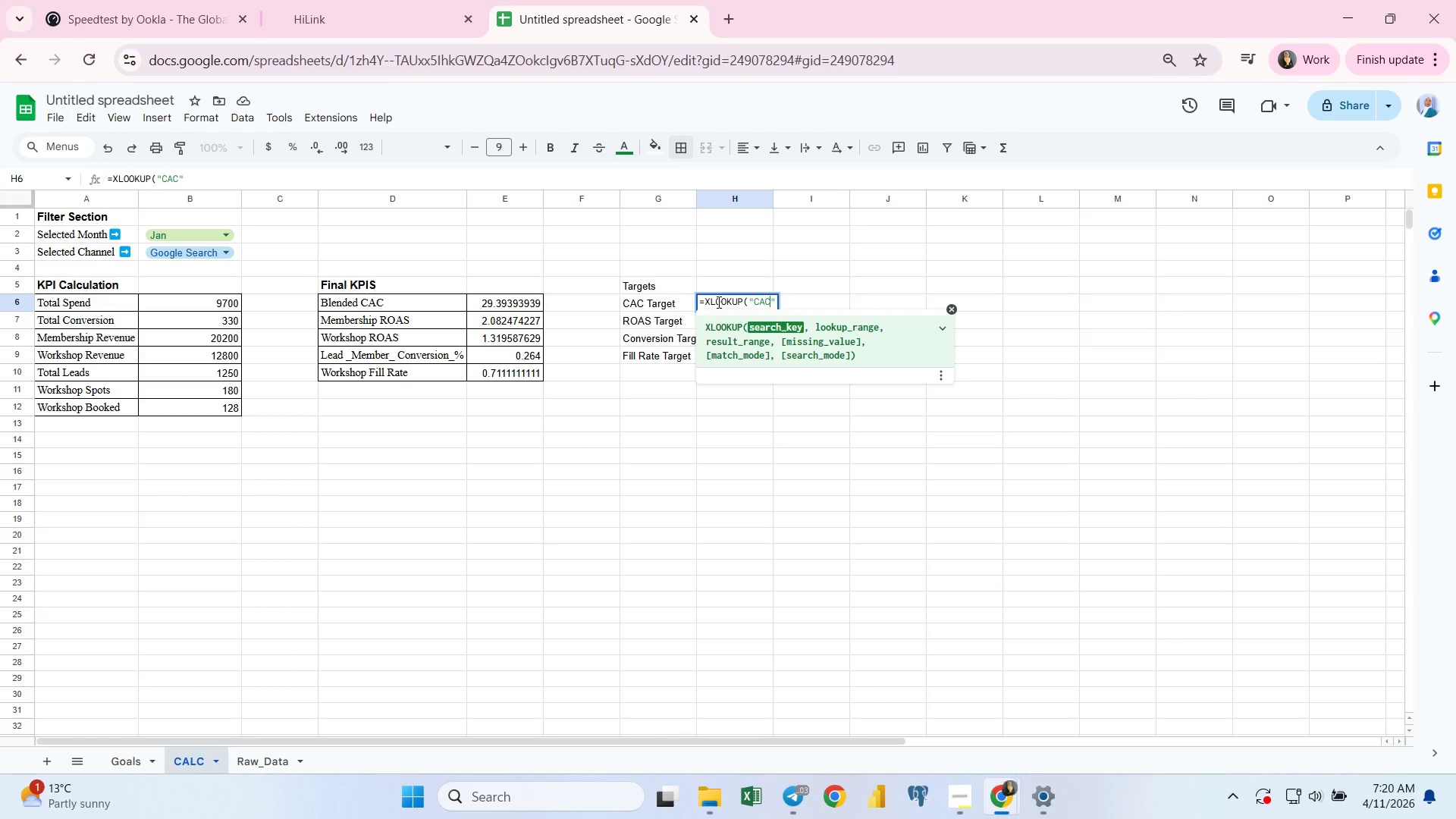 
key(ArrowRight)
 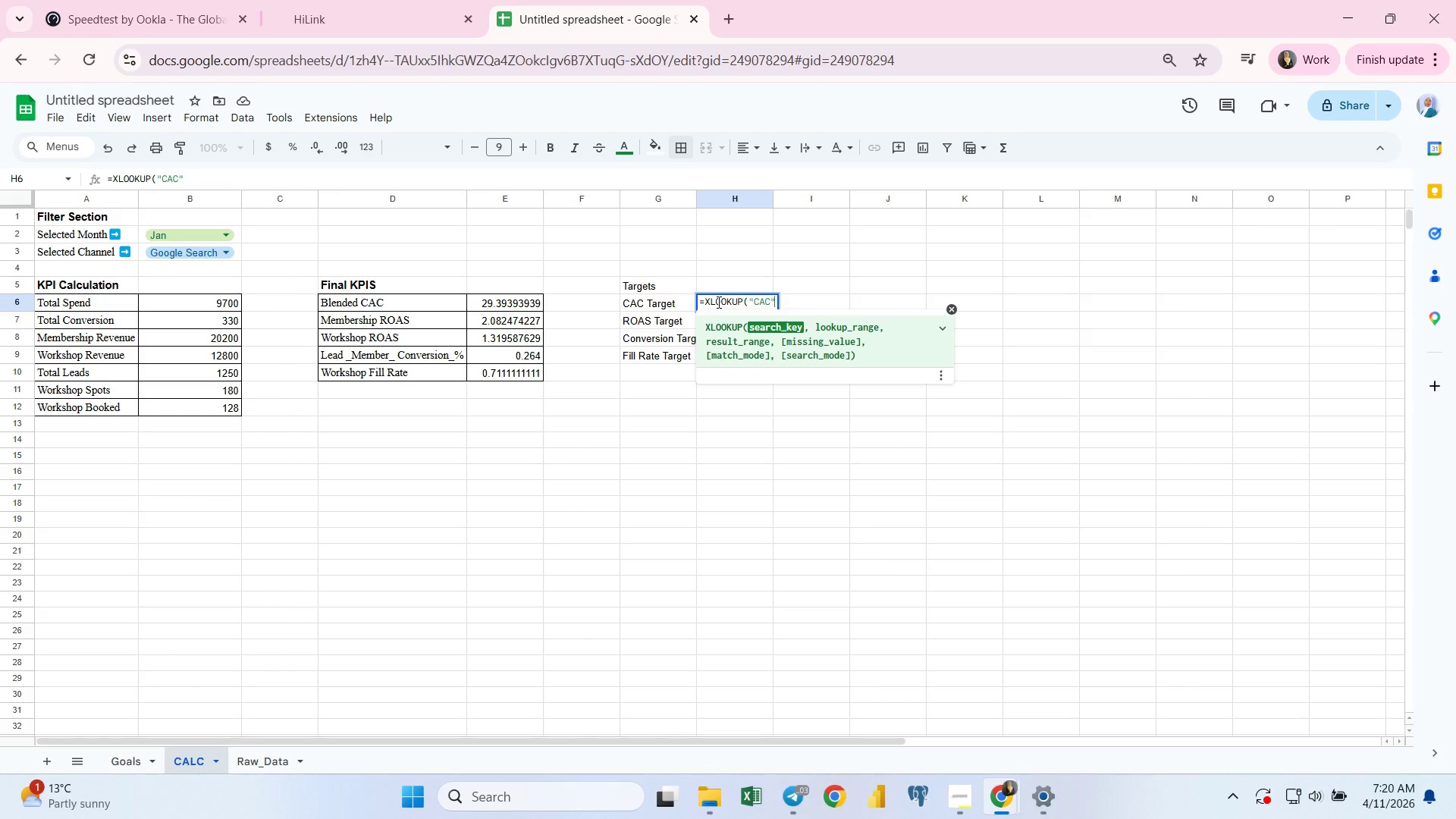 
key(Comma)
 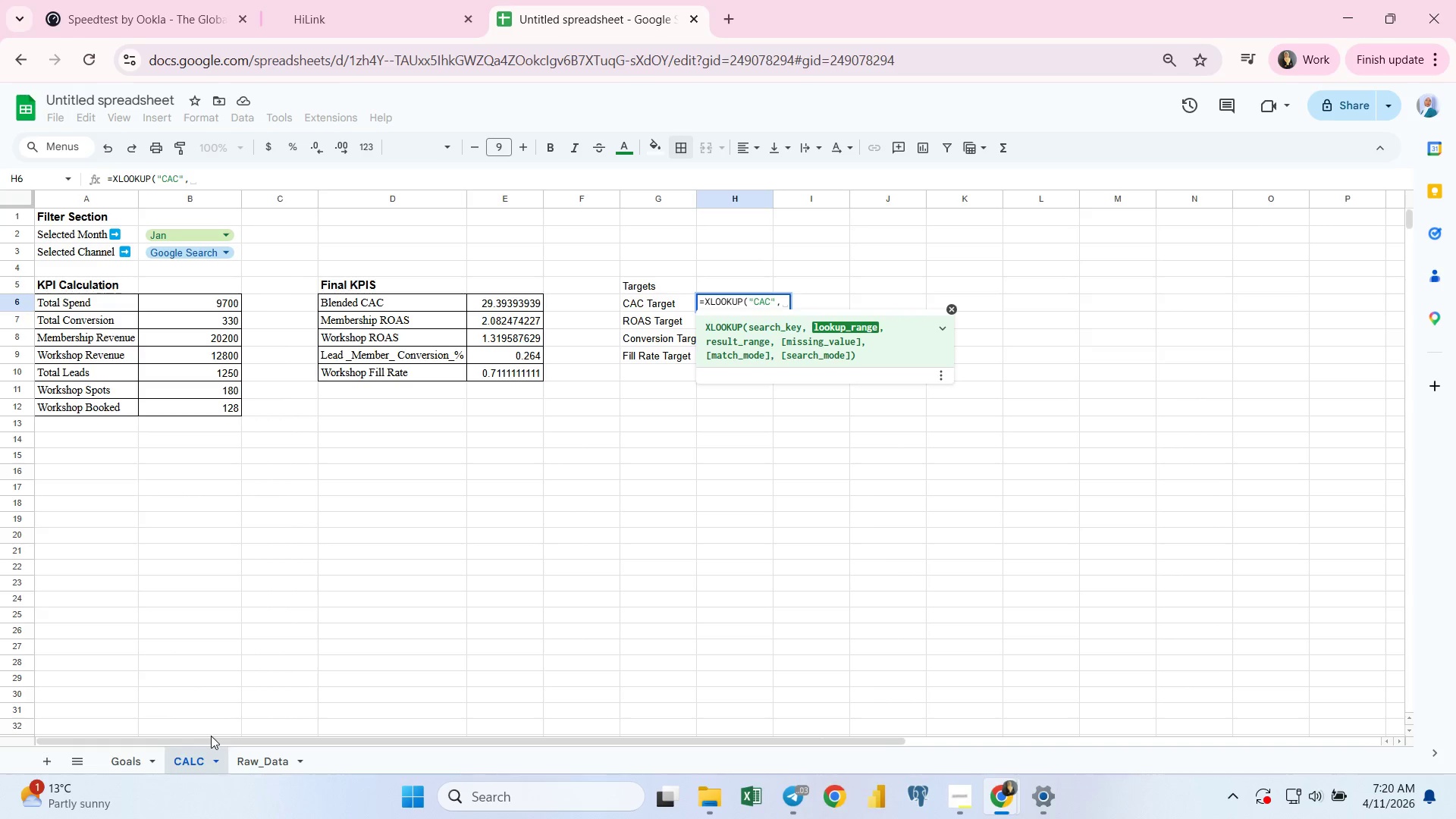 
wait(5.58)
 